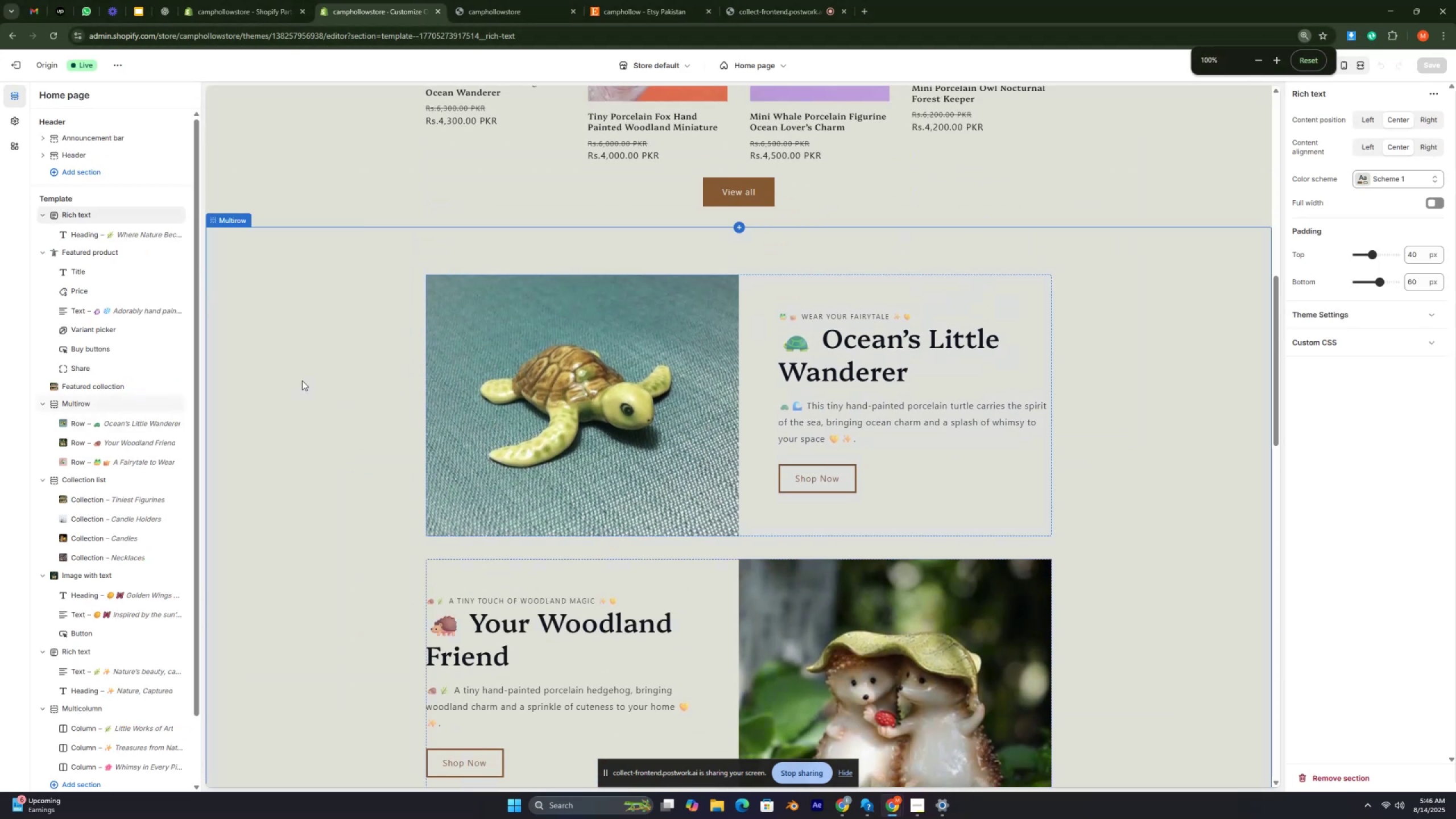 
key(Control+ControlRight)
 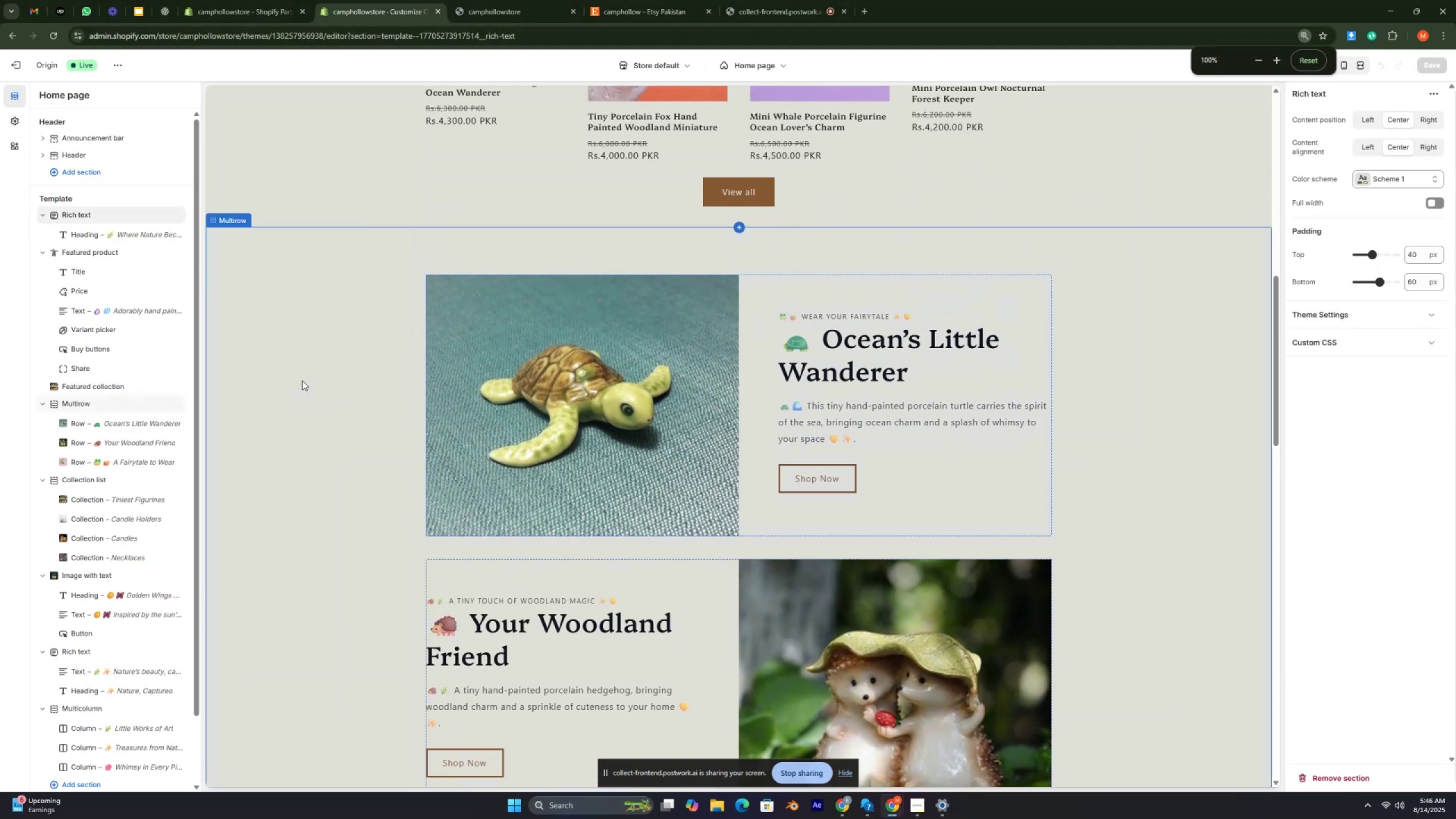 
key(Control+ControlRight)
 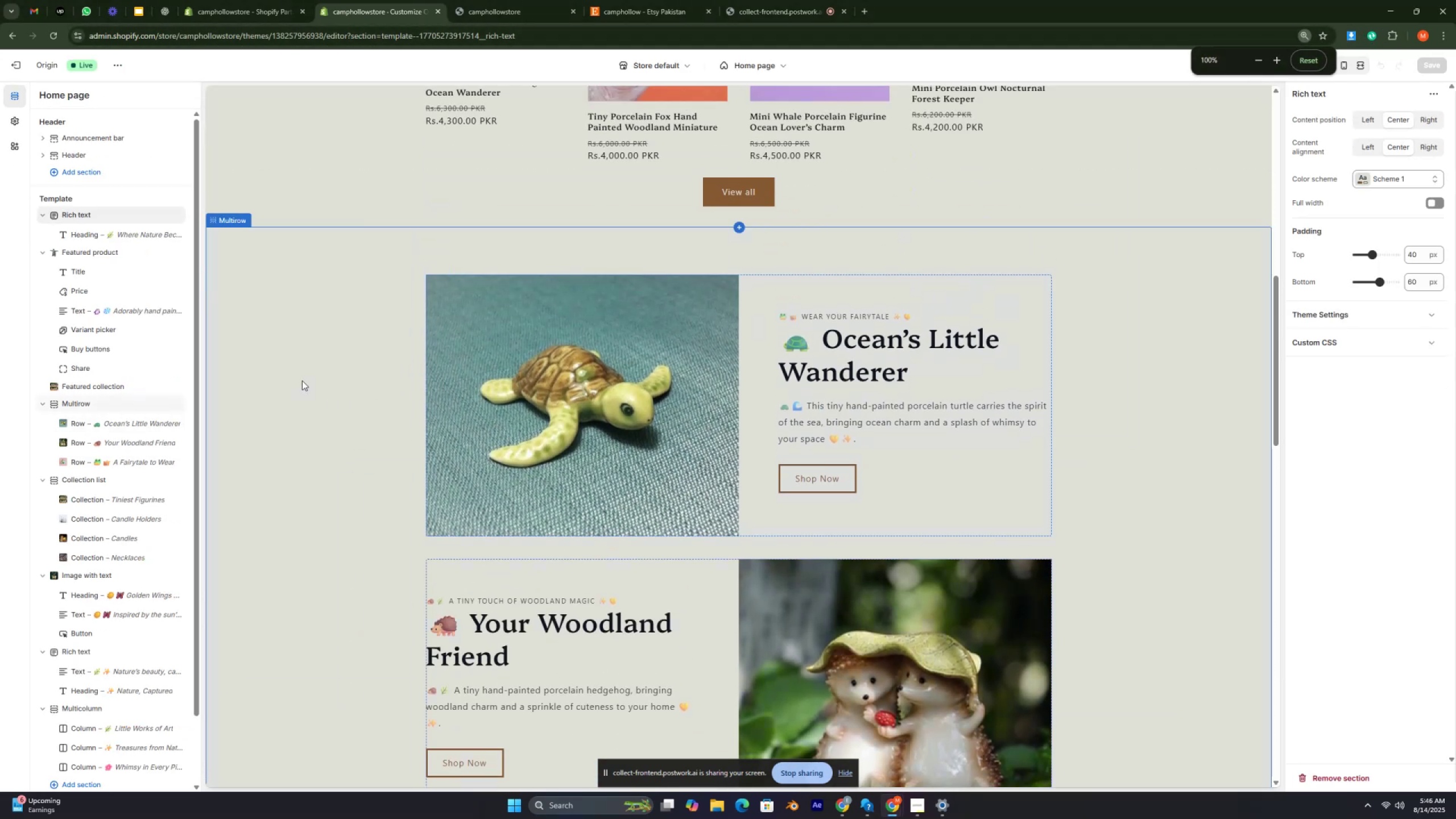 
key(Control+ControlRight)
 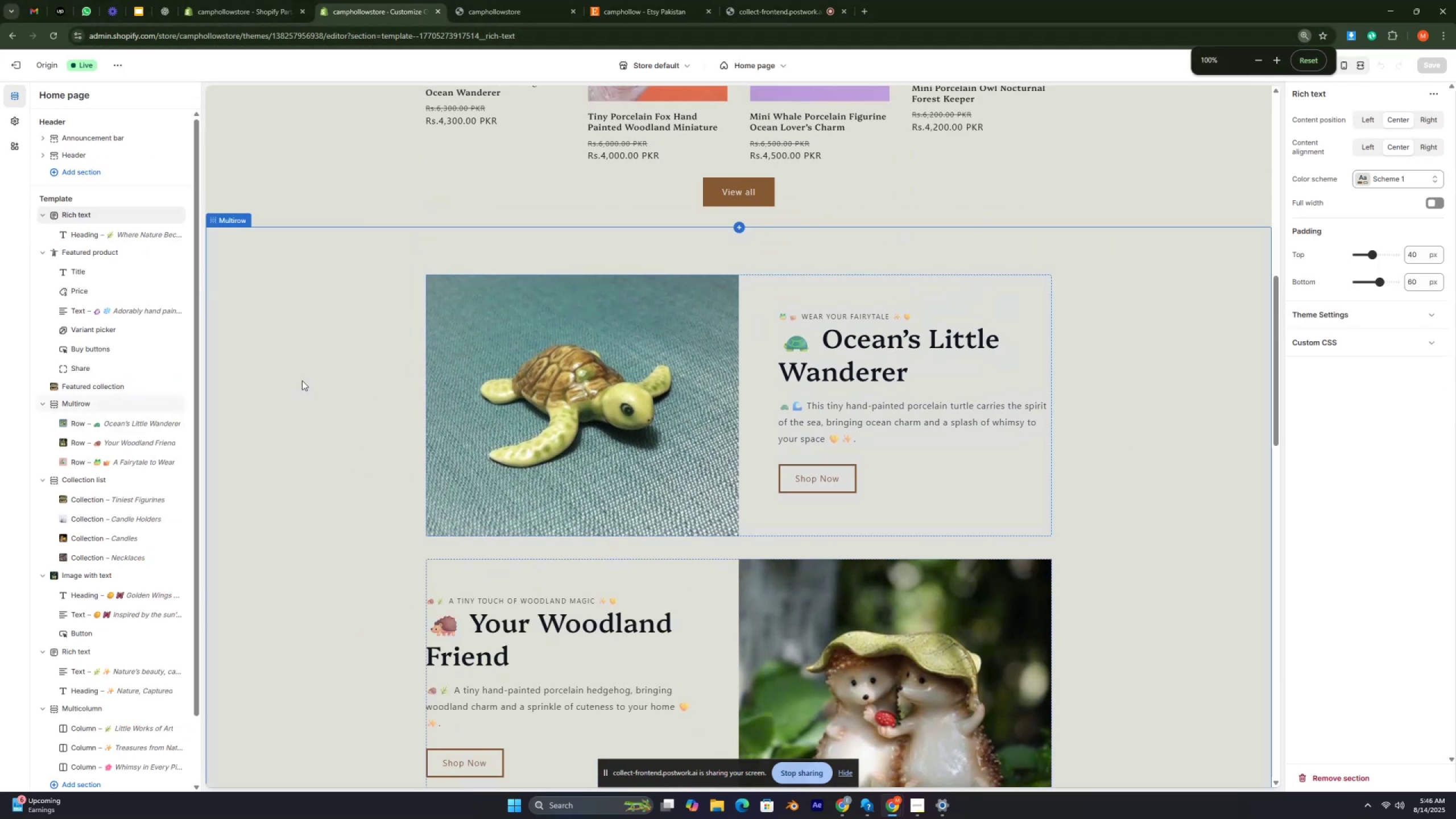 
key(Control+ControlRight)
 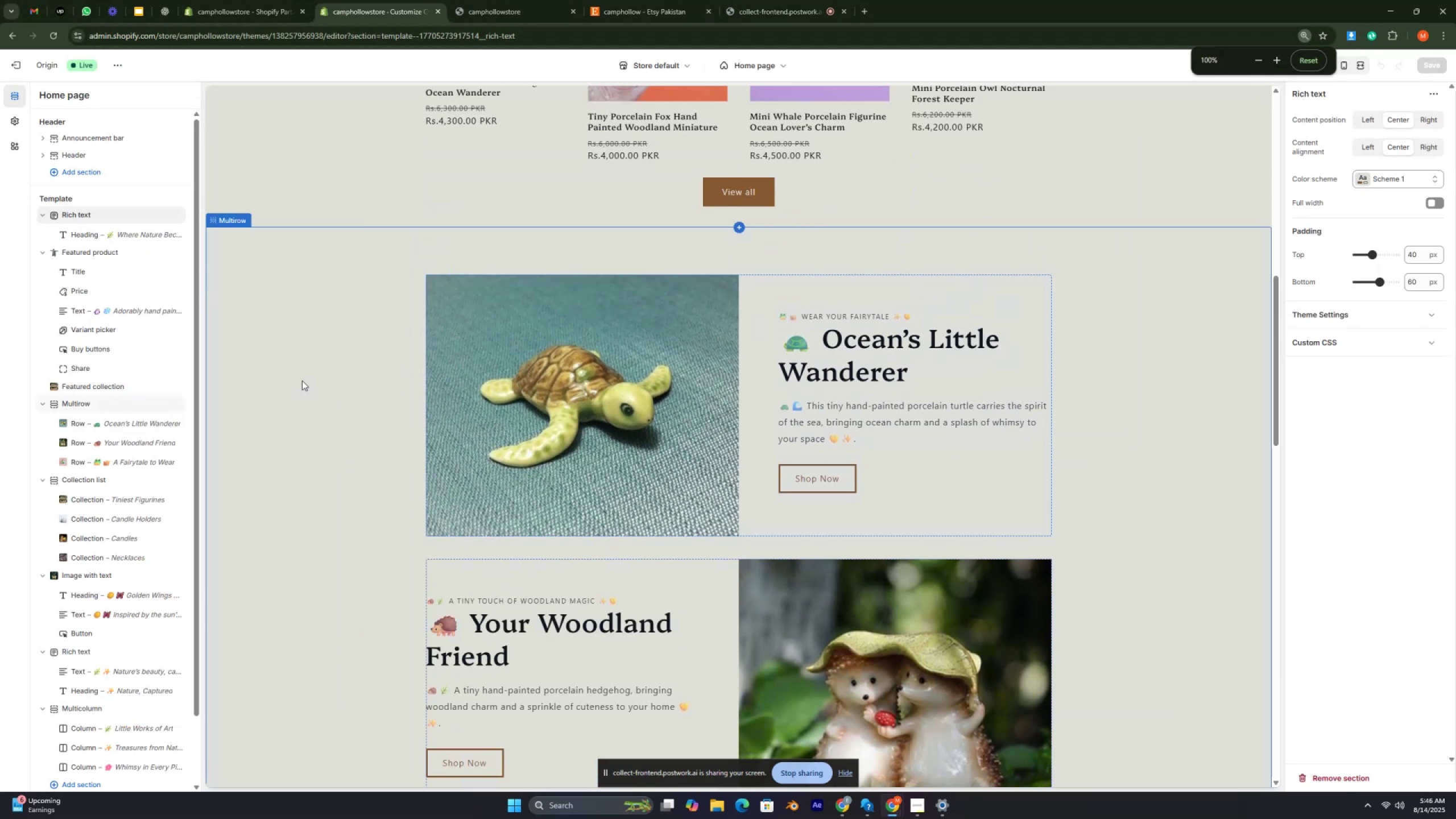 
key(Control+ControlRight)
 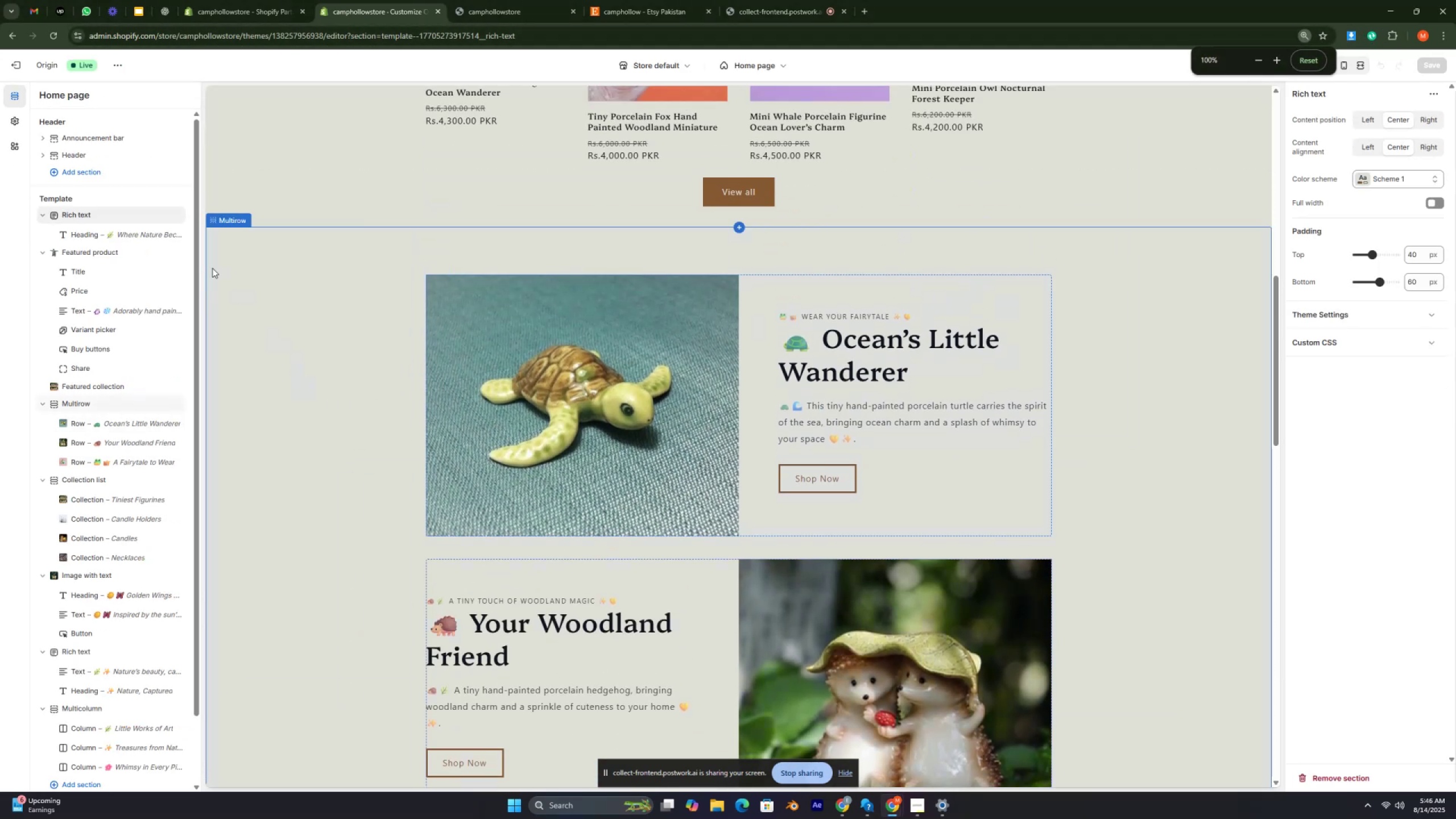 
key(Control+ControlRight)
 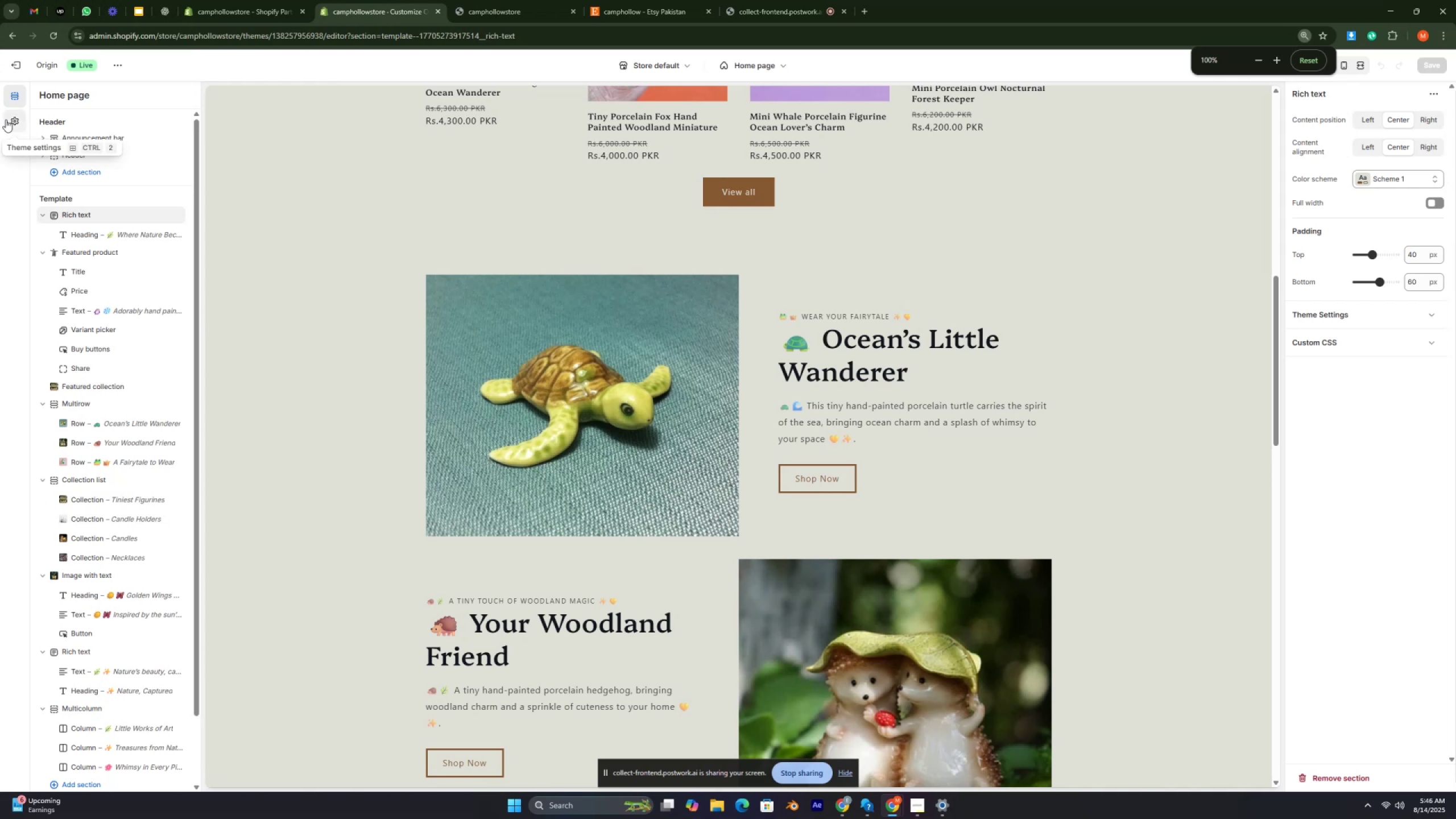 
left_click([6, 119])
 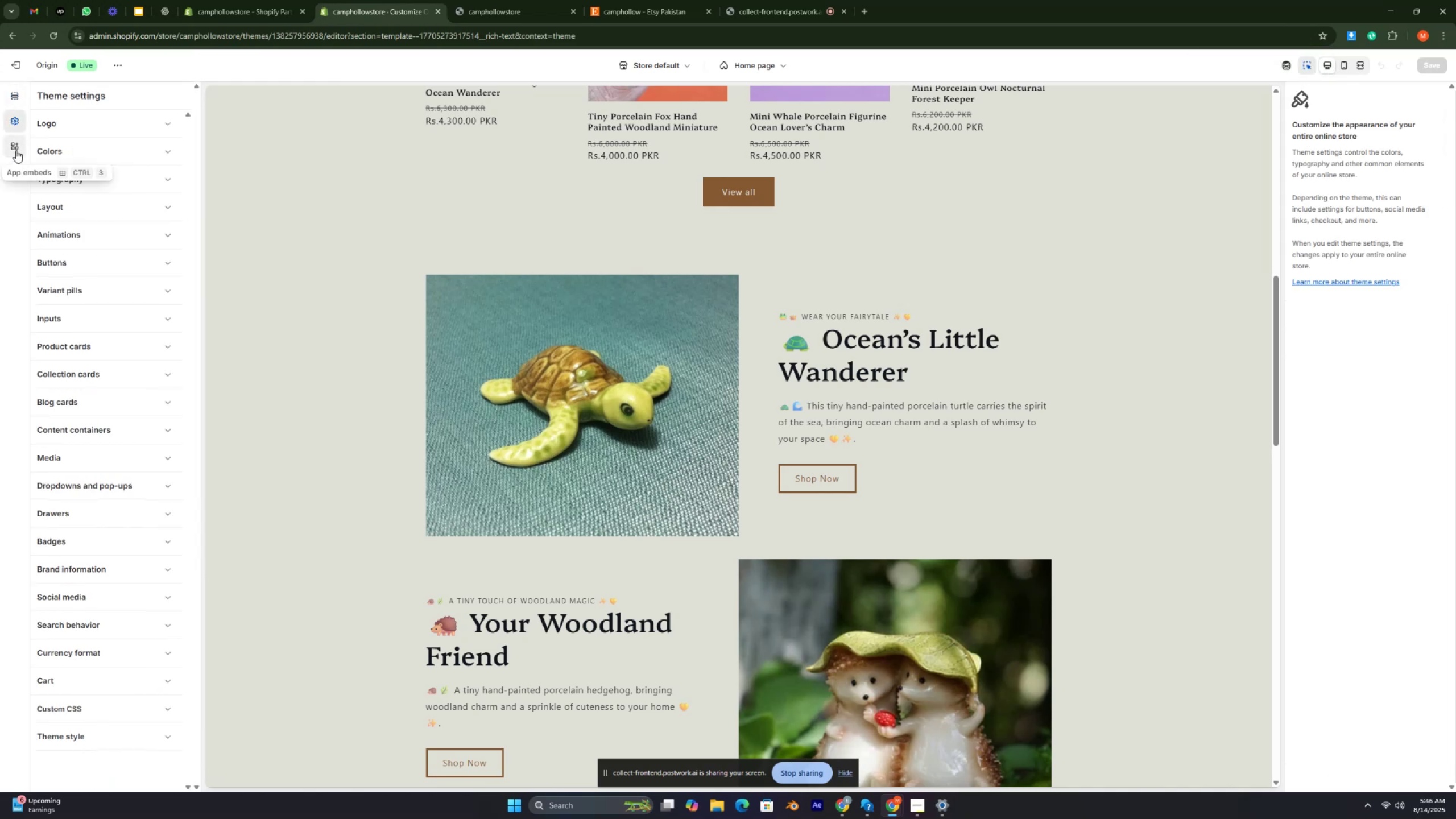 
left_click([16, 150])
 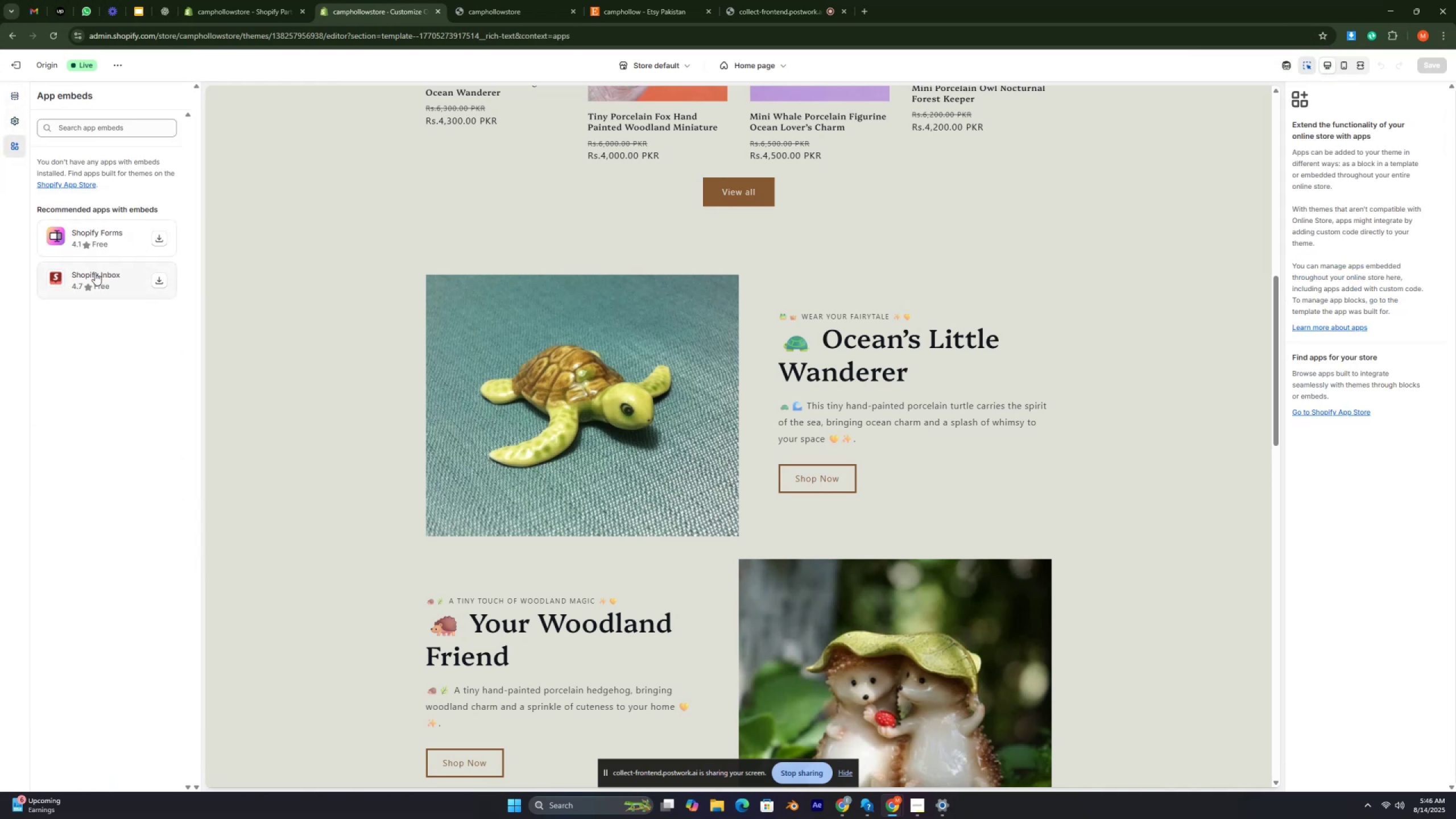 
left_click([16, 119])
 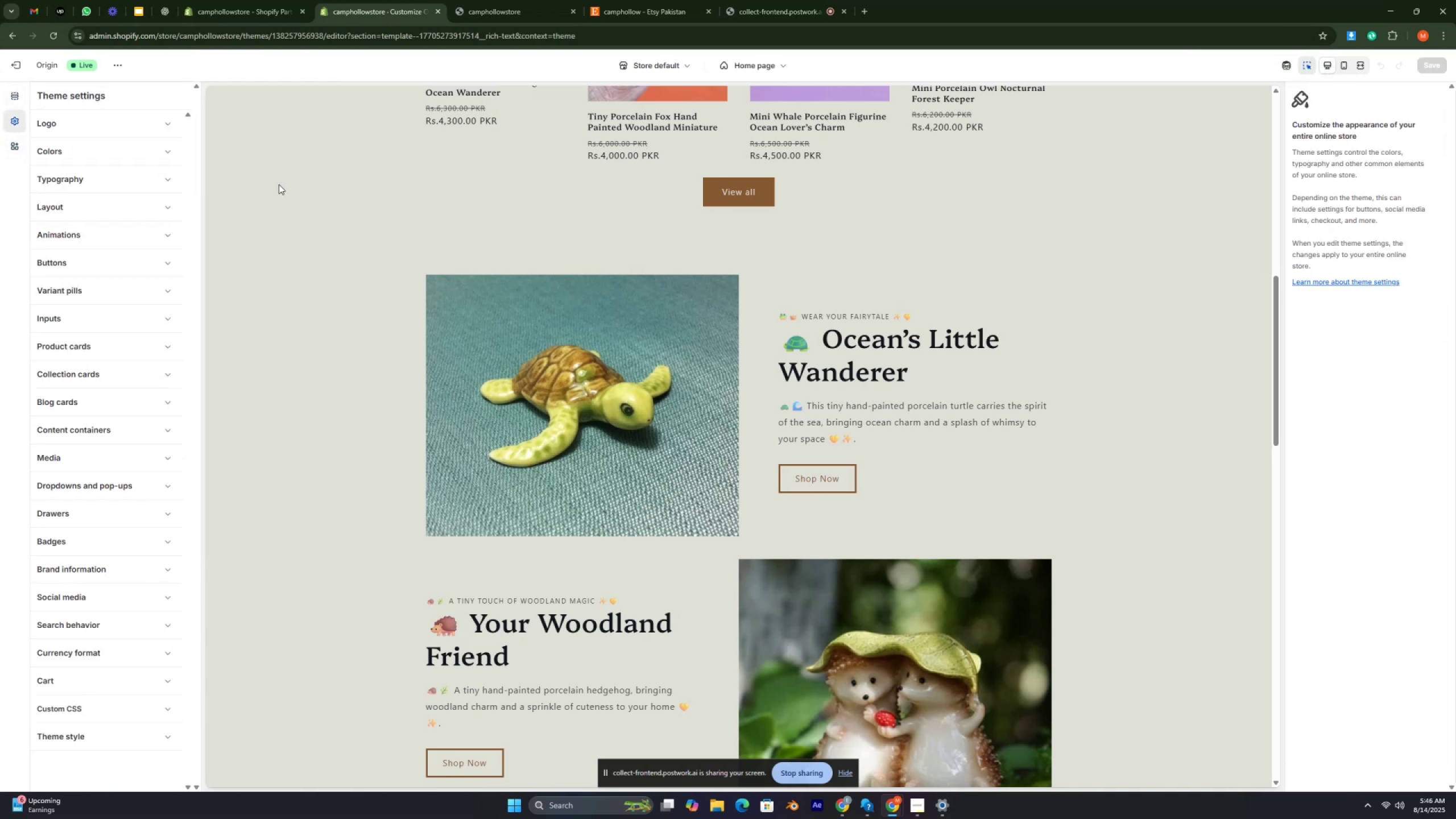 
key(Control+ControlRight)
 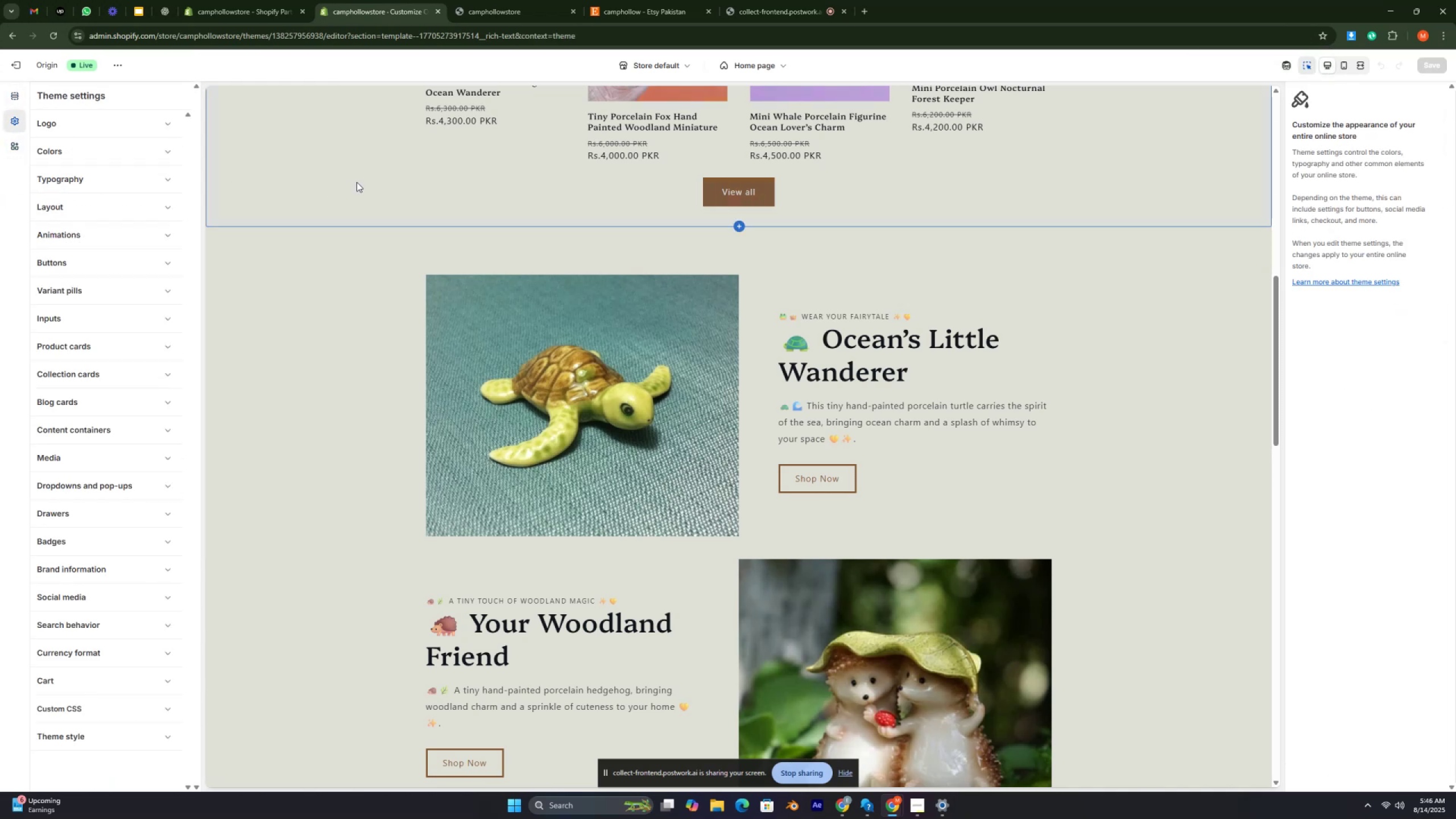 
key(Control+ControlRight)
 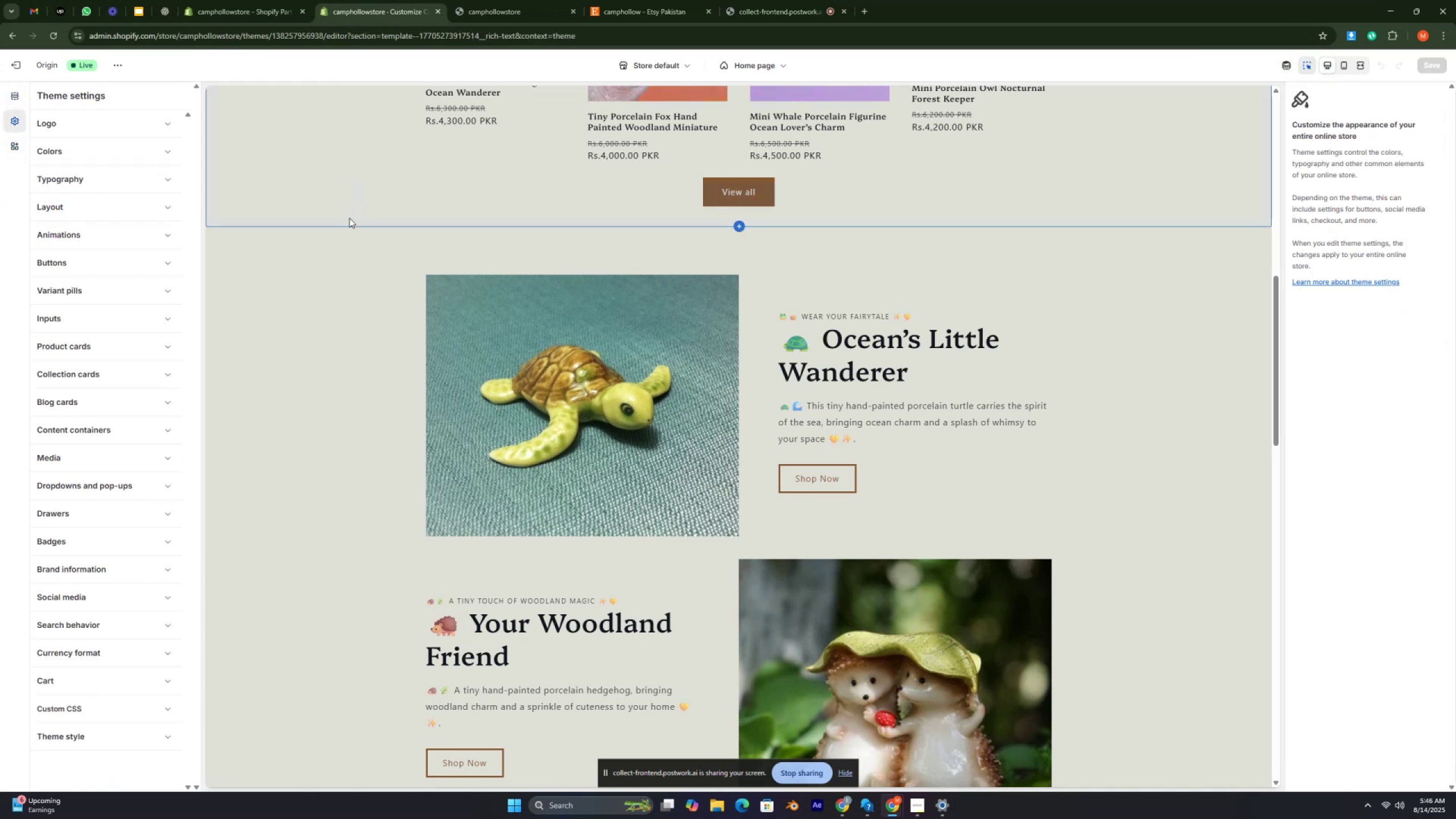 
key(Control+ControlRight)
 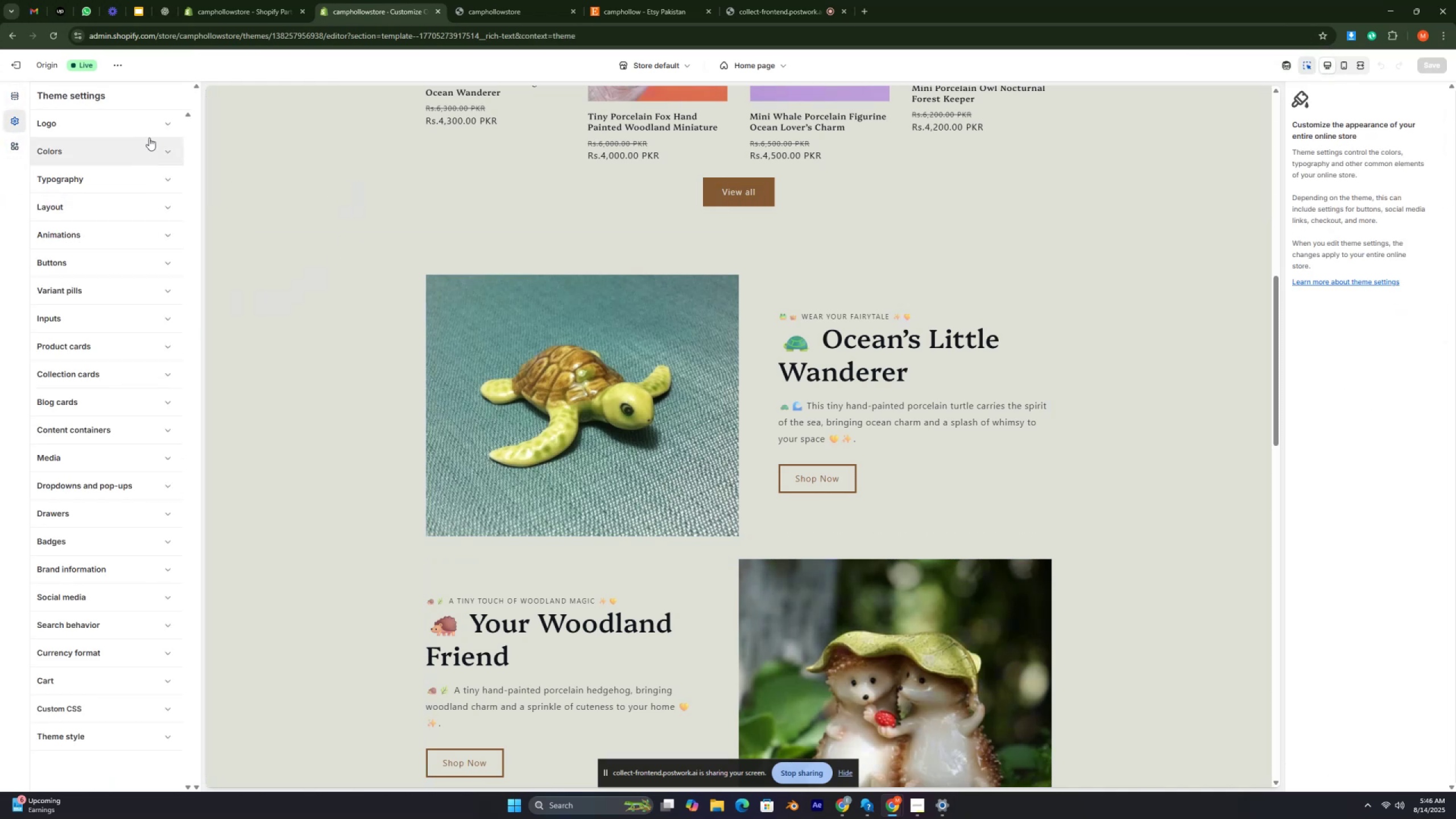 
left_click([160, 126])
 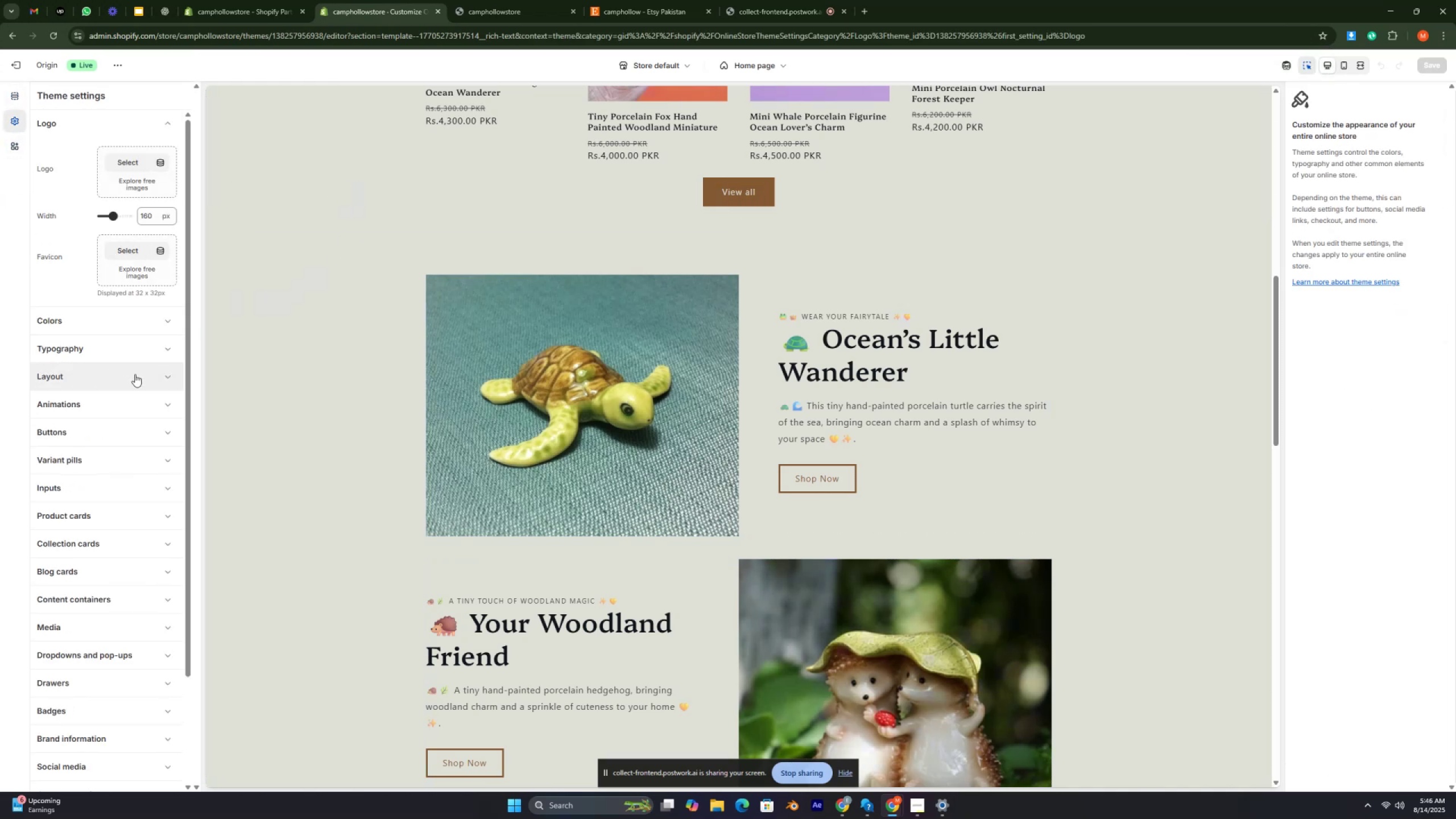 
left_click([156, 326])
 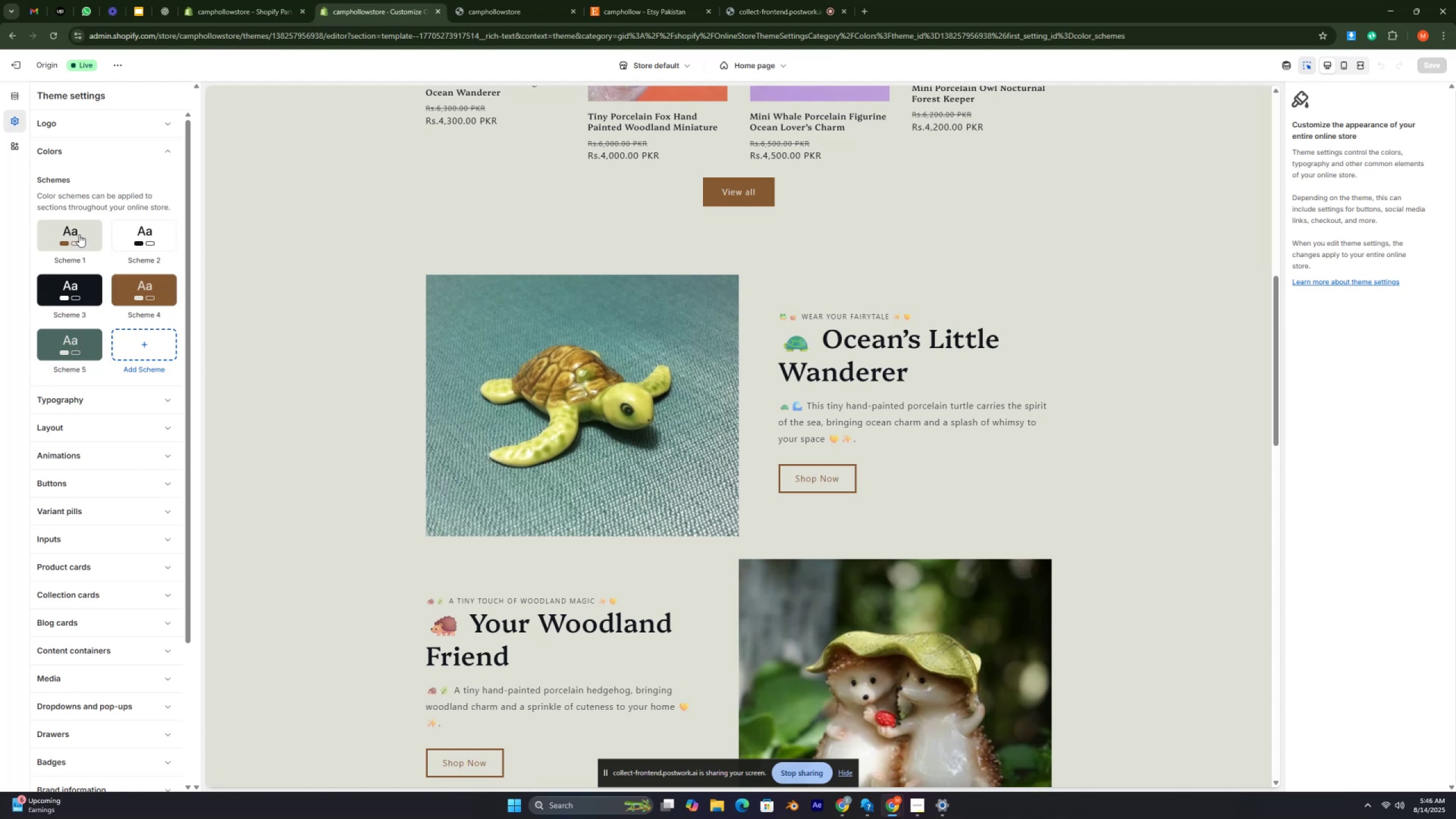 
left_click([79, 234])
 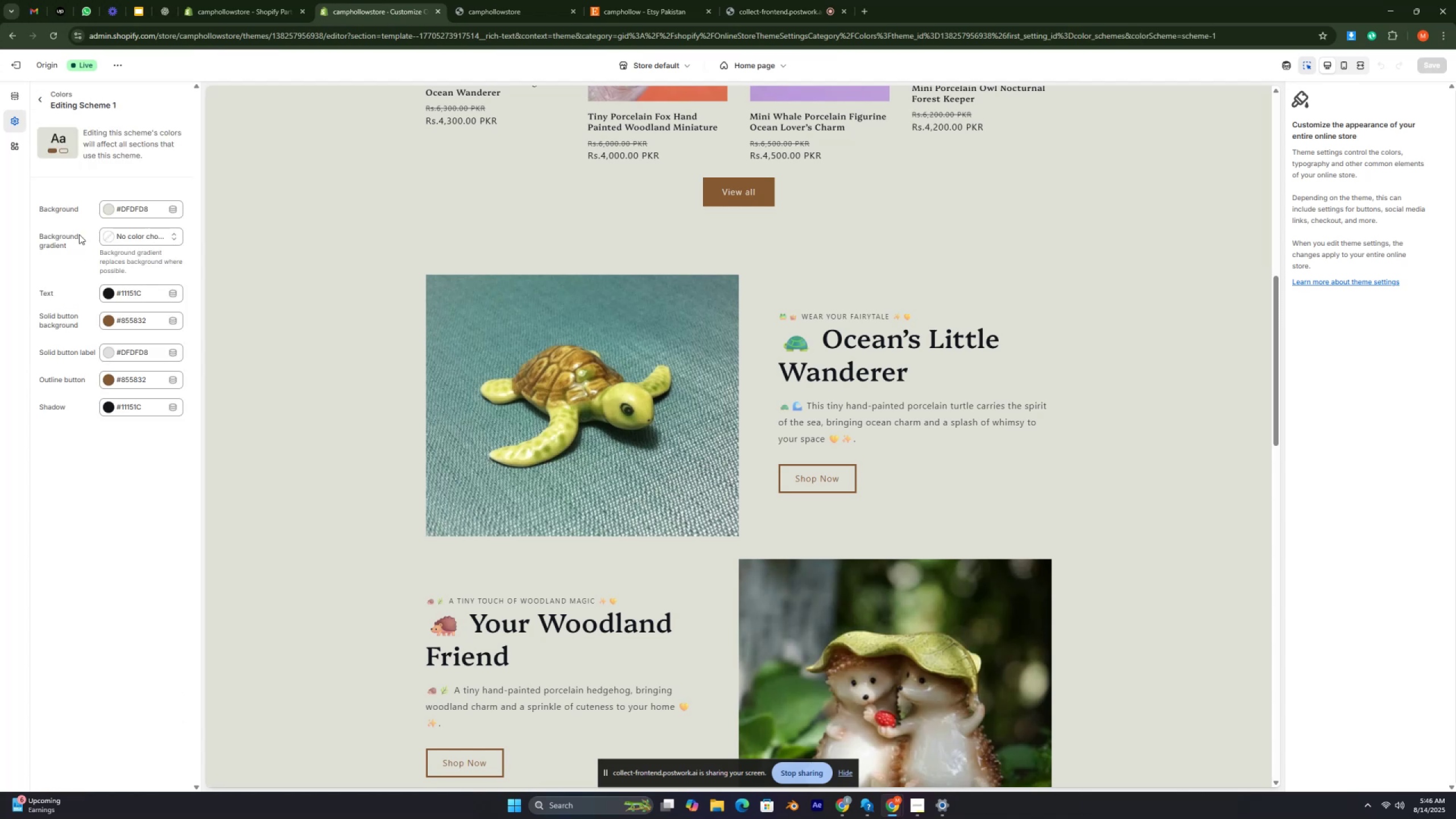 
mouse_move([439, 325])
 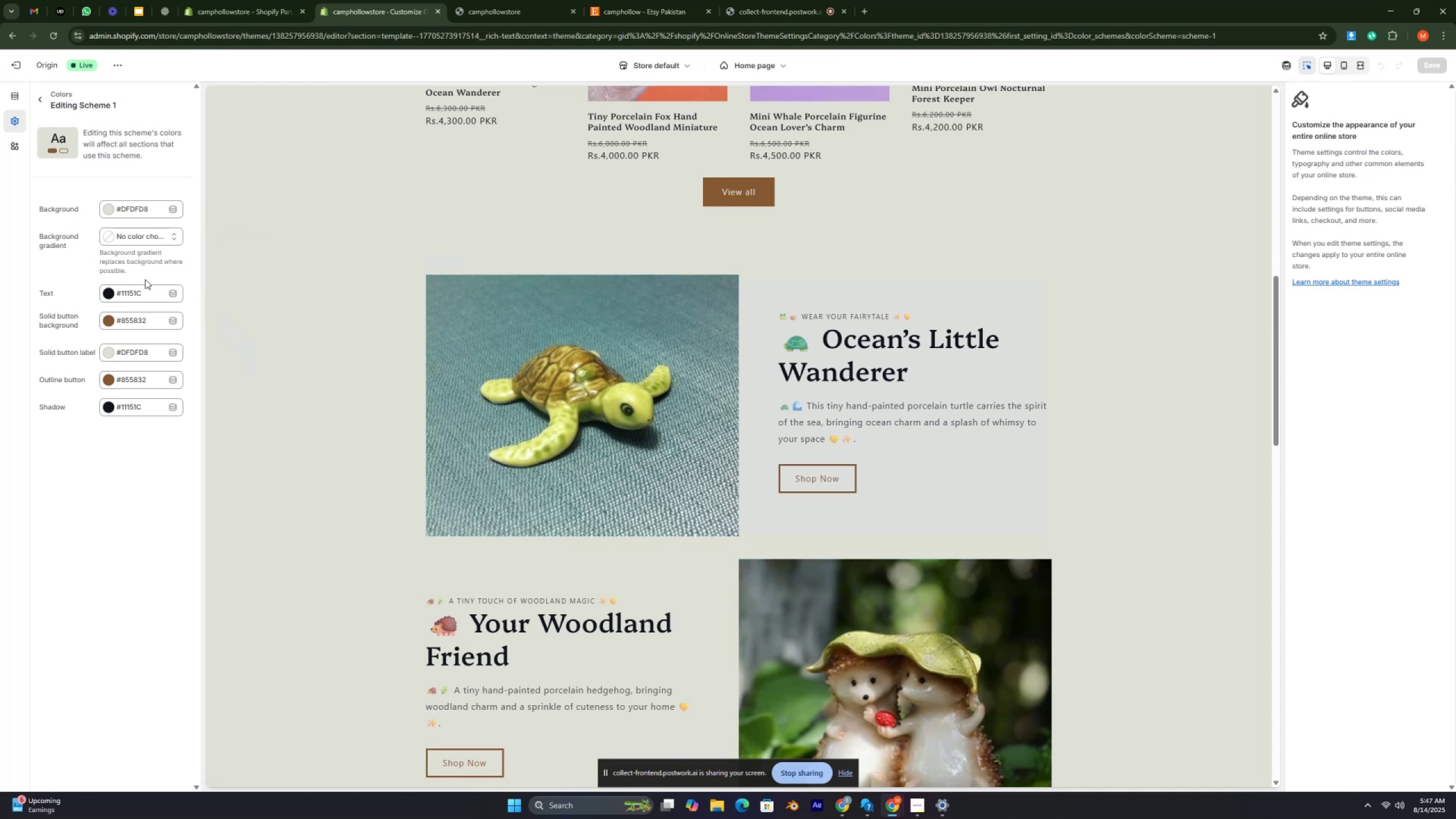 
wait(11.1)
 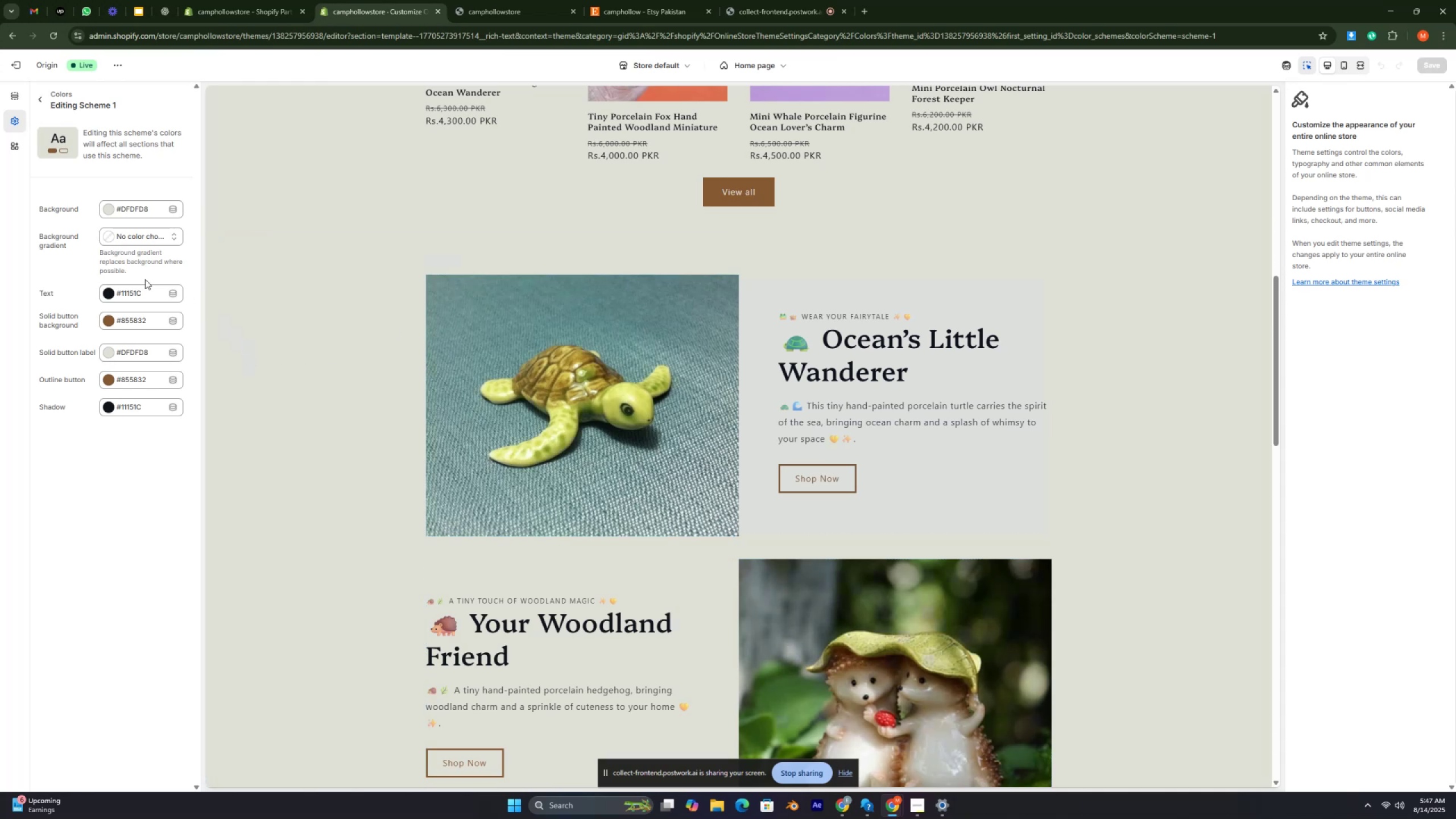 
scroll: coordinate [138, 241], scroll_direction: down, amount: 2.0
 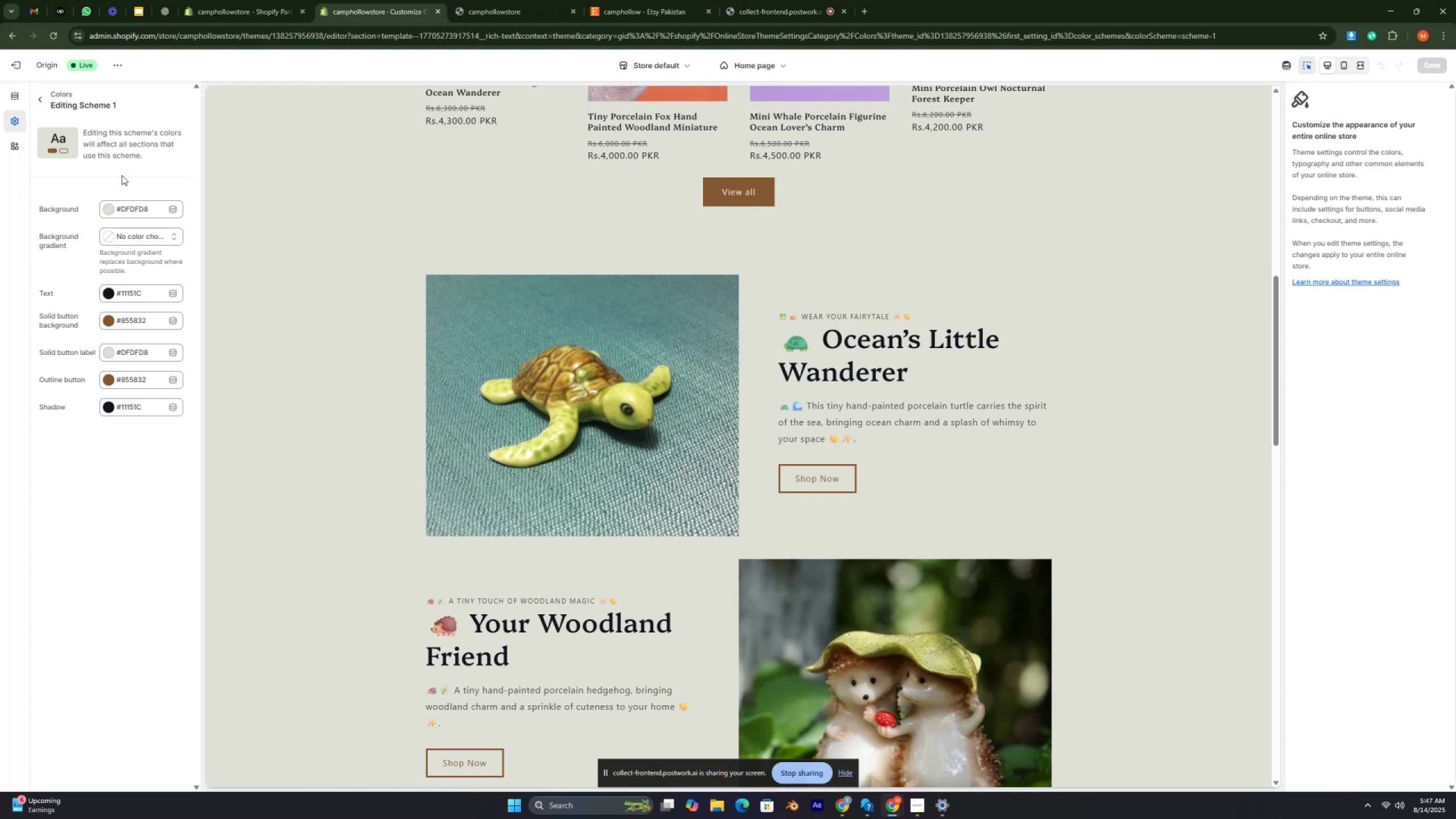 
wait(6.48)
 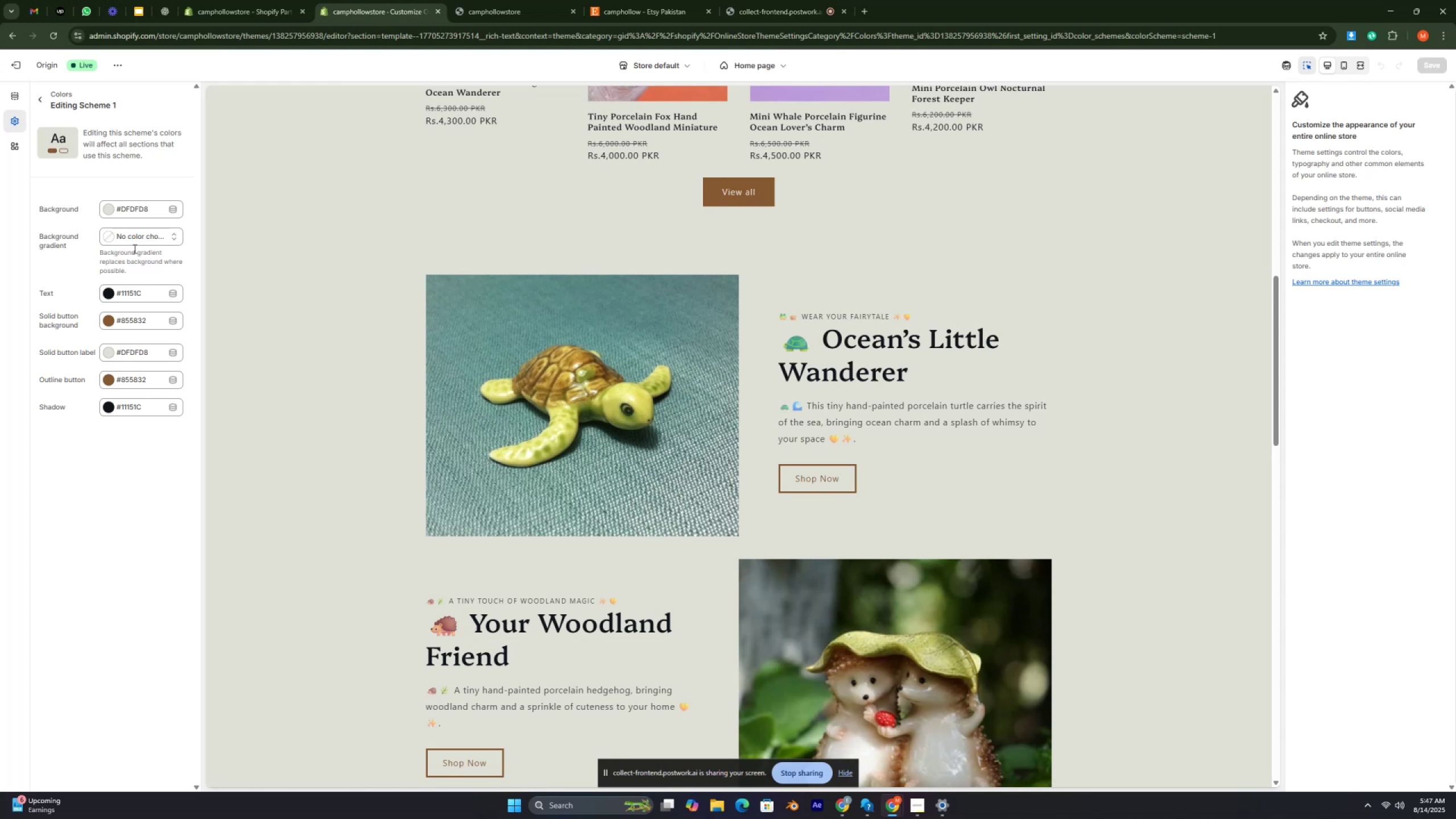 
left_click([39, 98])
 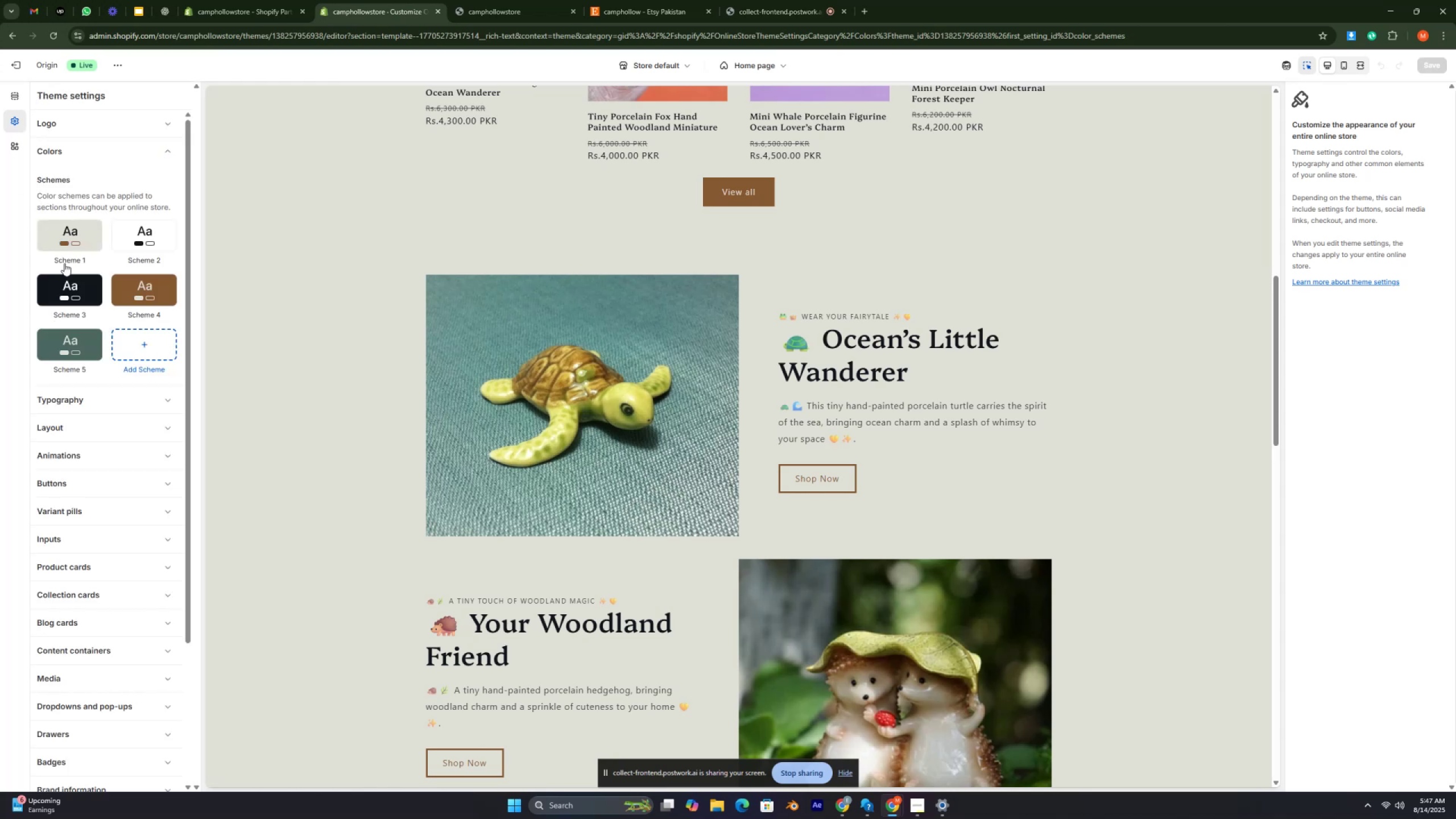 
scroll: coordinate [68, 312], scroll_direction: down, amount: 2.0
 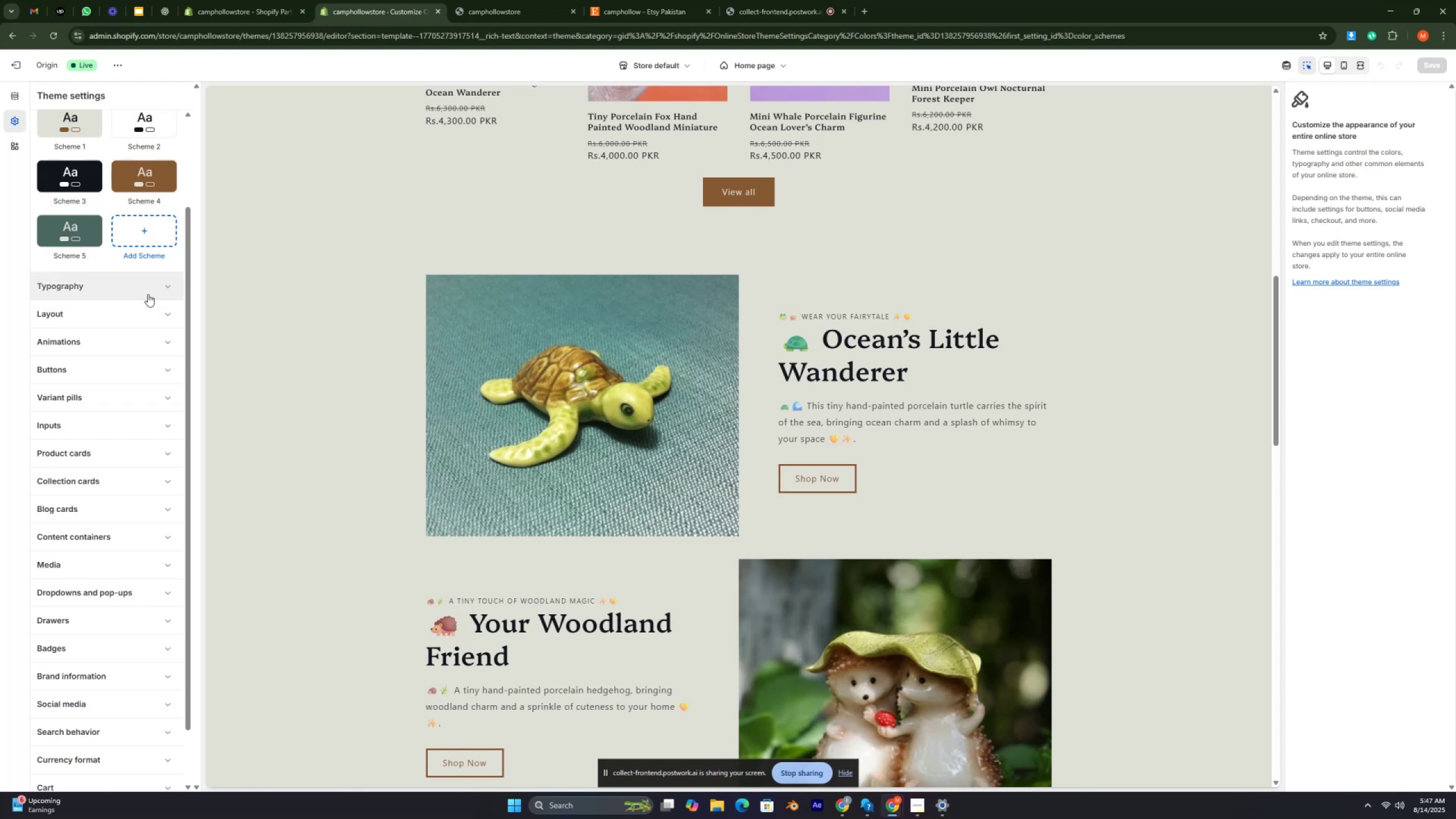 
left_click([151, 292])
 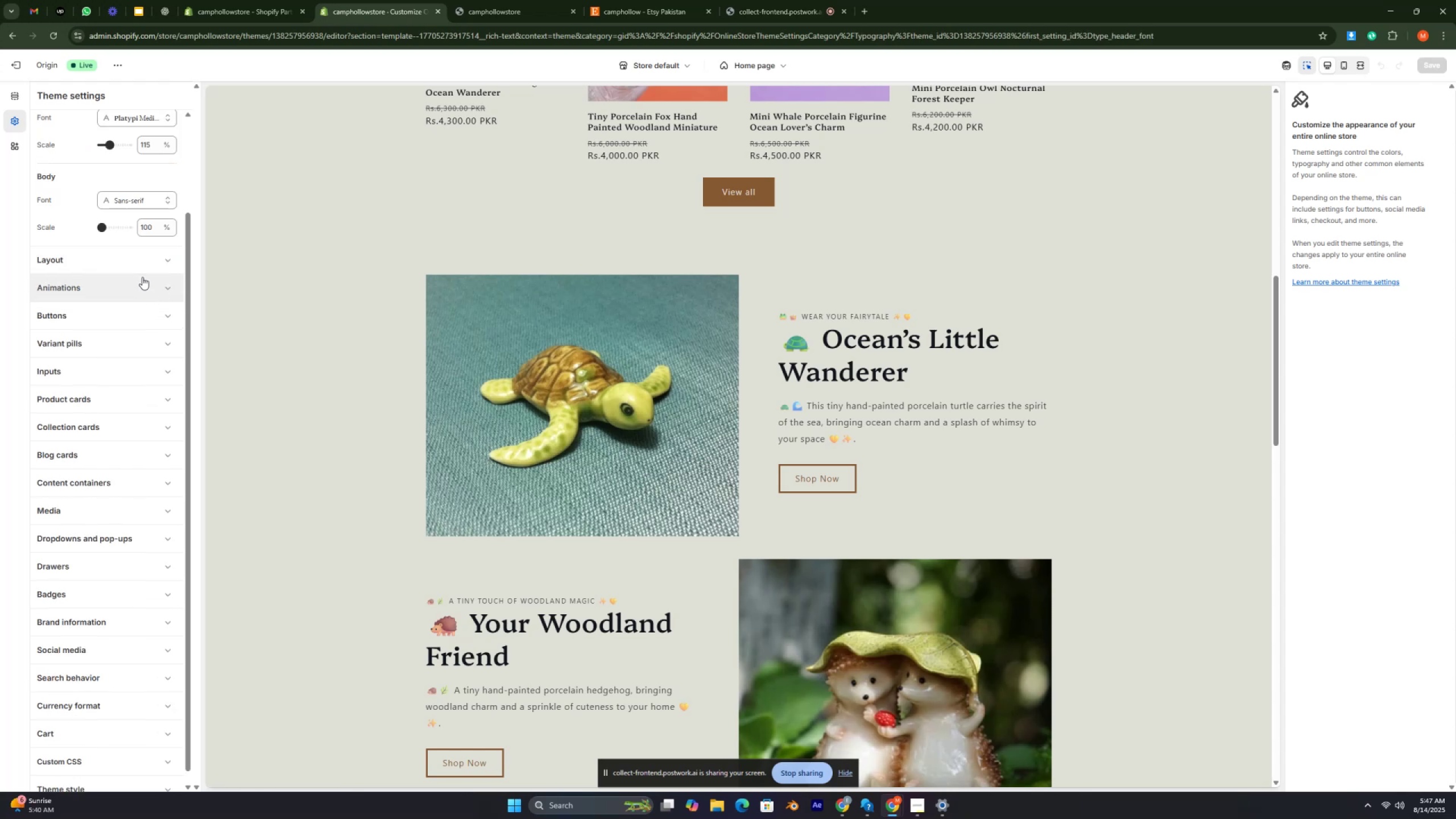 
left_click([138, 266])
 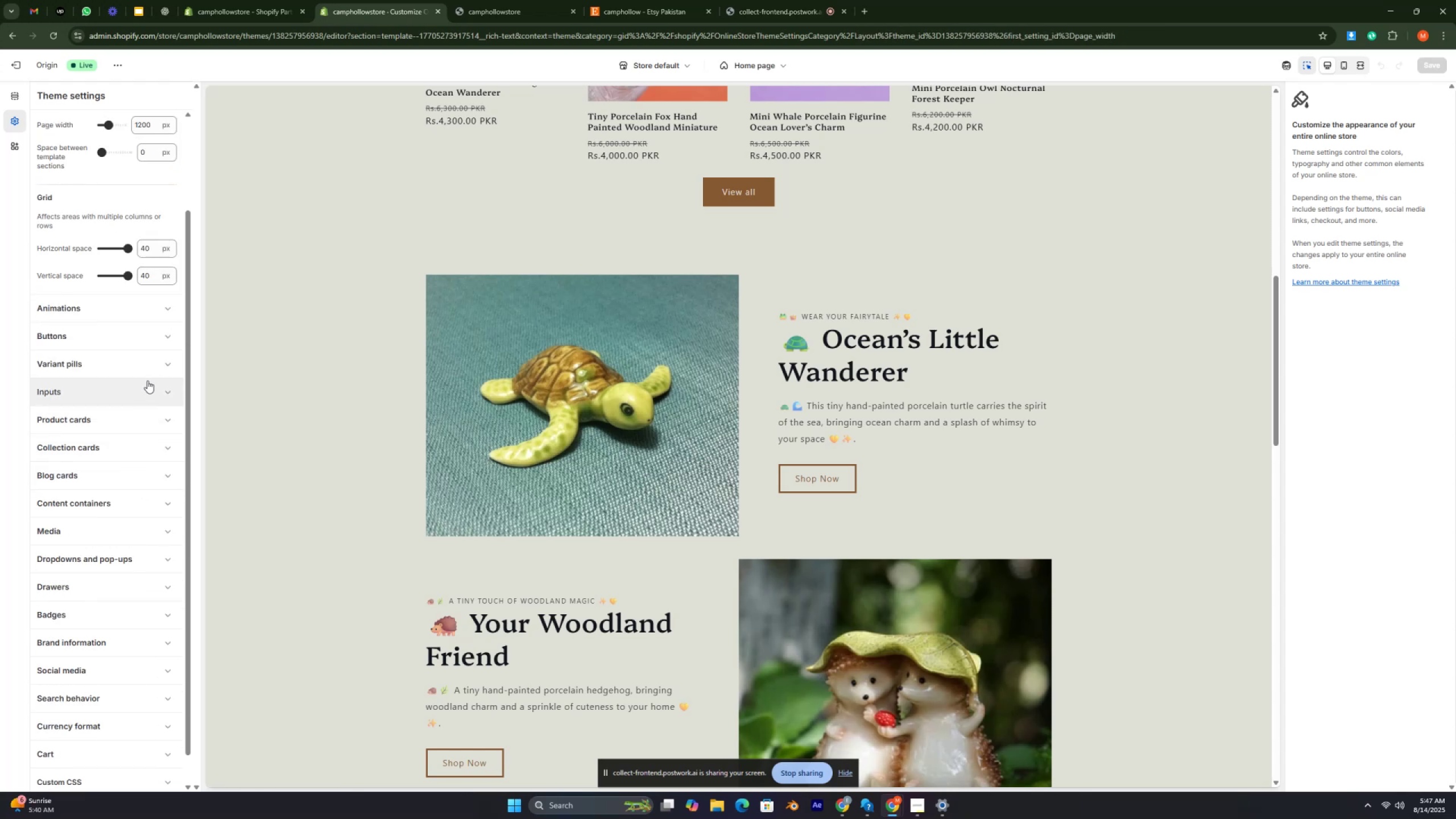 
left_click([162, 342])
 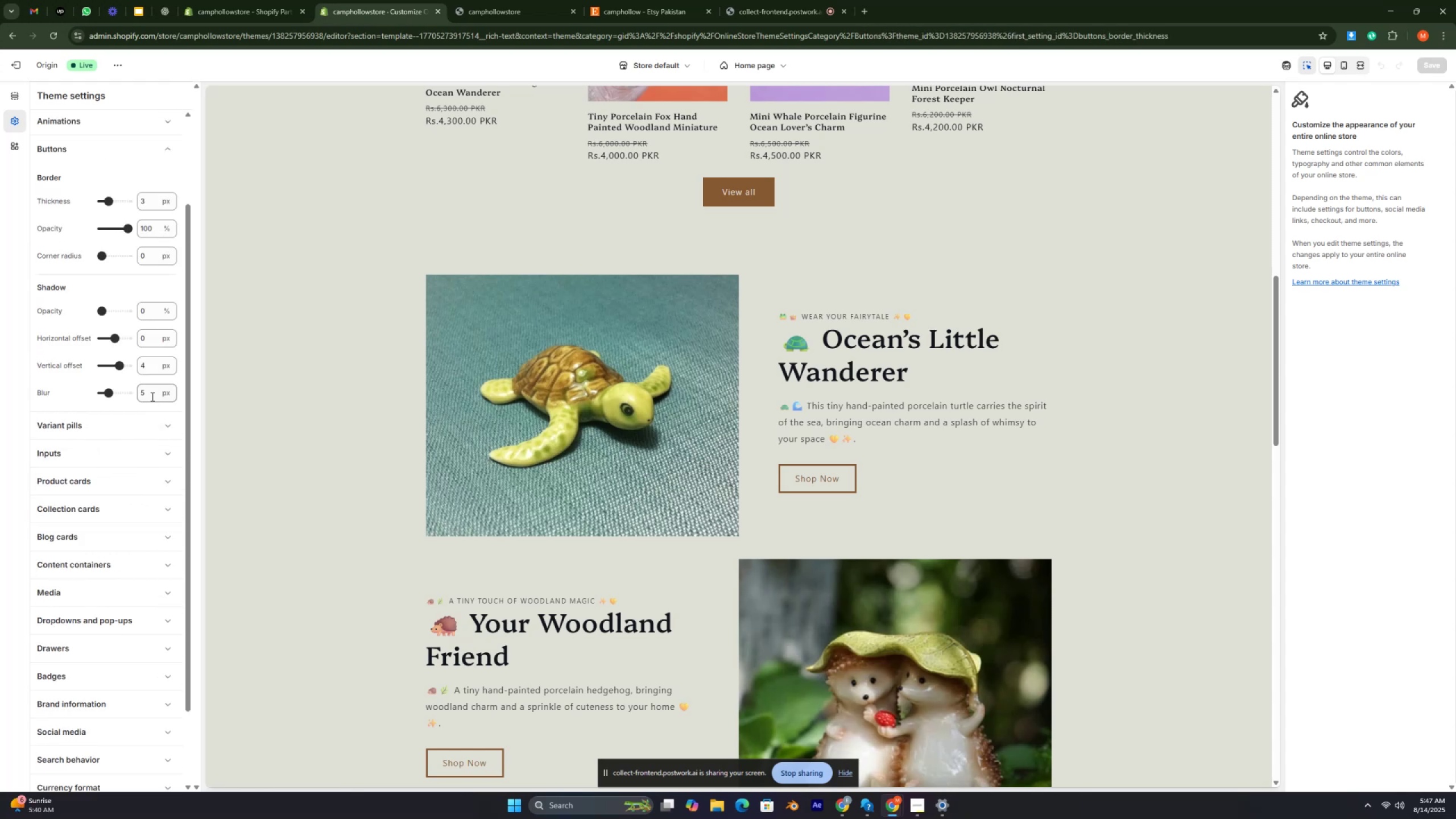 
scroll: coordinate [145, 333], scroll_direction: up, amount: 1.0
 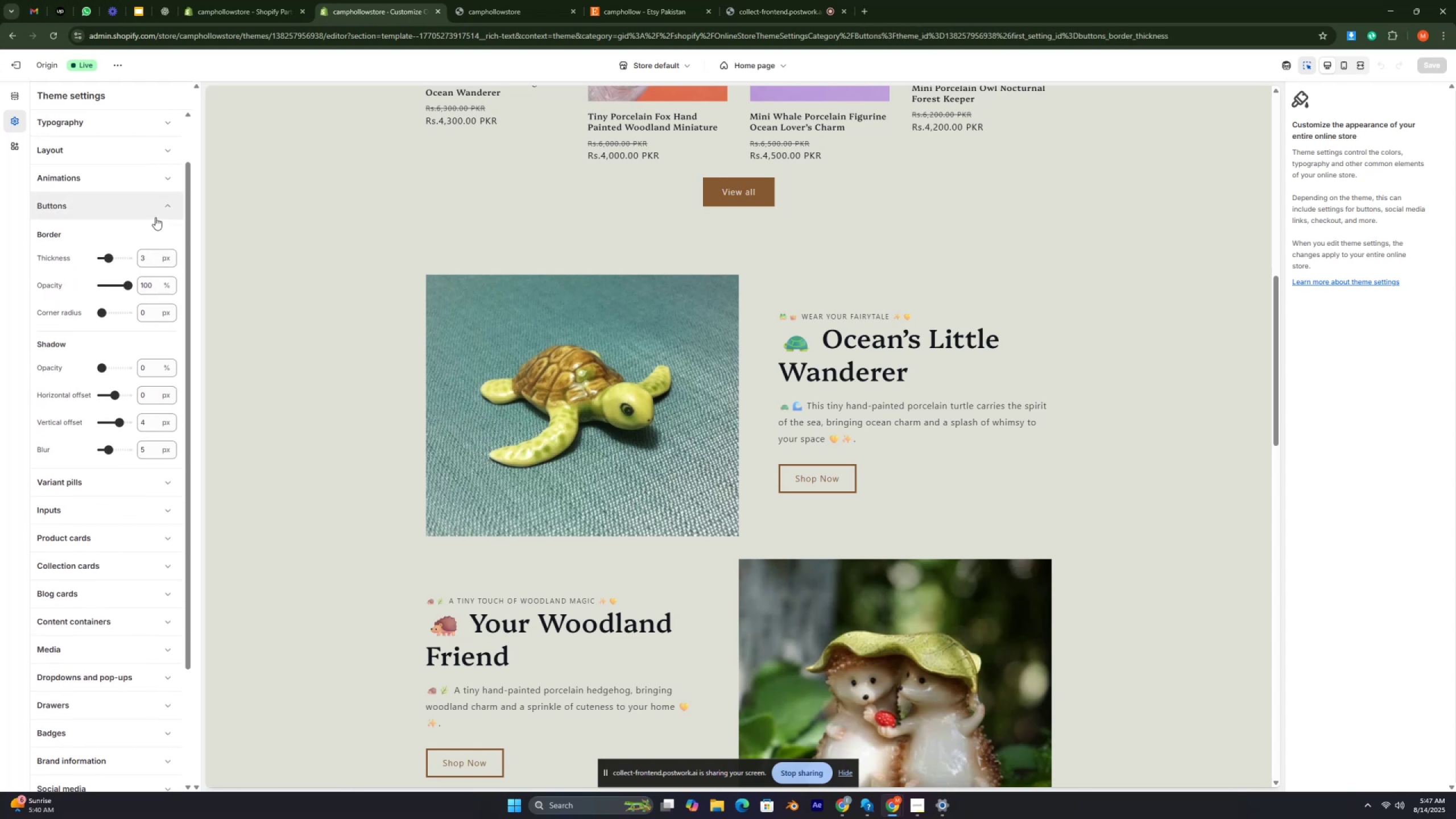 
left_click([162, 209])
 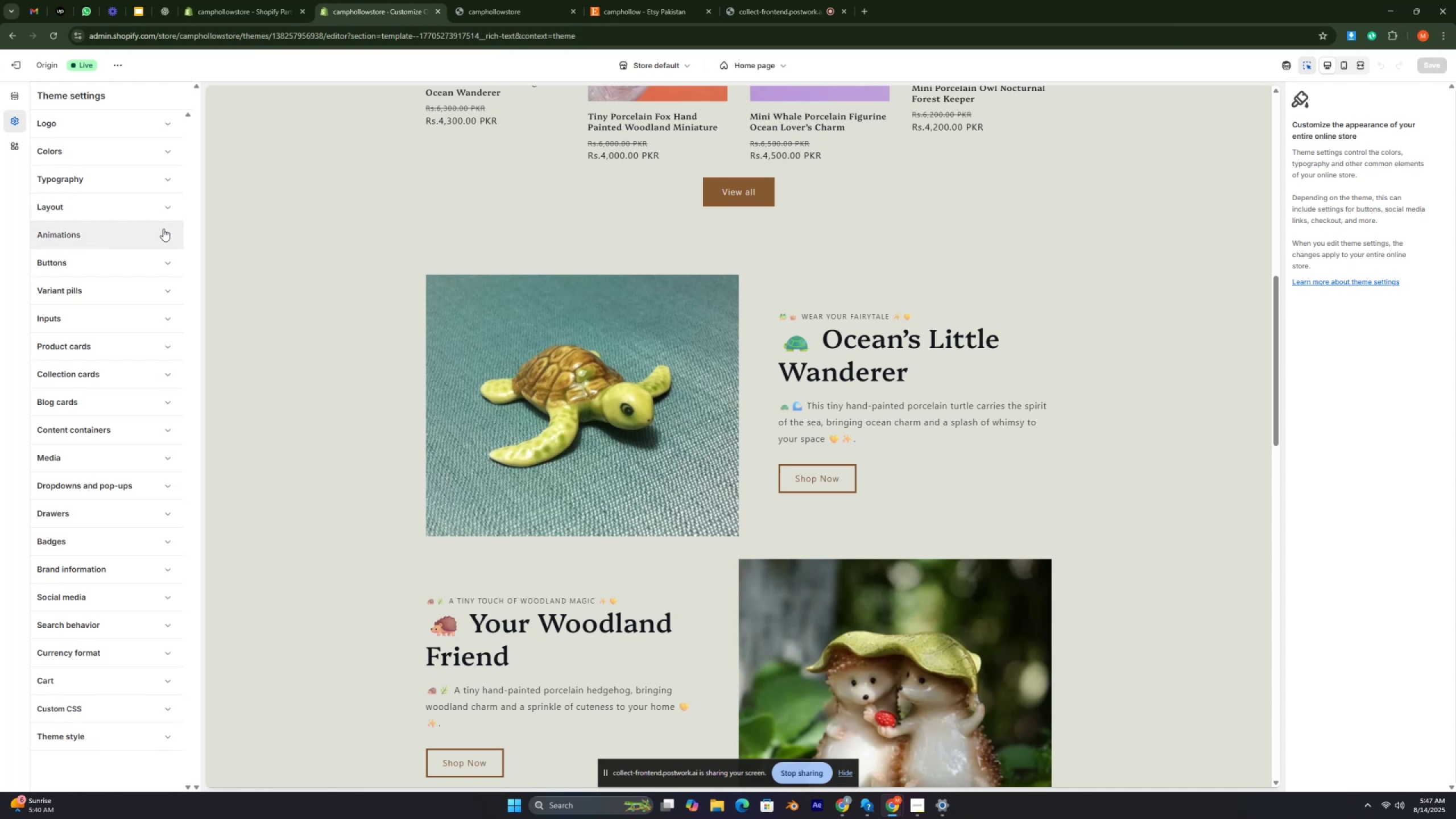 
left_click([169, 233])
 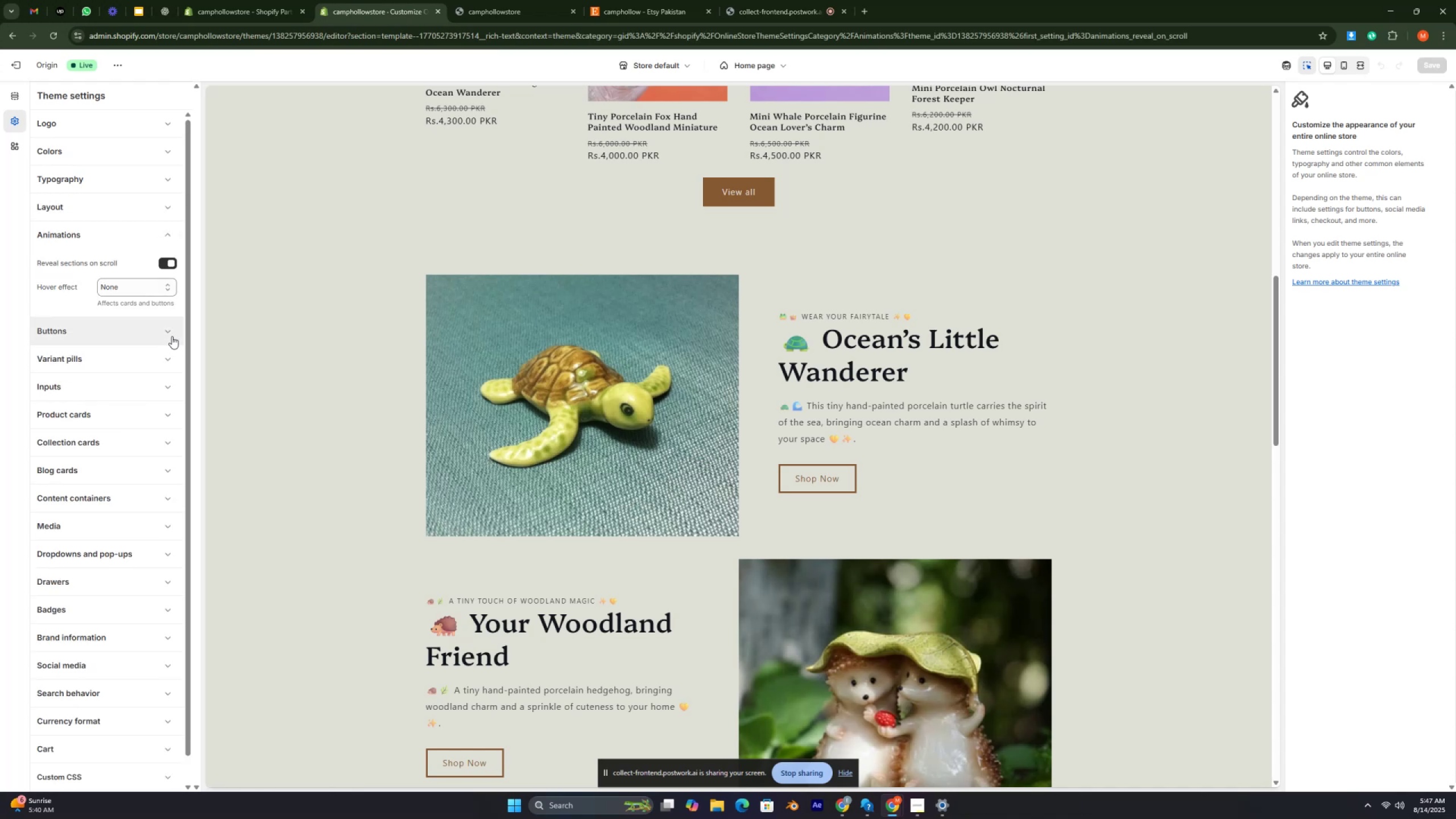 
left_click([172, 334])
 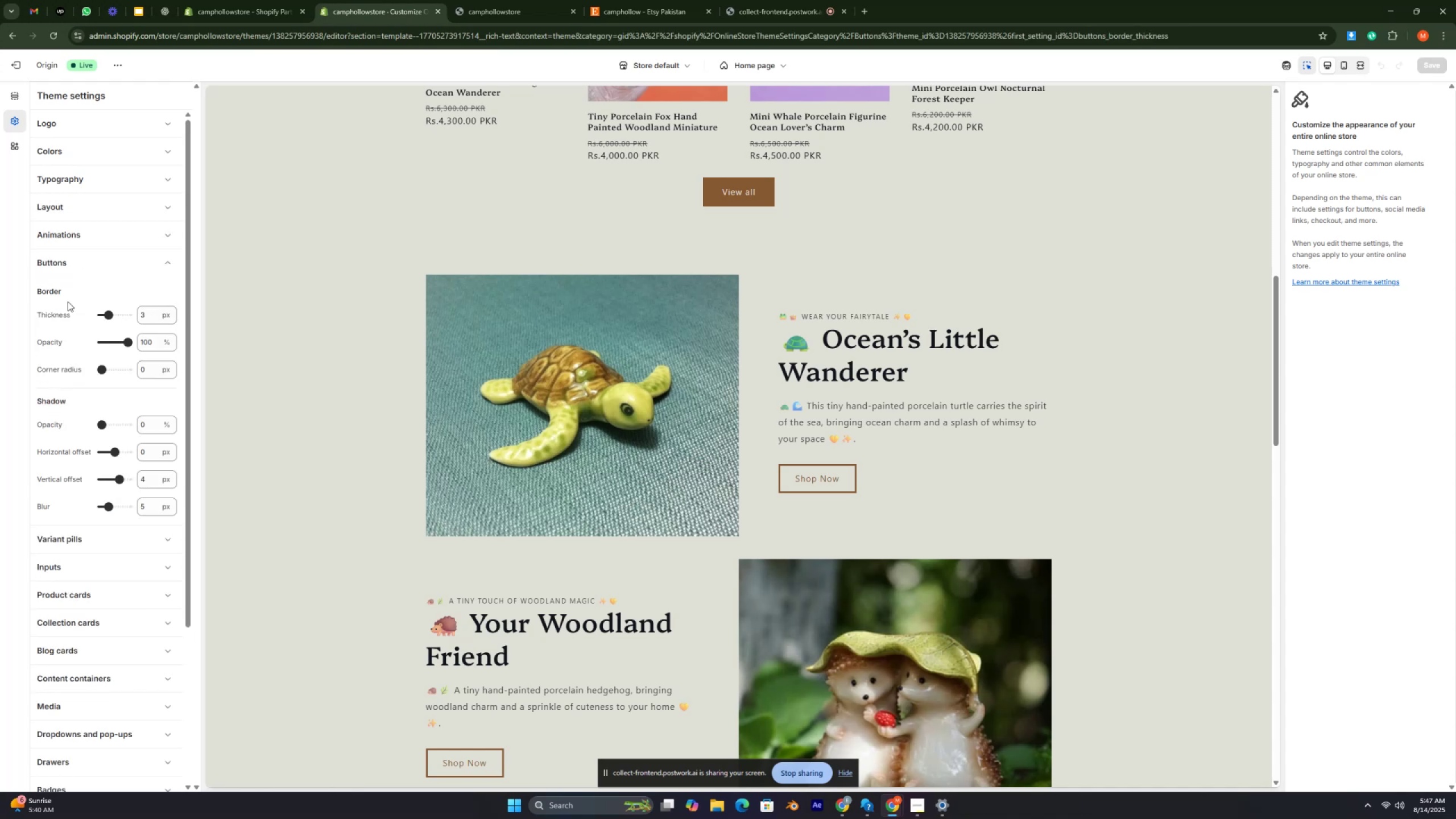 
wait(5.81)
 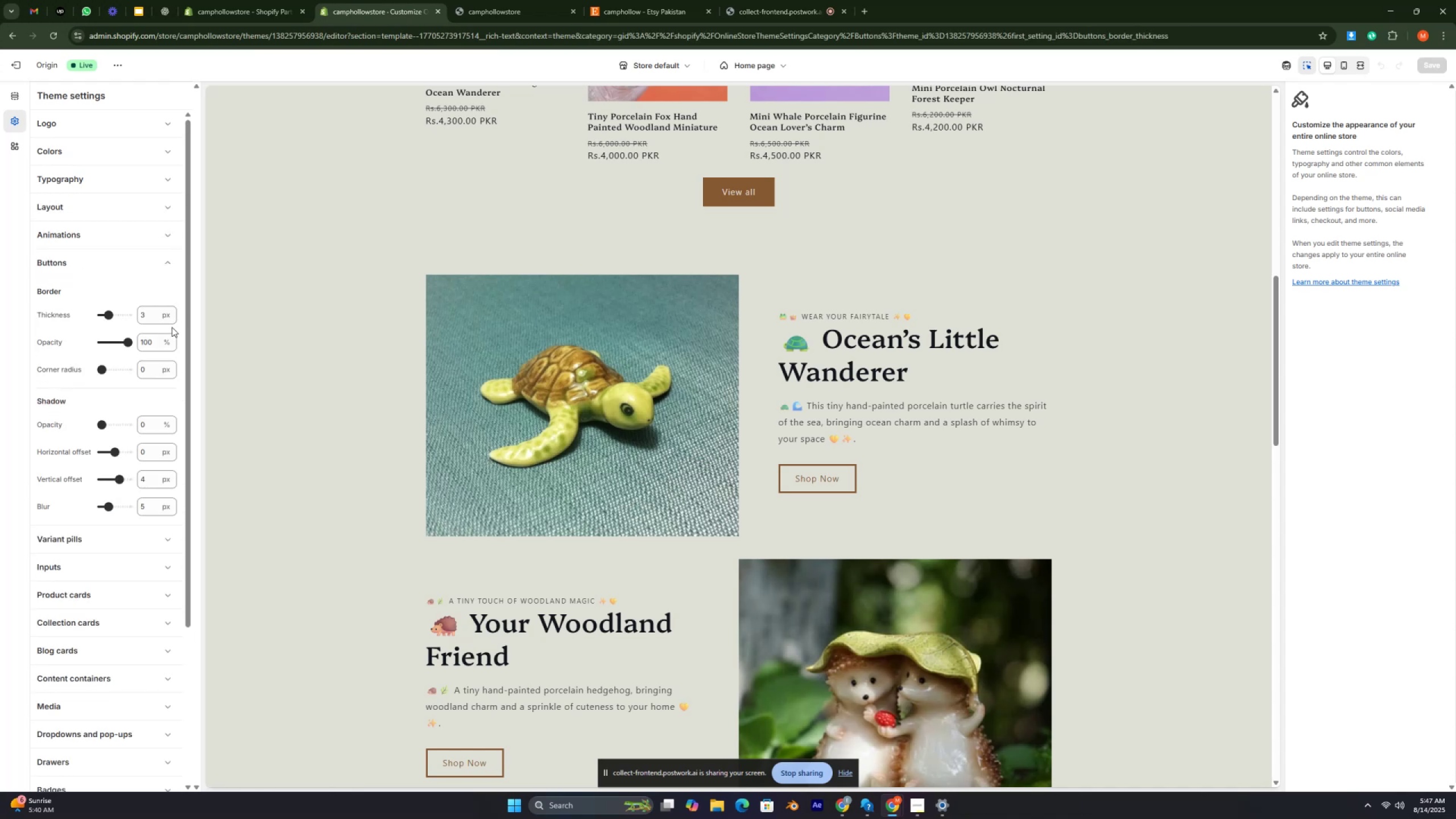 
scroll: coordinate [82, 470], scroll_direction: down, amount: 2.0
 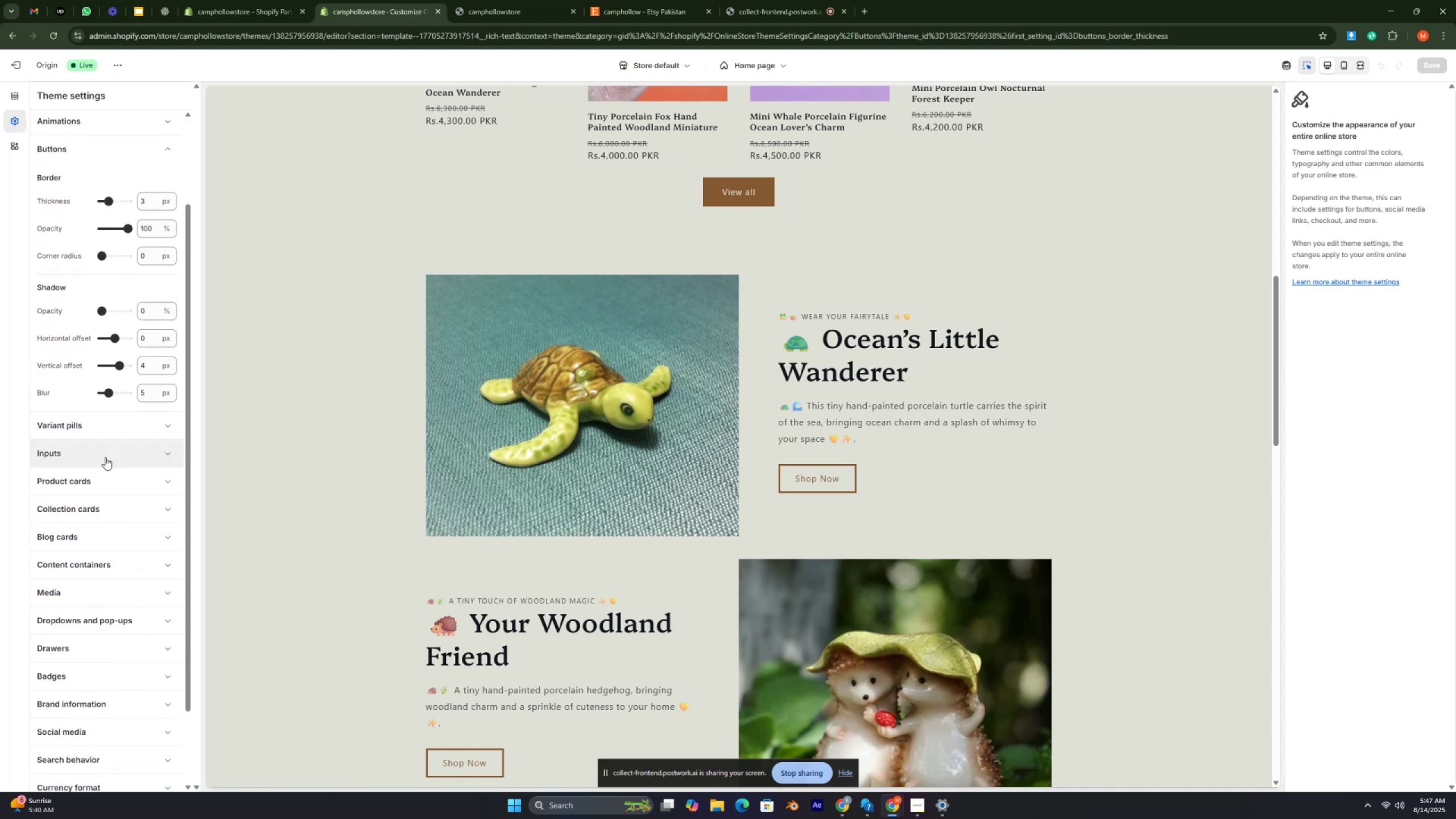 
mouse_move([144, 421])
 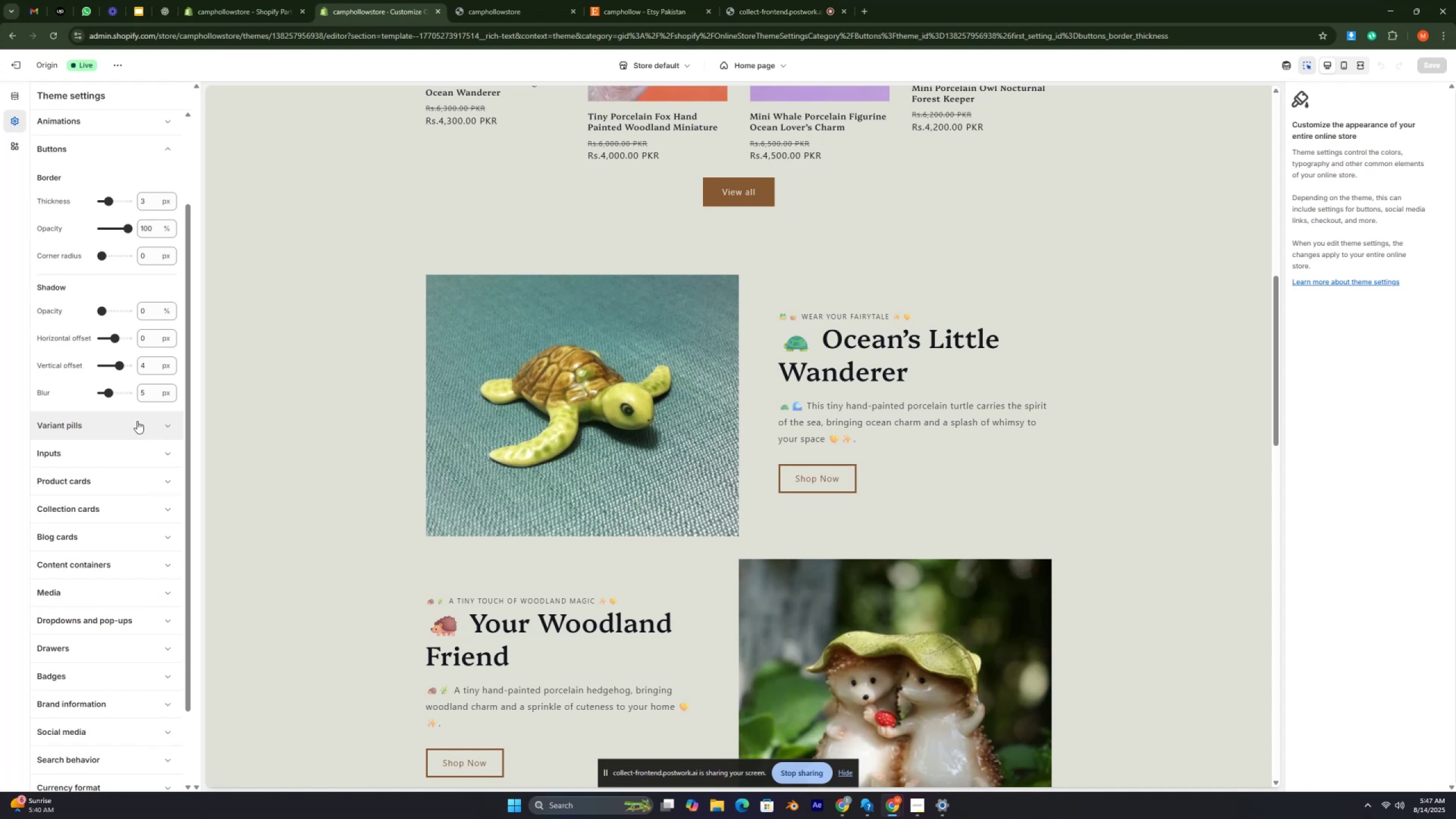 
left_click([137, 421])
 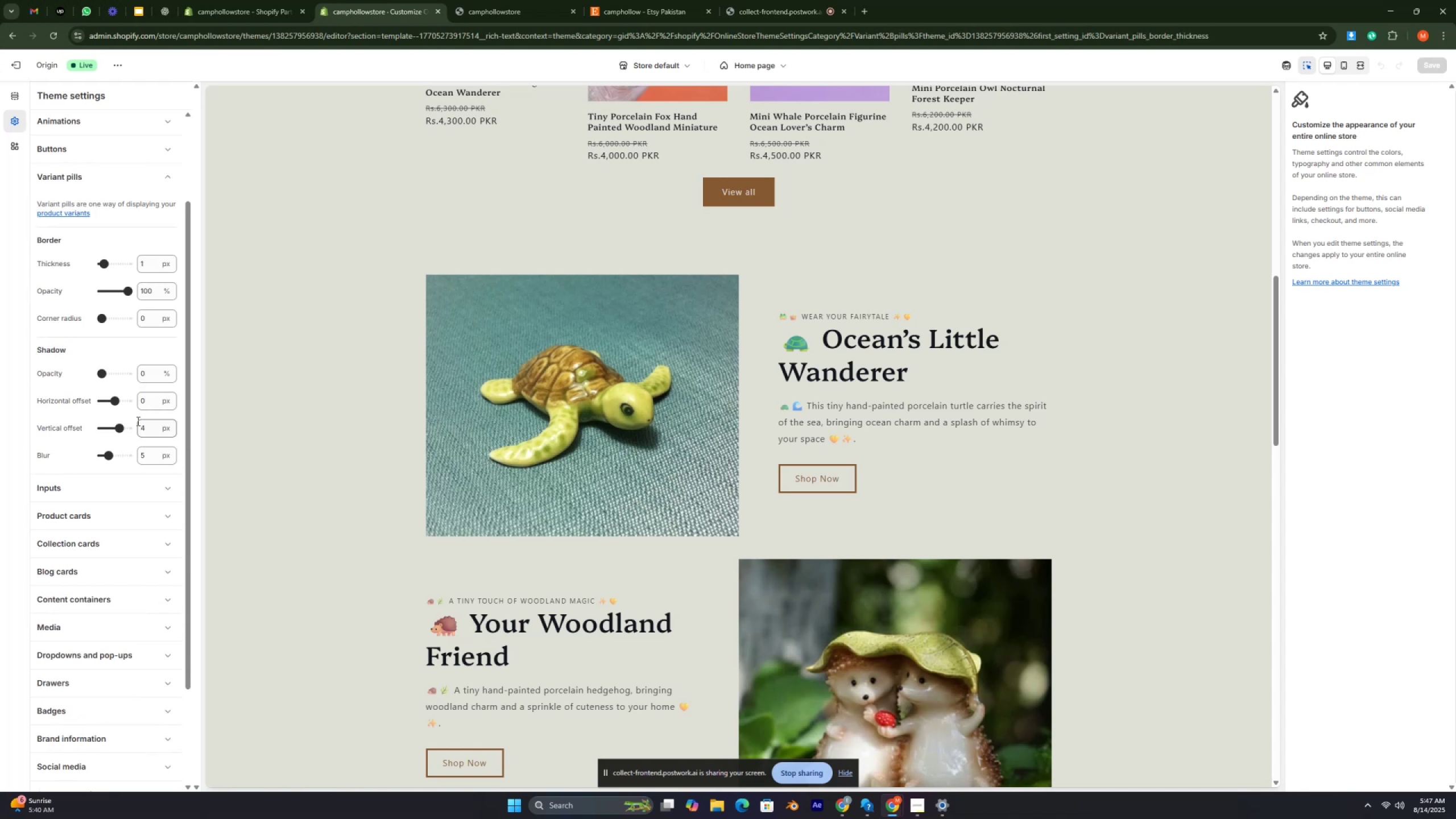 
key(Control+ControlRight)
 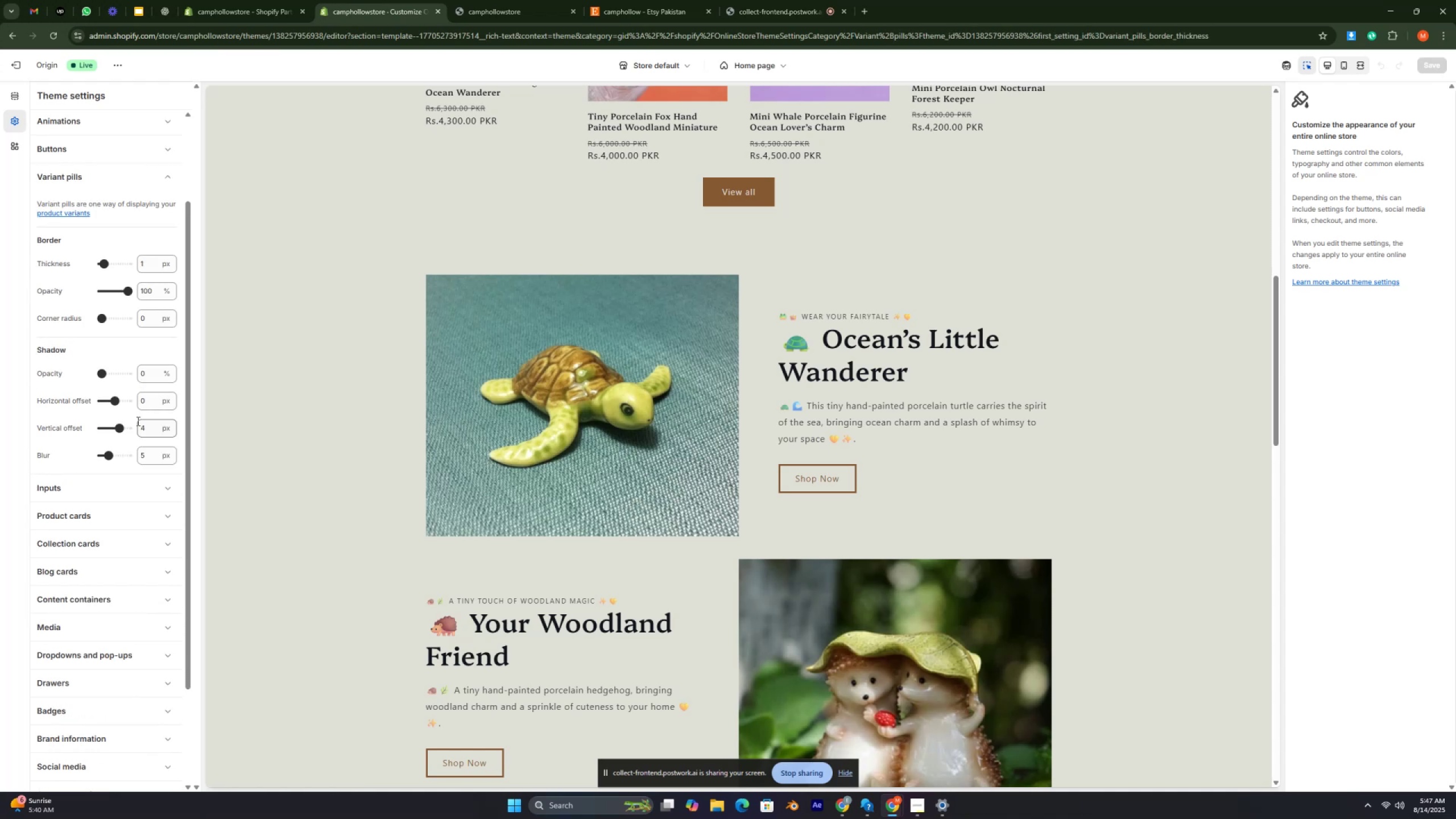 
key(Control+ControlRight)
 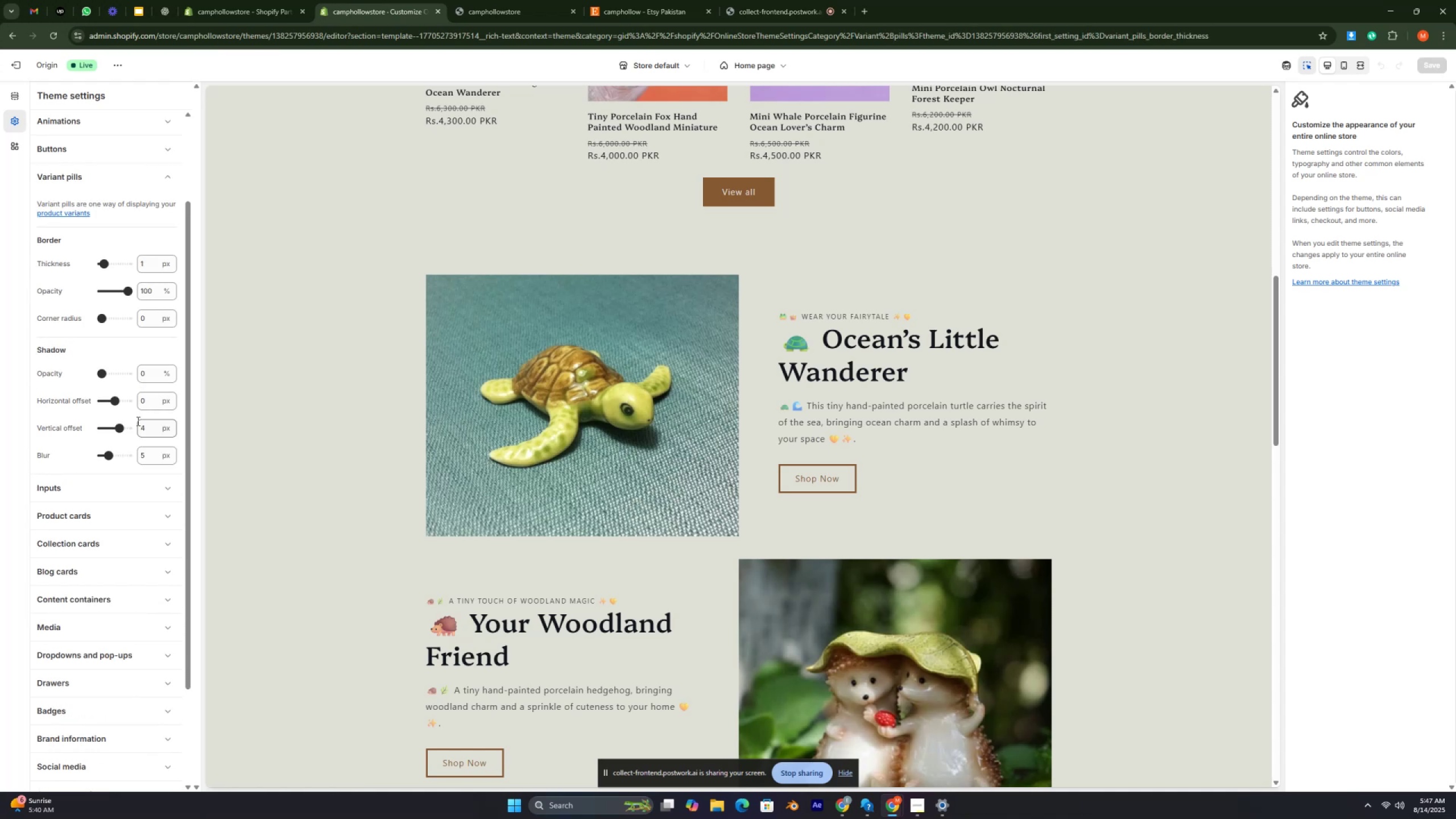 
key(Control+ControlRight)
 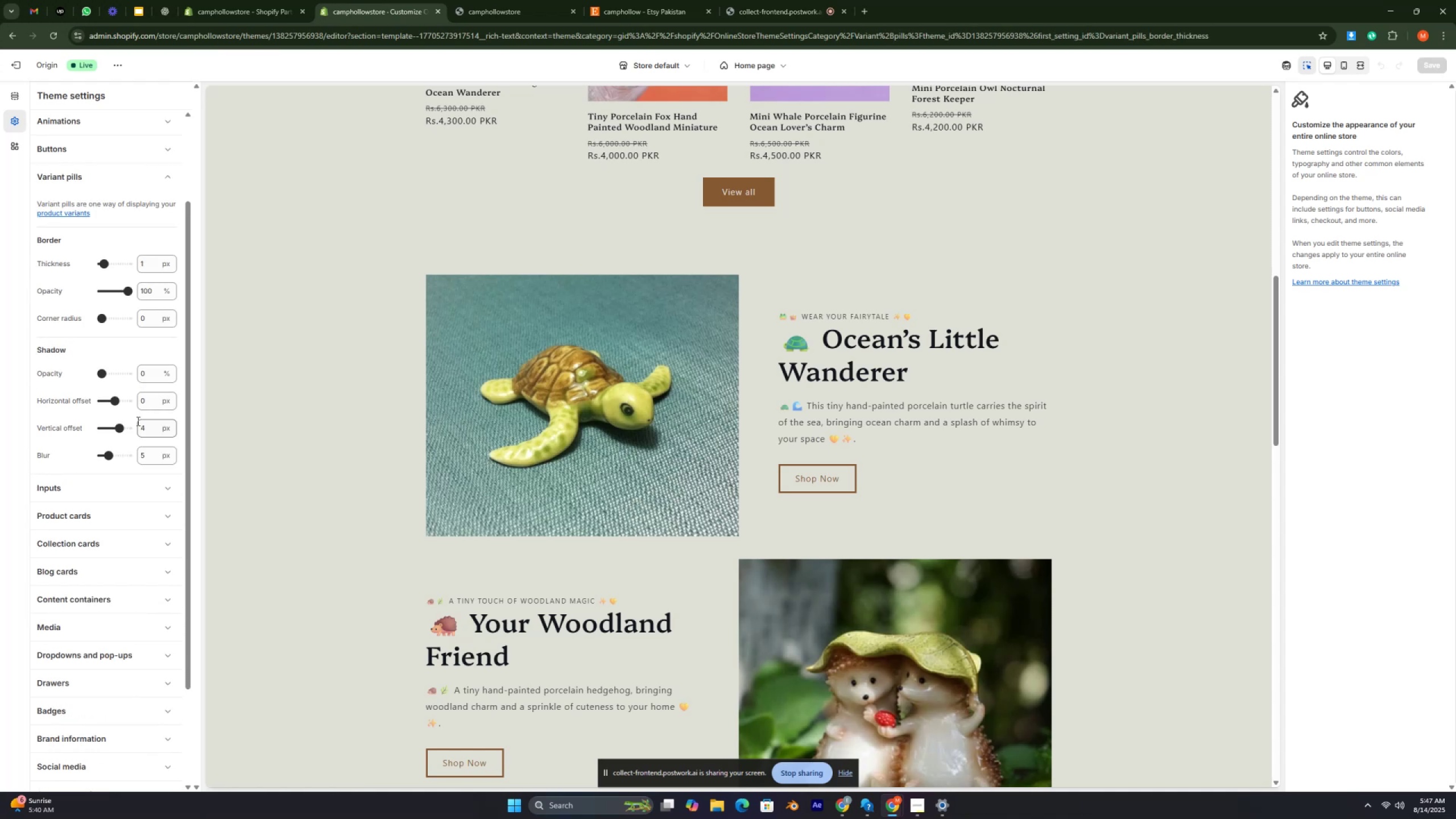 
key(Control+ControlRight)
 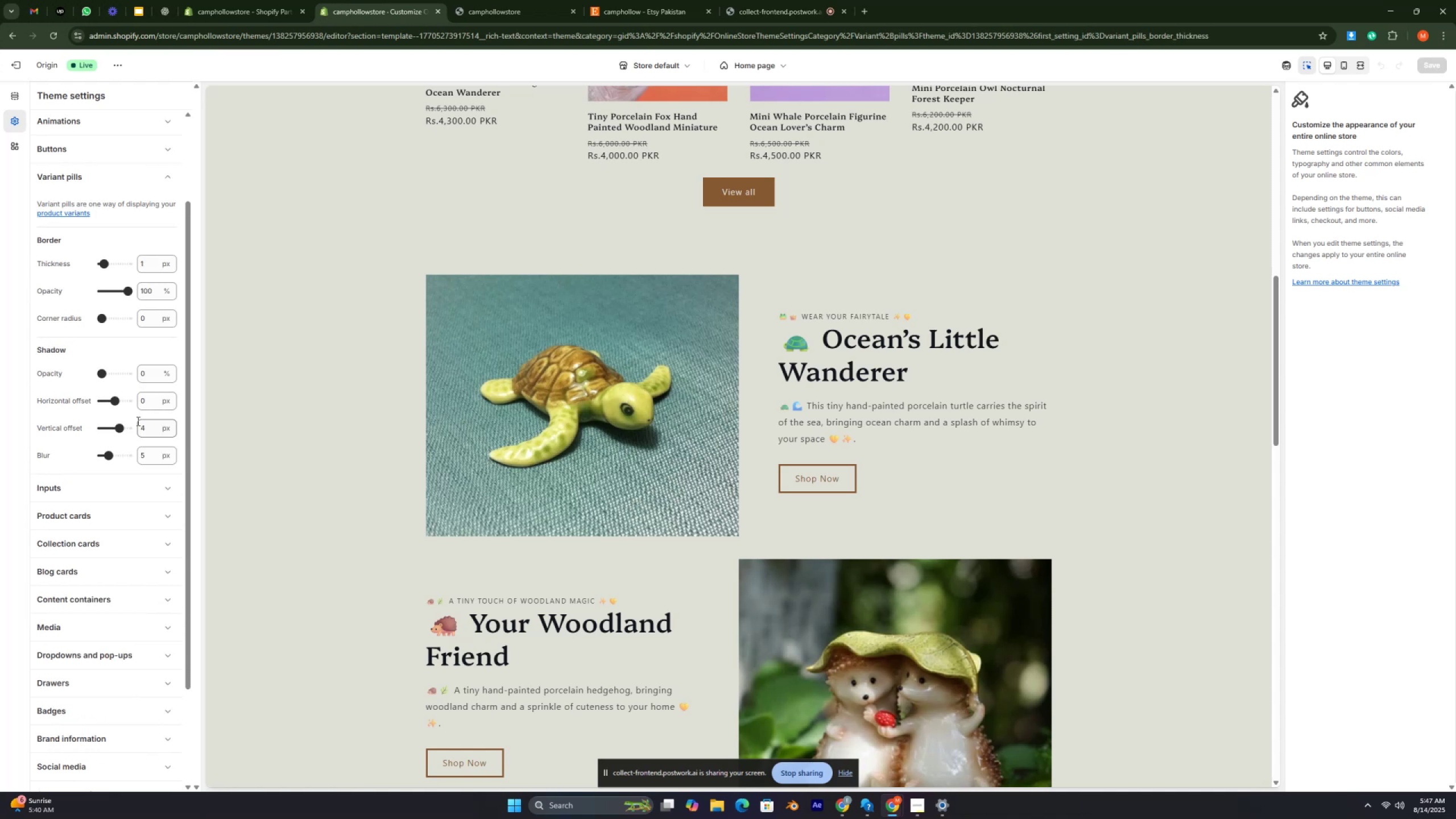 
key(Control+ControlRight)
 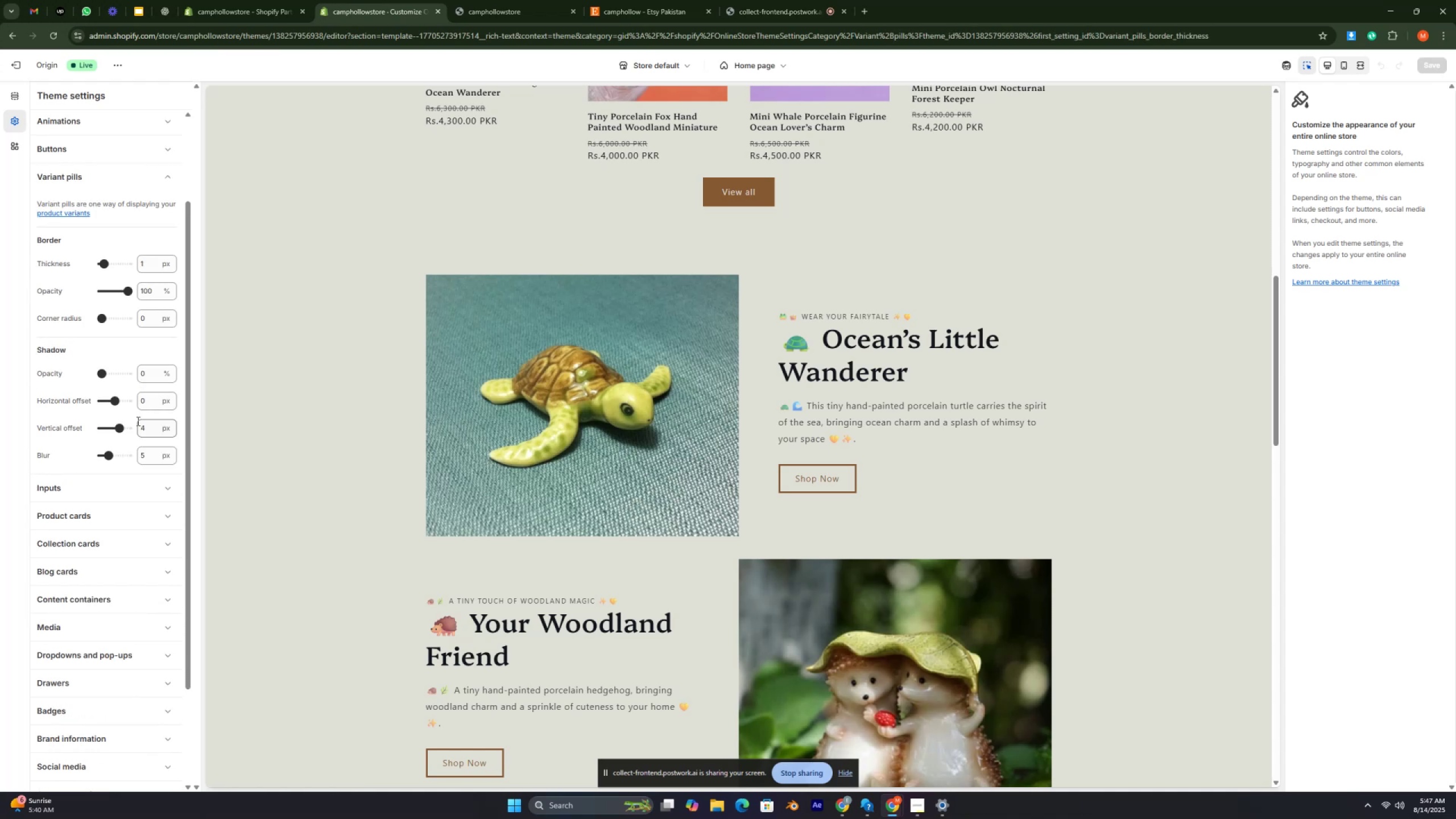 
key(Control+ControlRight)
 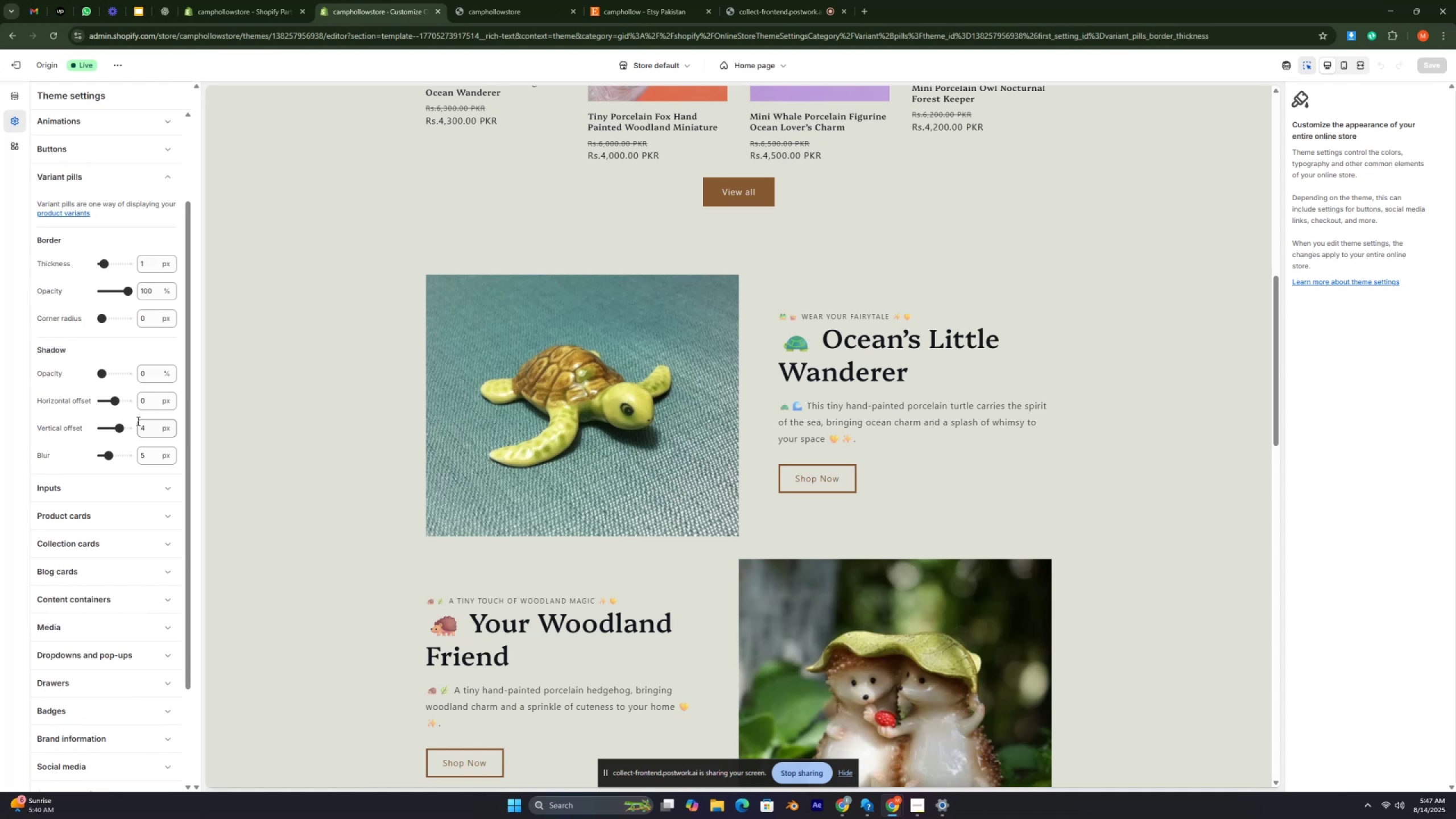 
key(Control+ControlRight)
 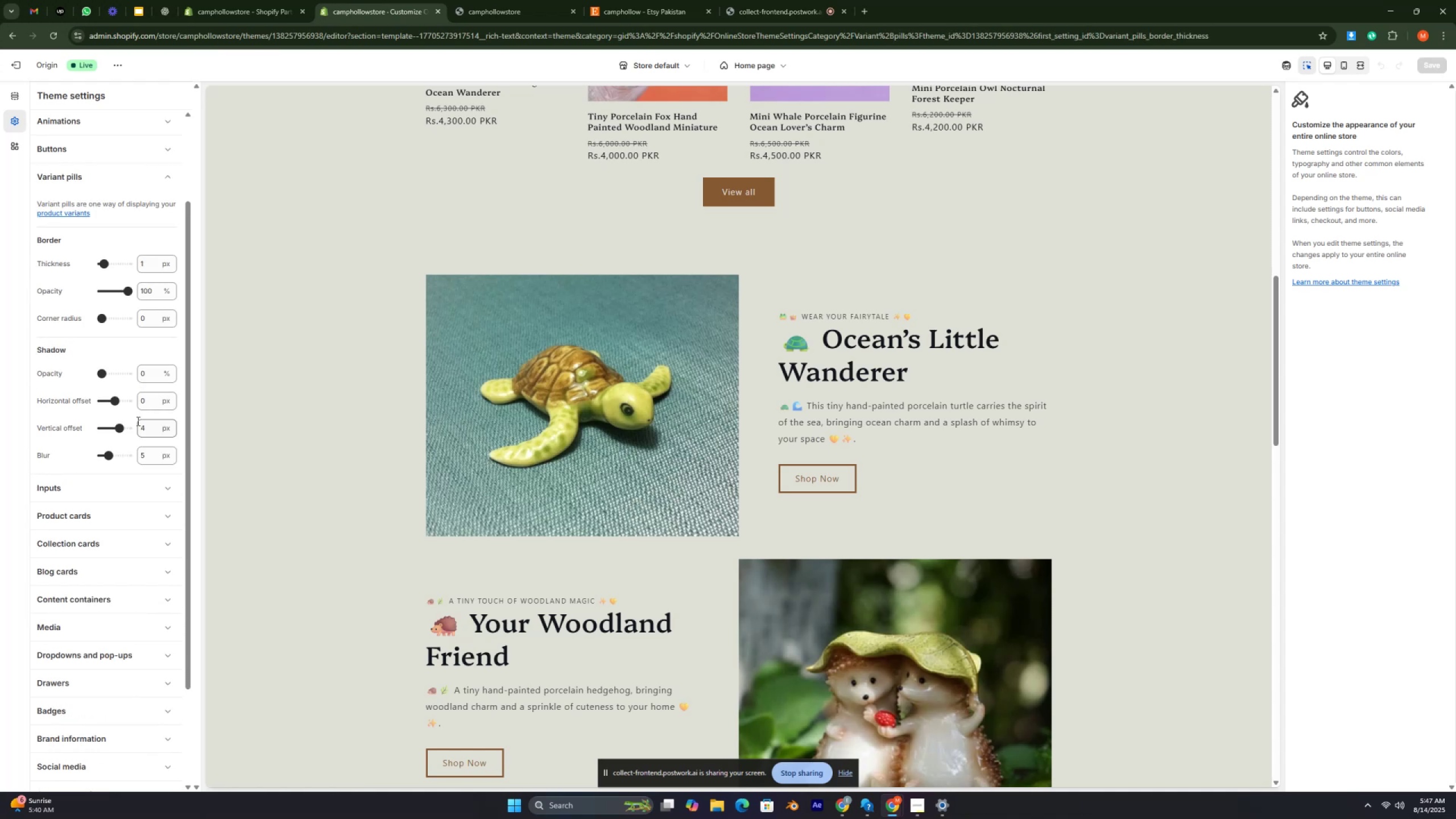 
key(Control+ControlRight)
 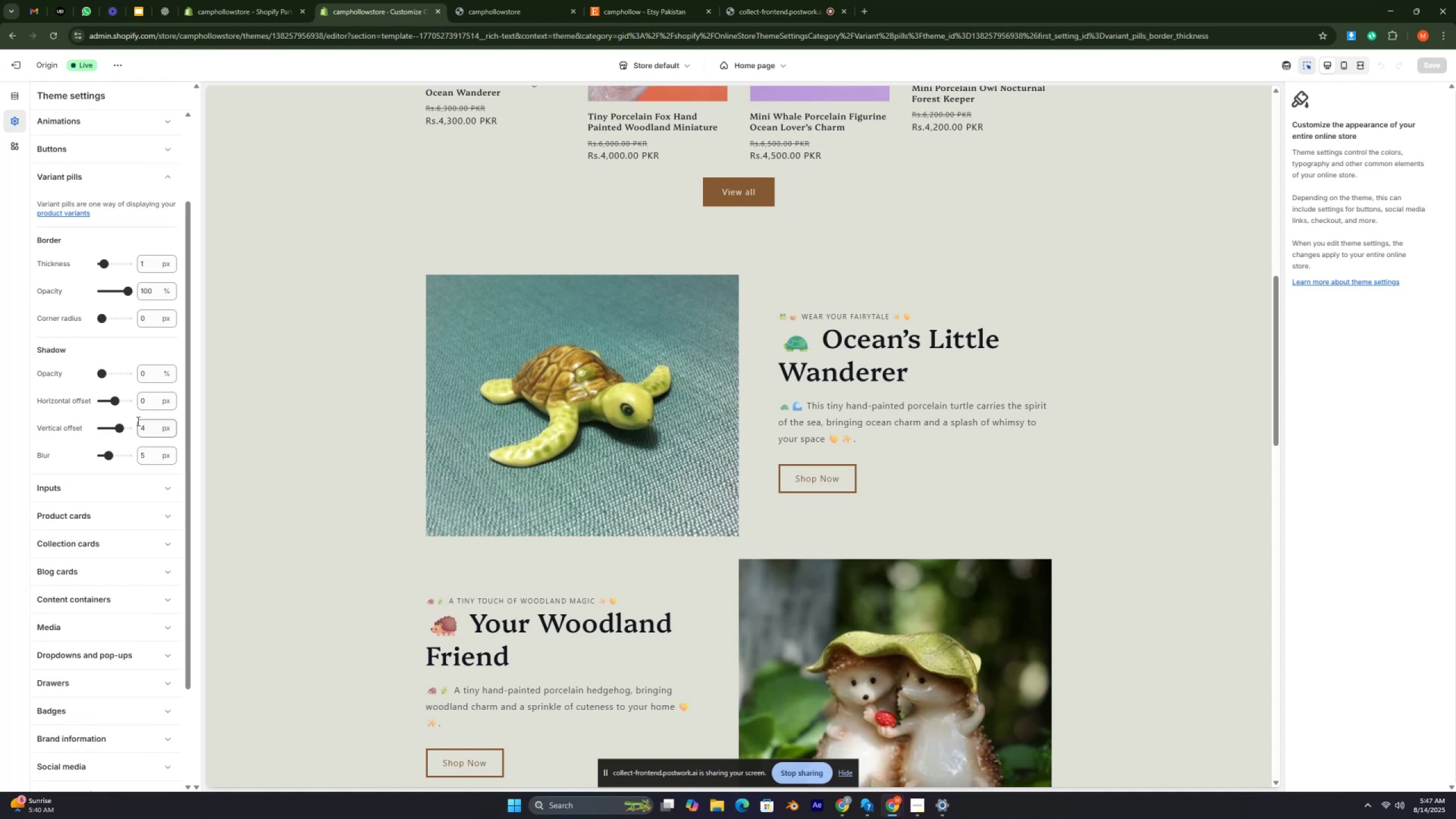 
key(Control+ControlRight)
 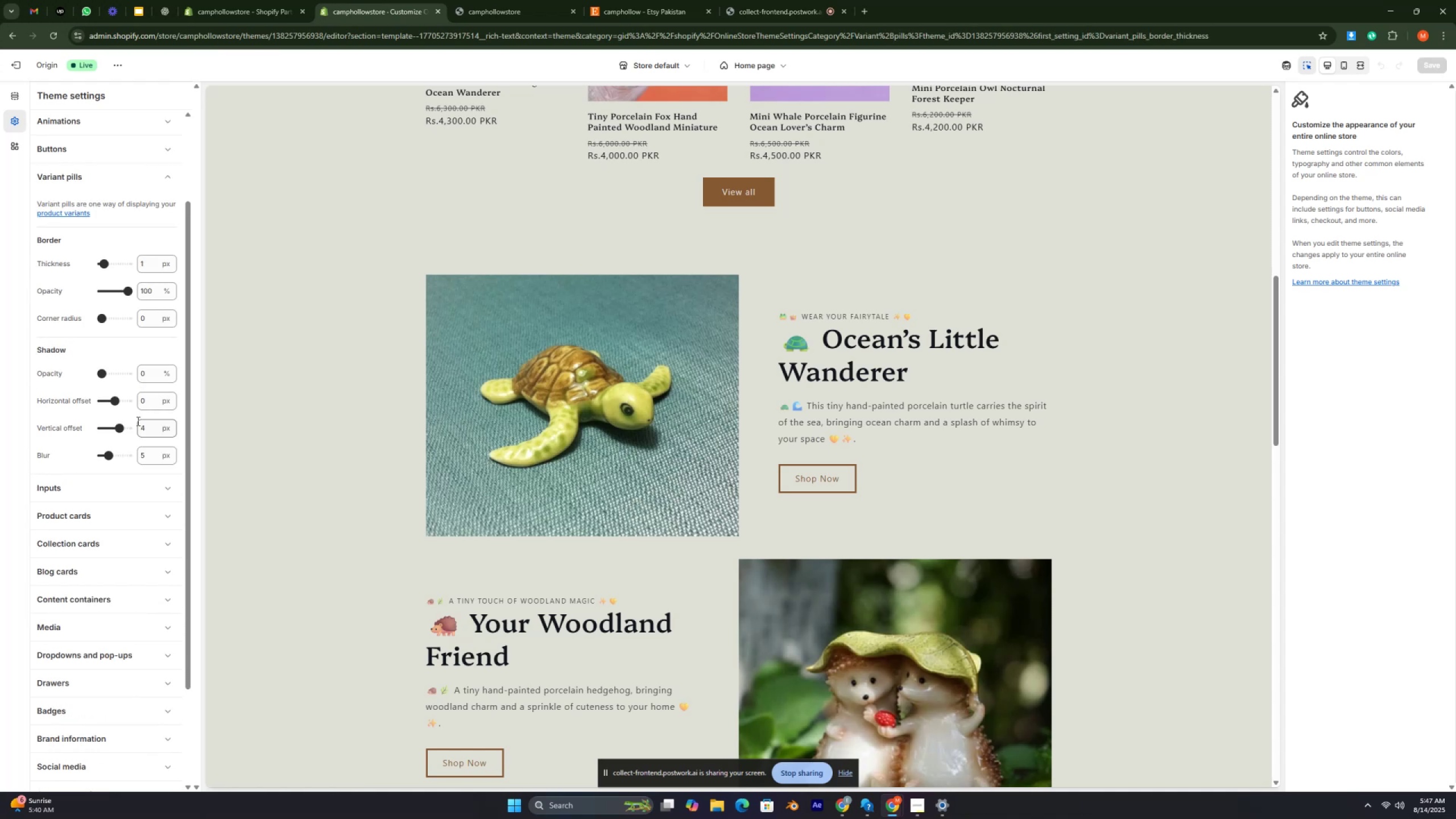 
key(Control+ControlRight)
 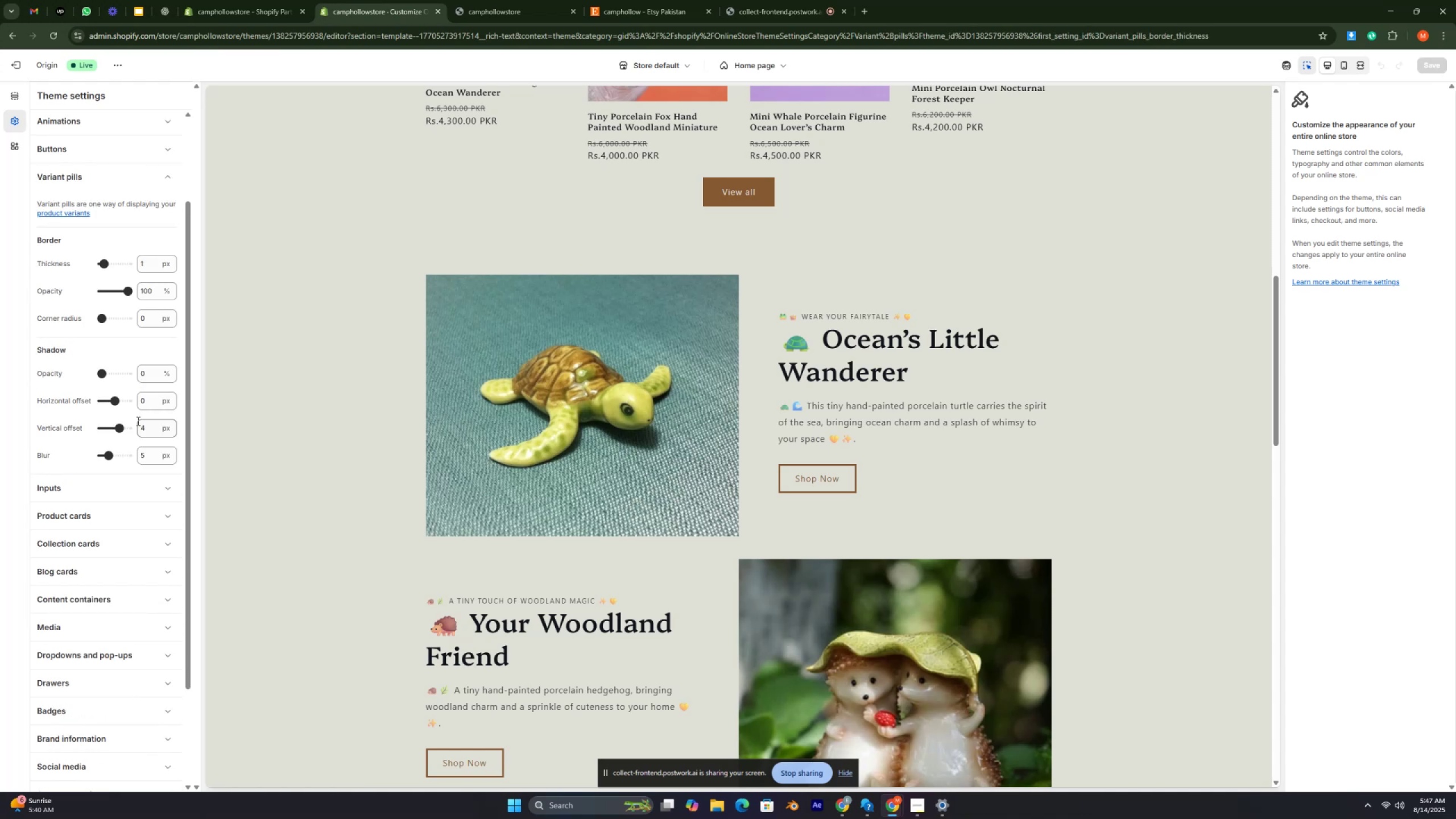 
key(Control+ControlRight)
 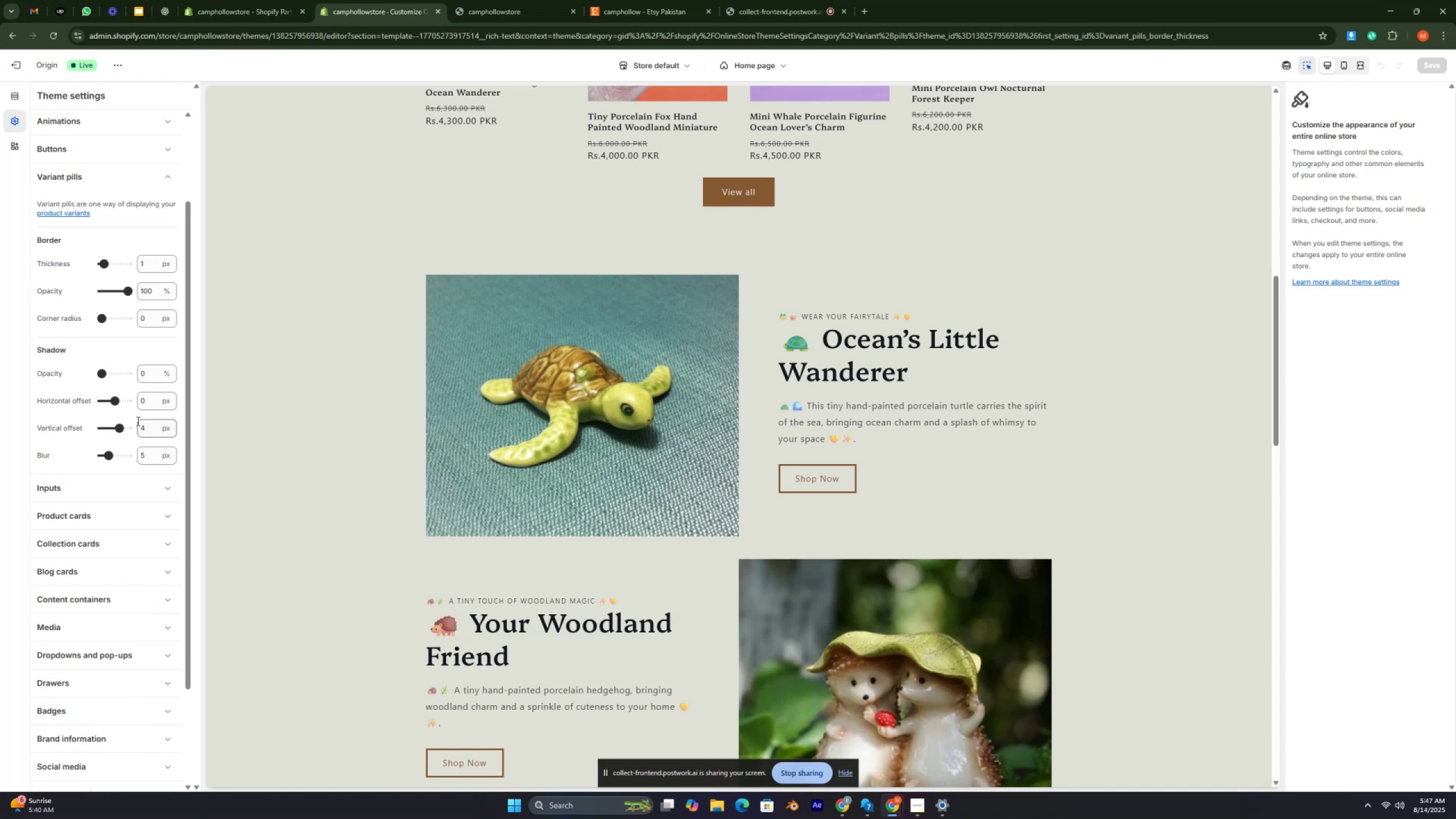 
key(Control+ControlRight)
 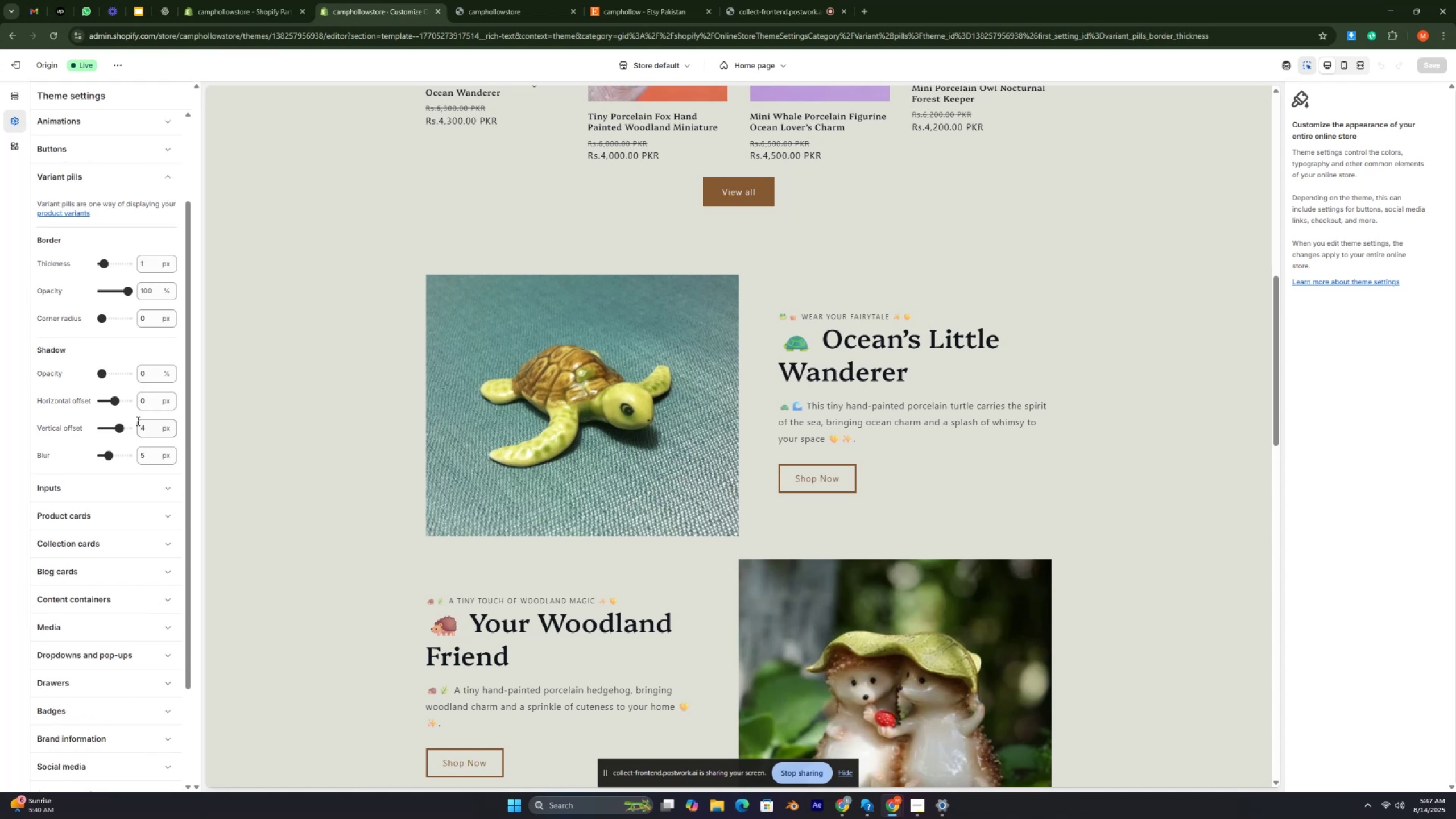 
key(Control+ControlRight)
 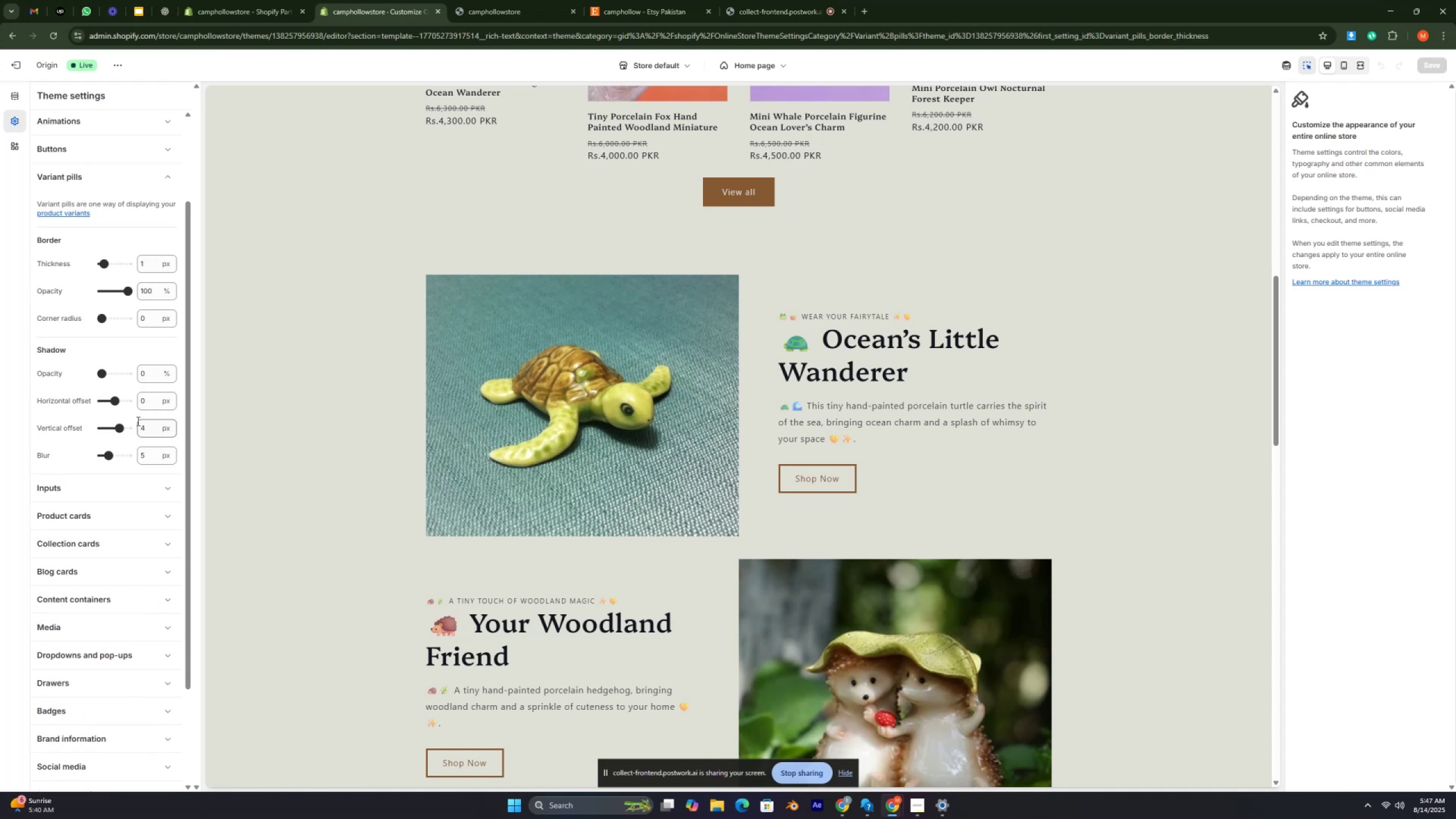 
key(Control+ControlRight)
 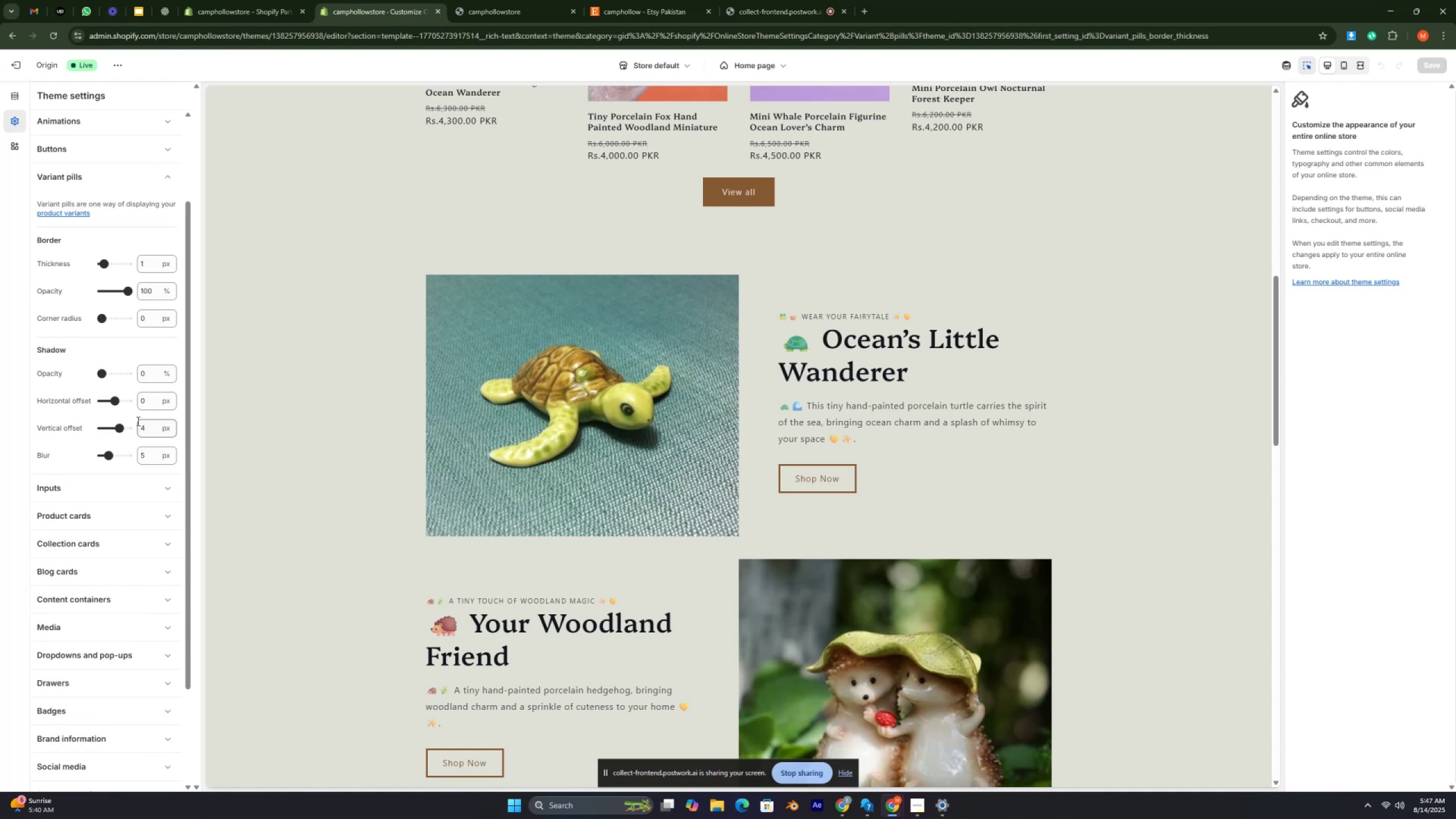 
key(Control+ControlRight)
 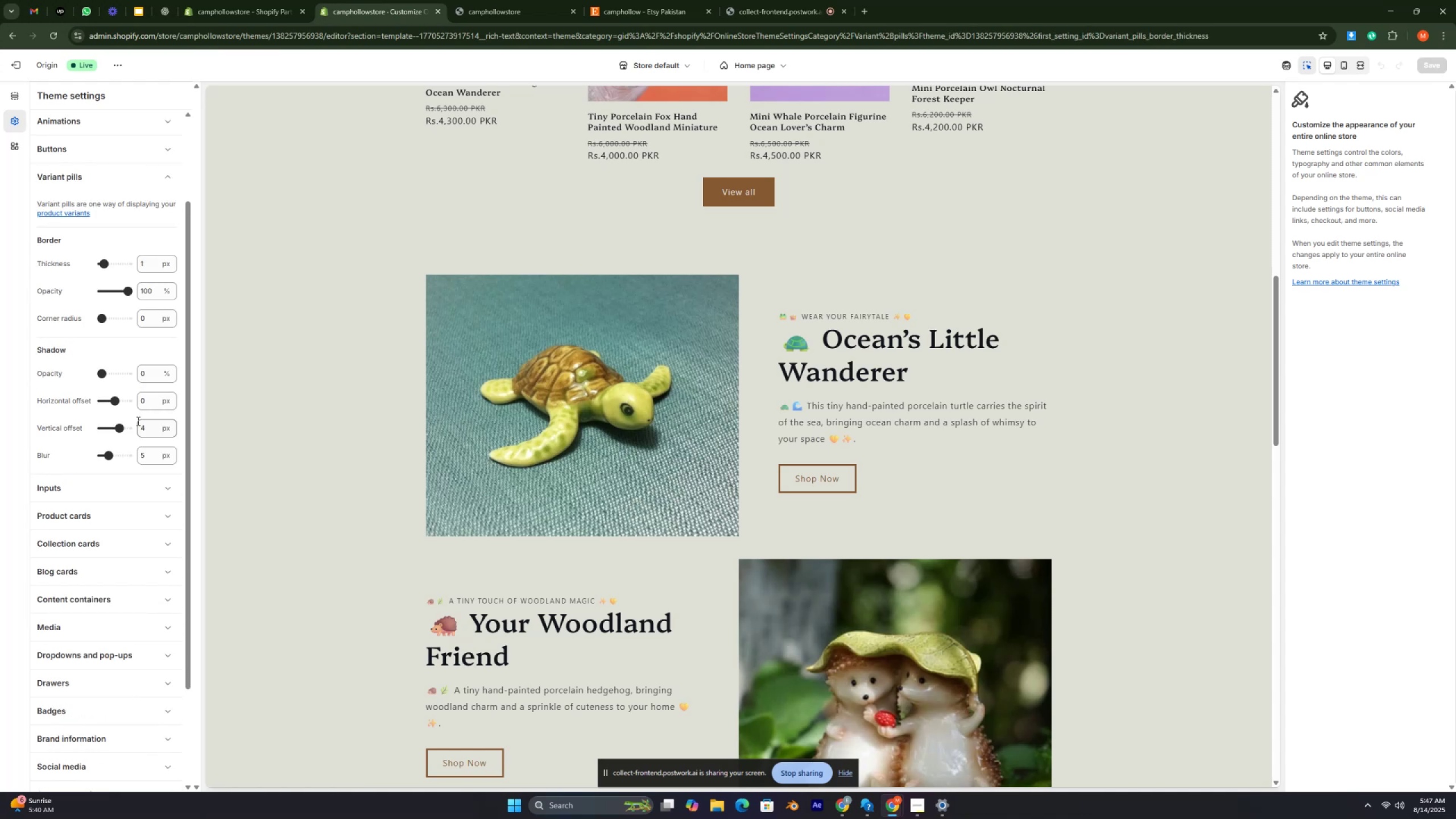 
key(Control+ControlRight)
 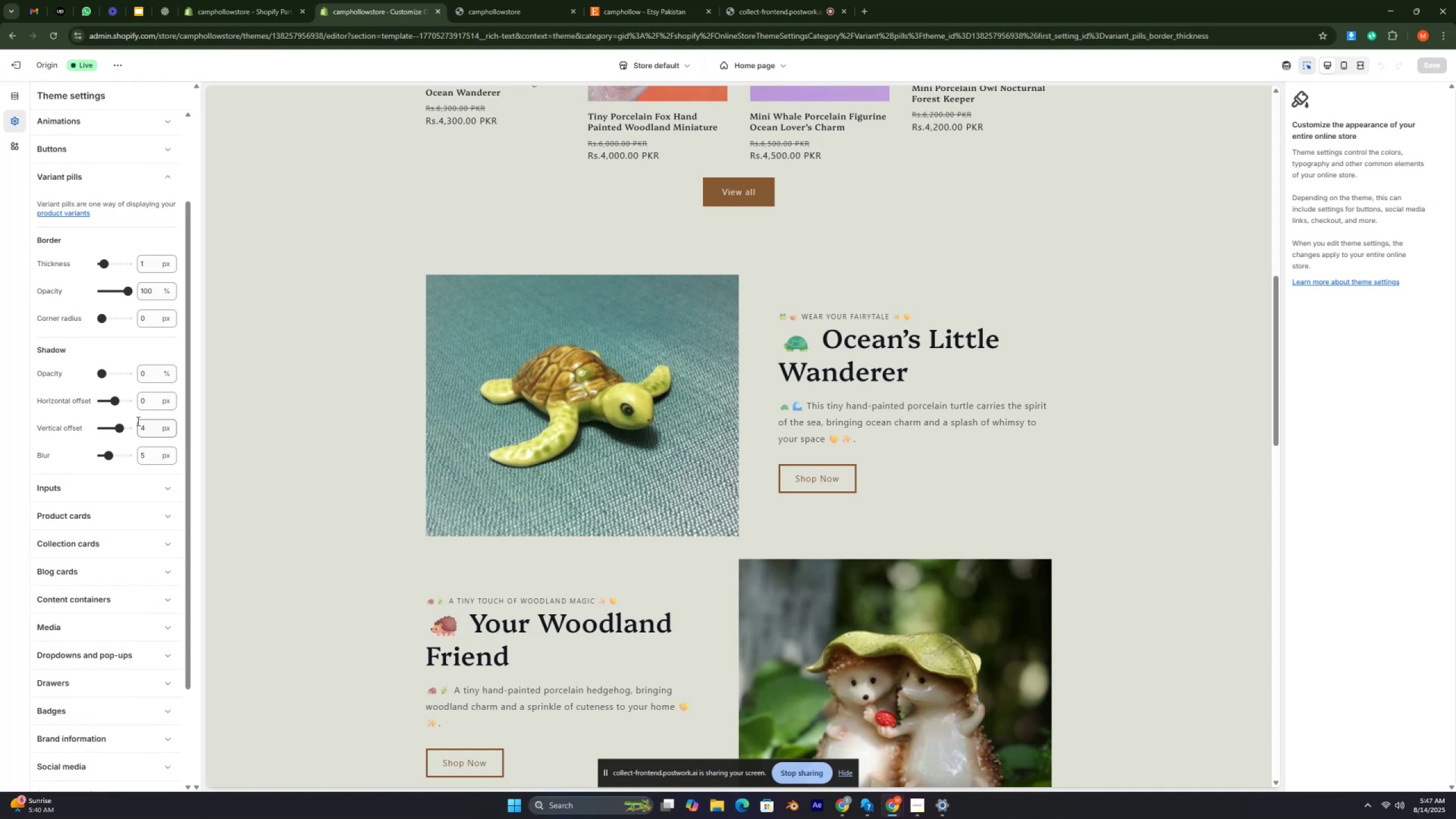 
key(Control+ControlRight)
 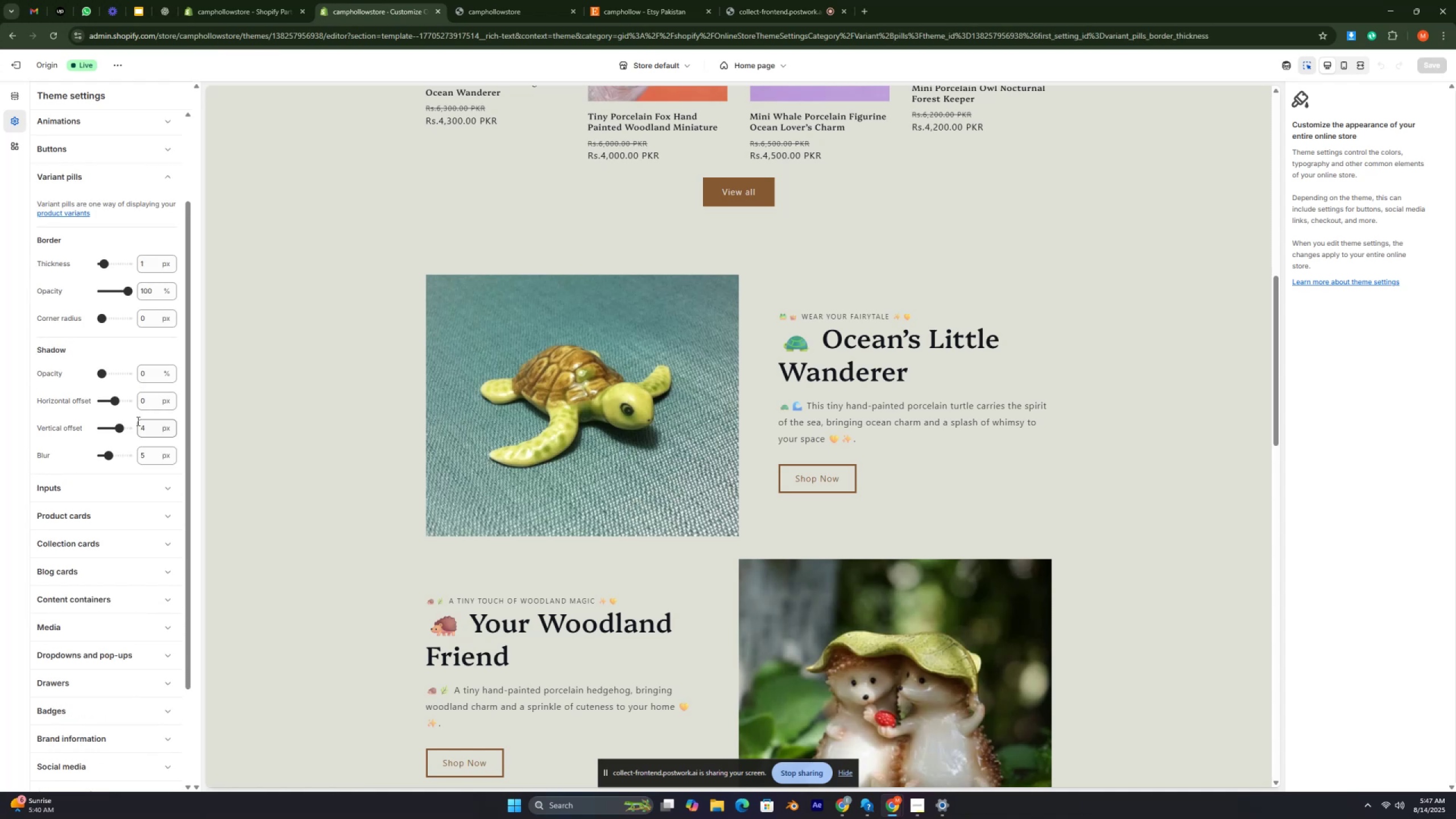 
key(Control+ControlRight)
 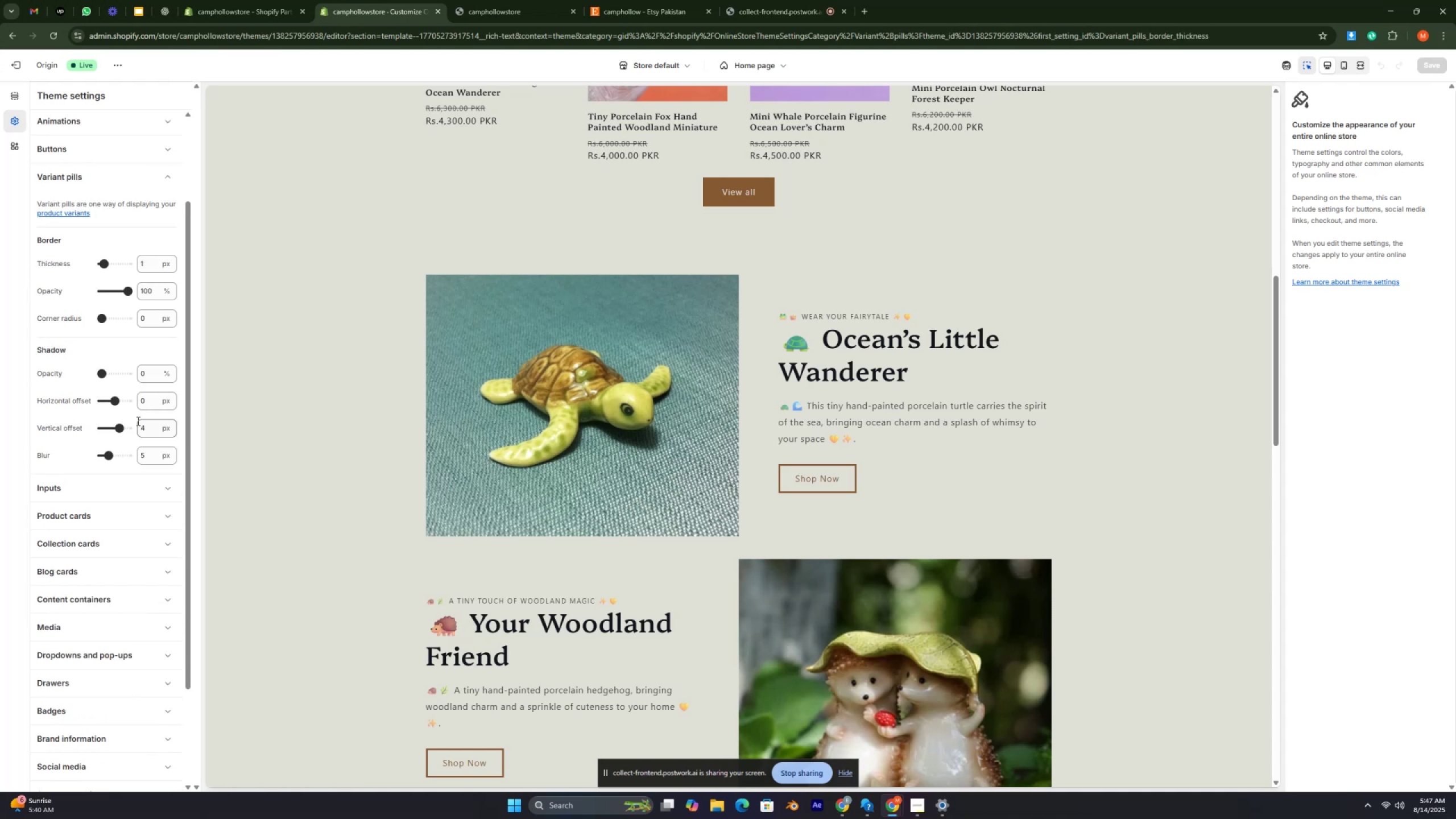 
key(Control+ControlRight)
 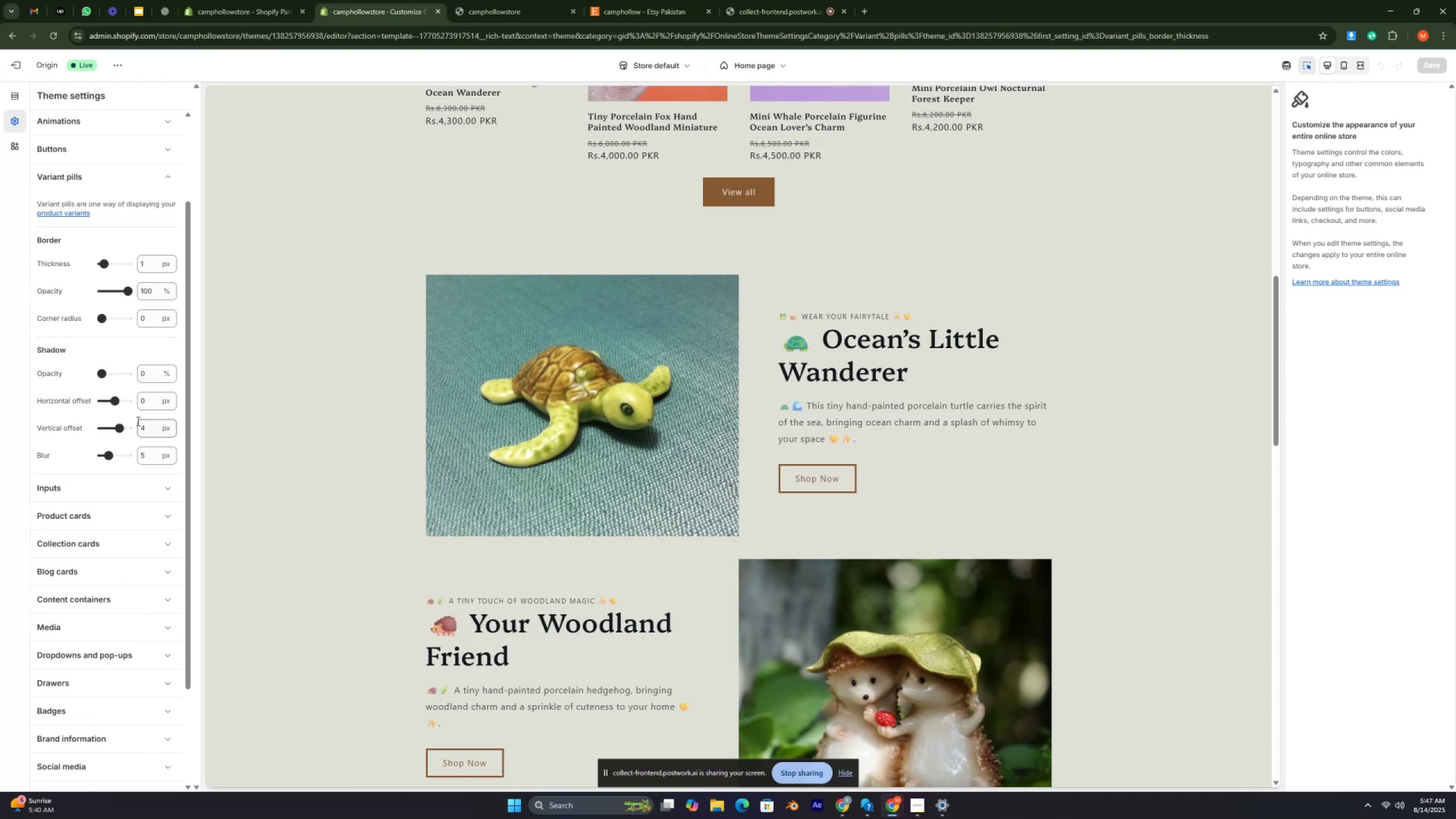 
key(Control+ControlRight)
 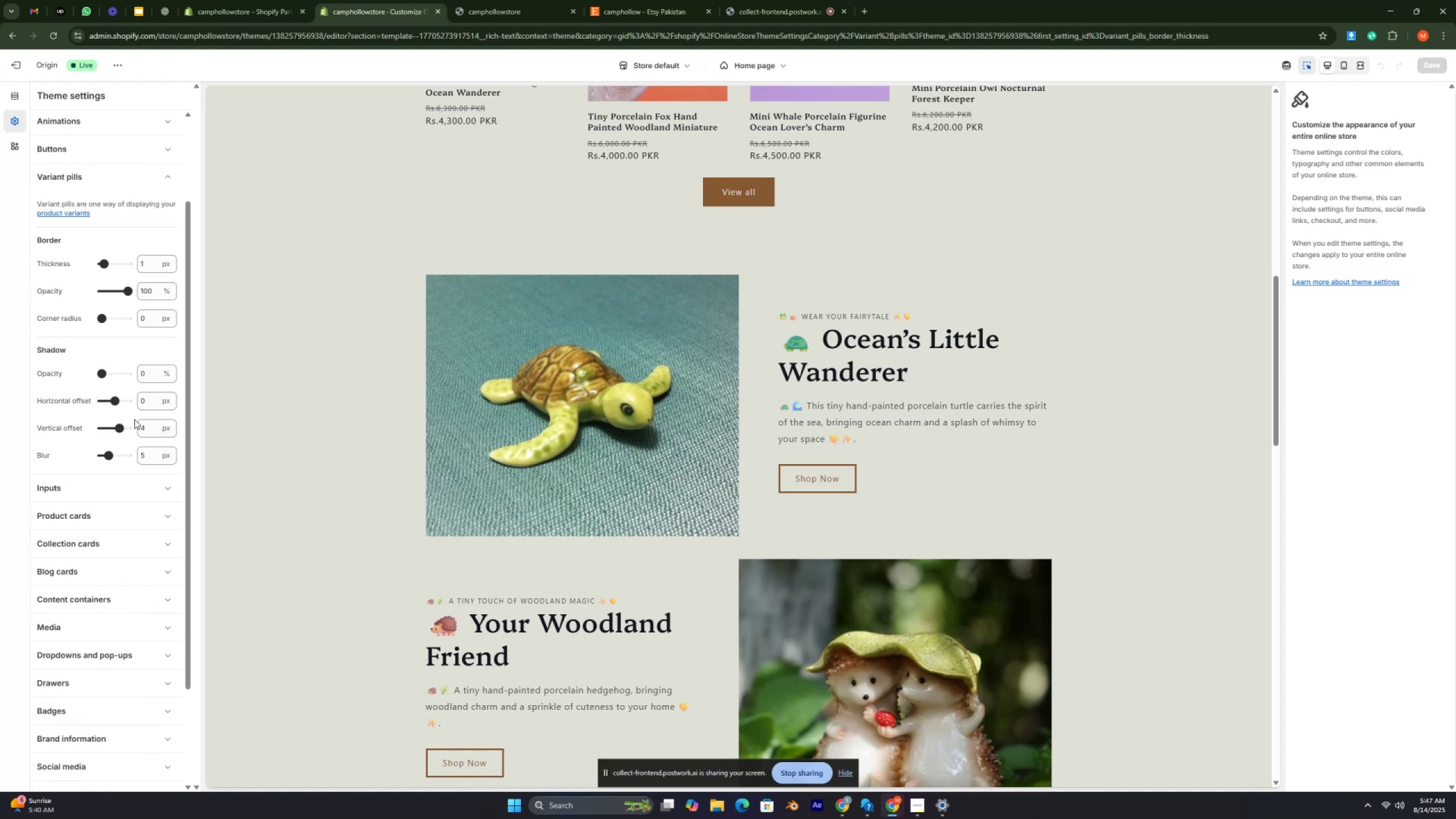 
key(Control+ControlRight)
 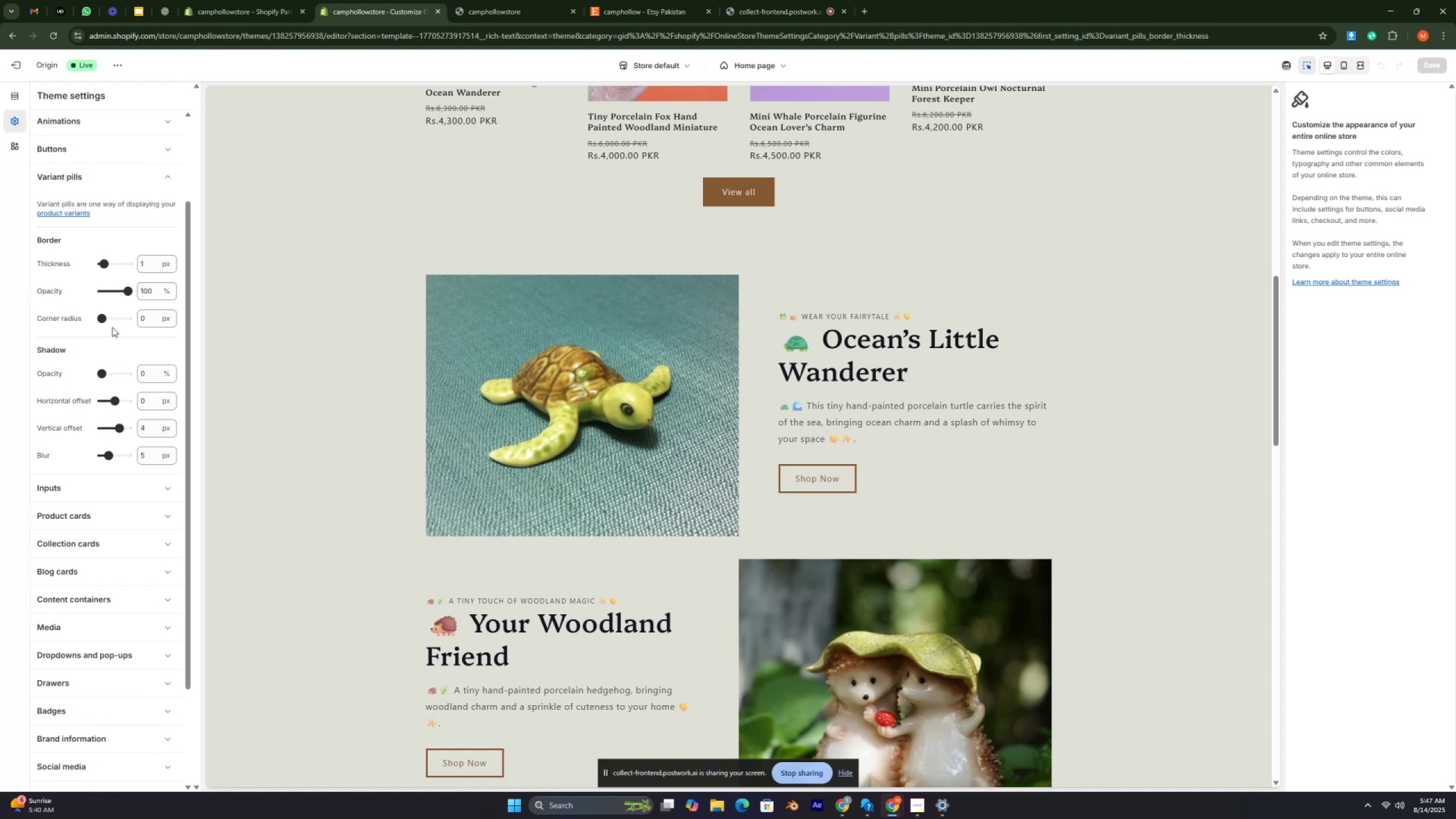 
key(Control+ControlRight)
 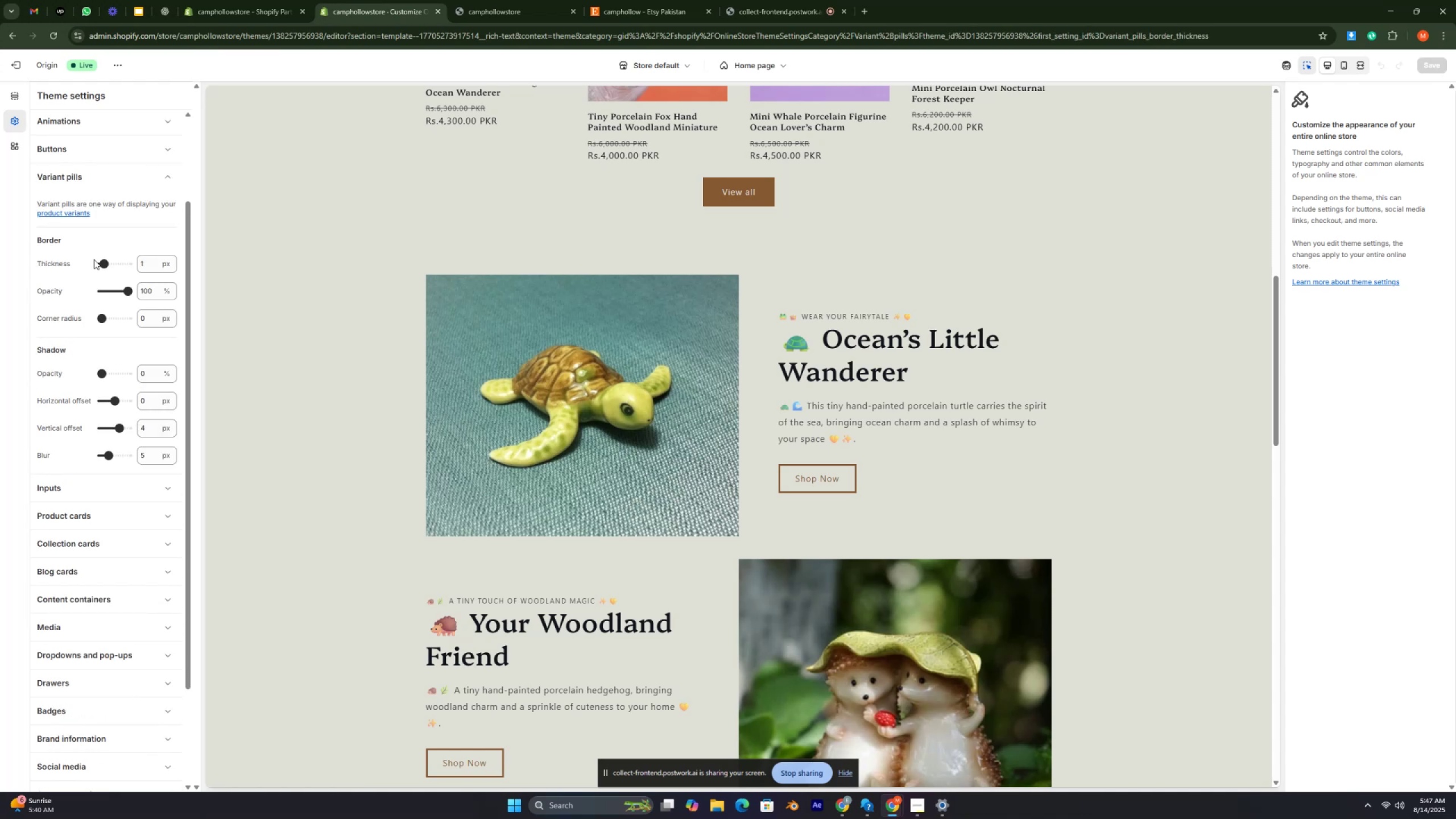 
key(Control+ControlRight)
 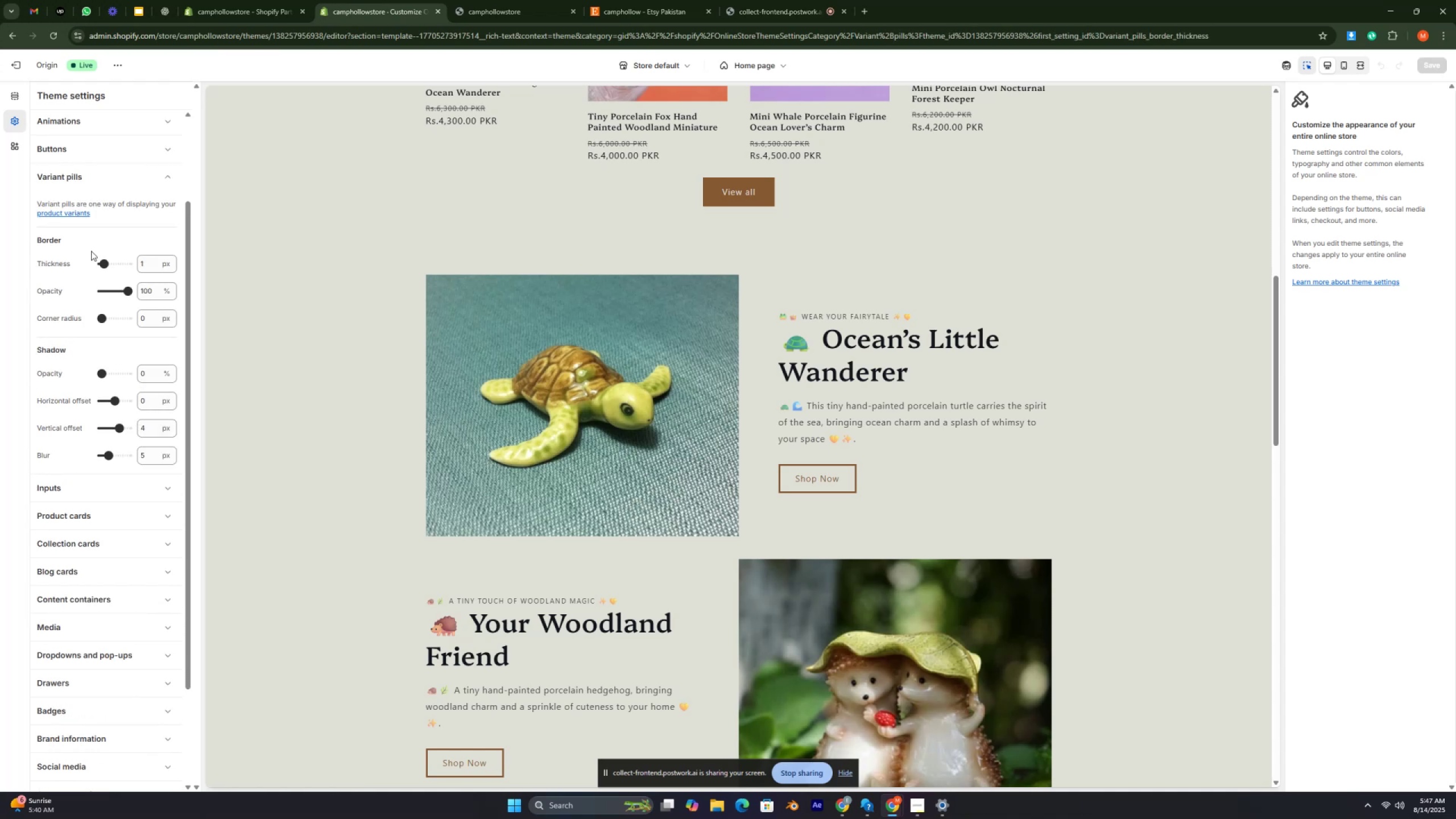 
key(Control+ControlRight)
 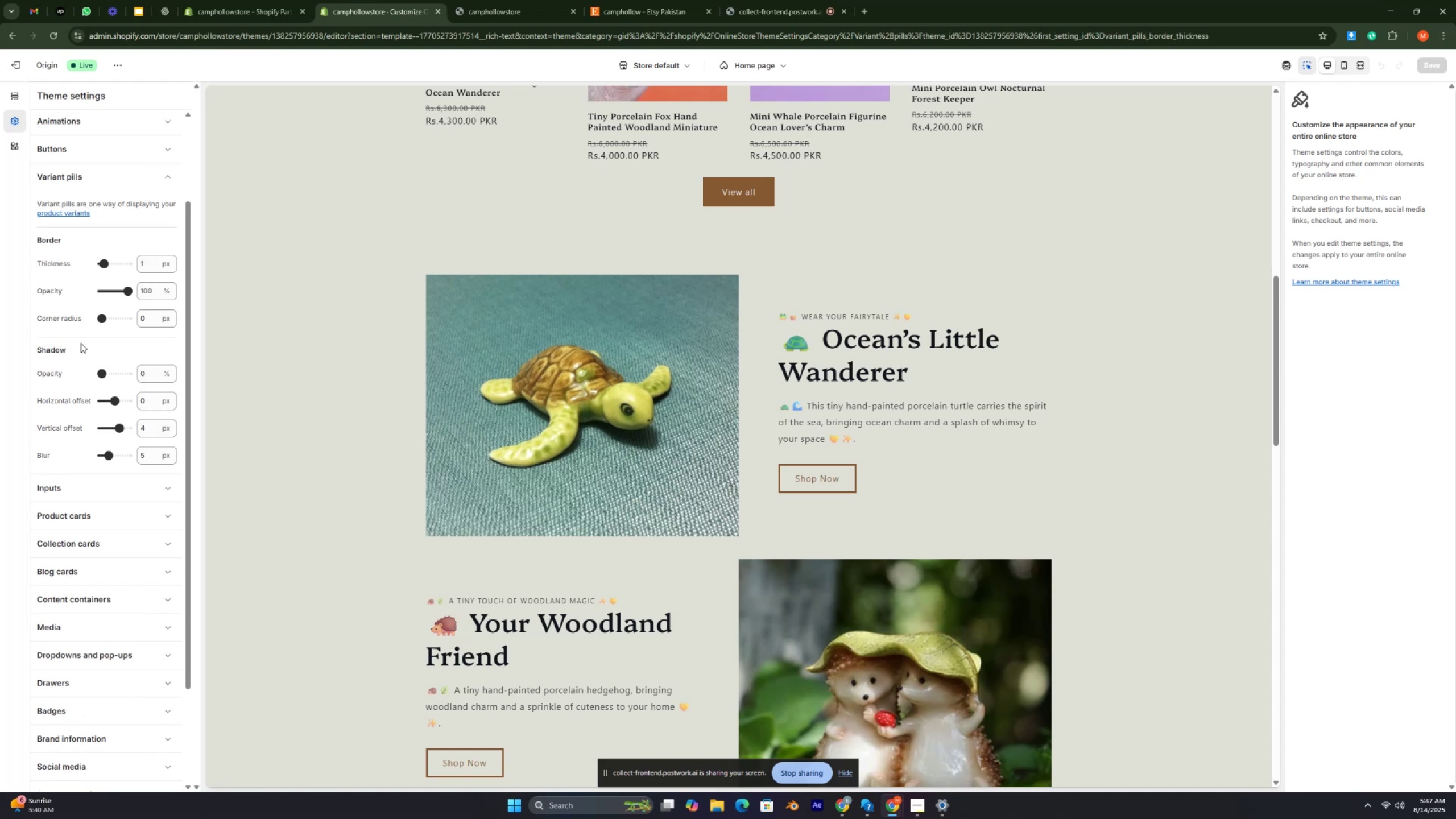 
key(Control+ControlRight)
 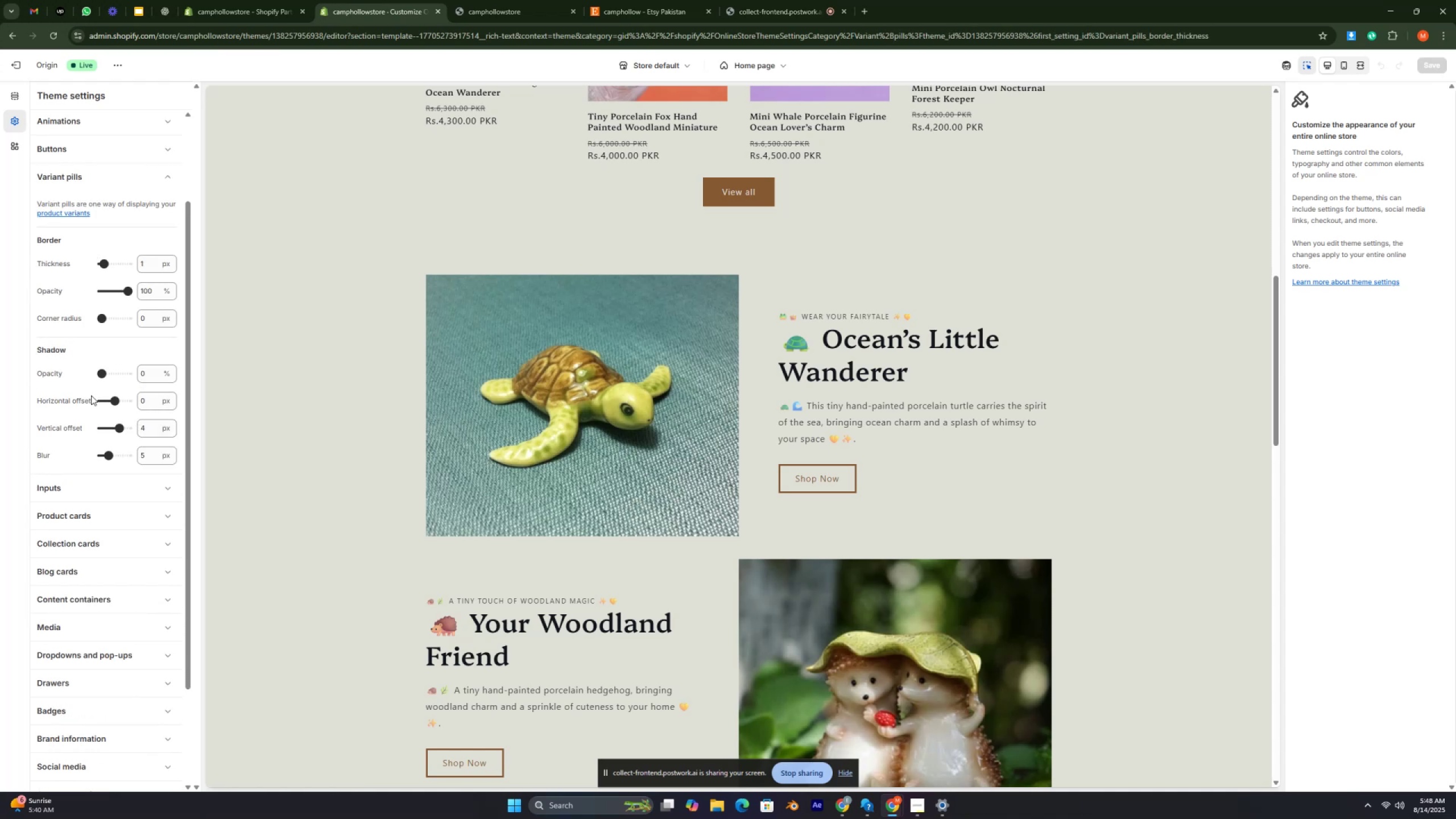 
key(Control+ControlRight)
 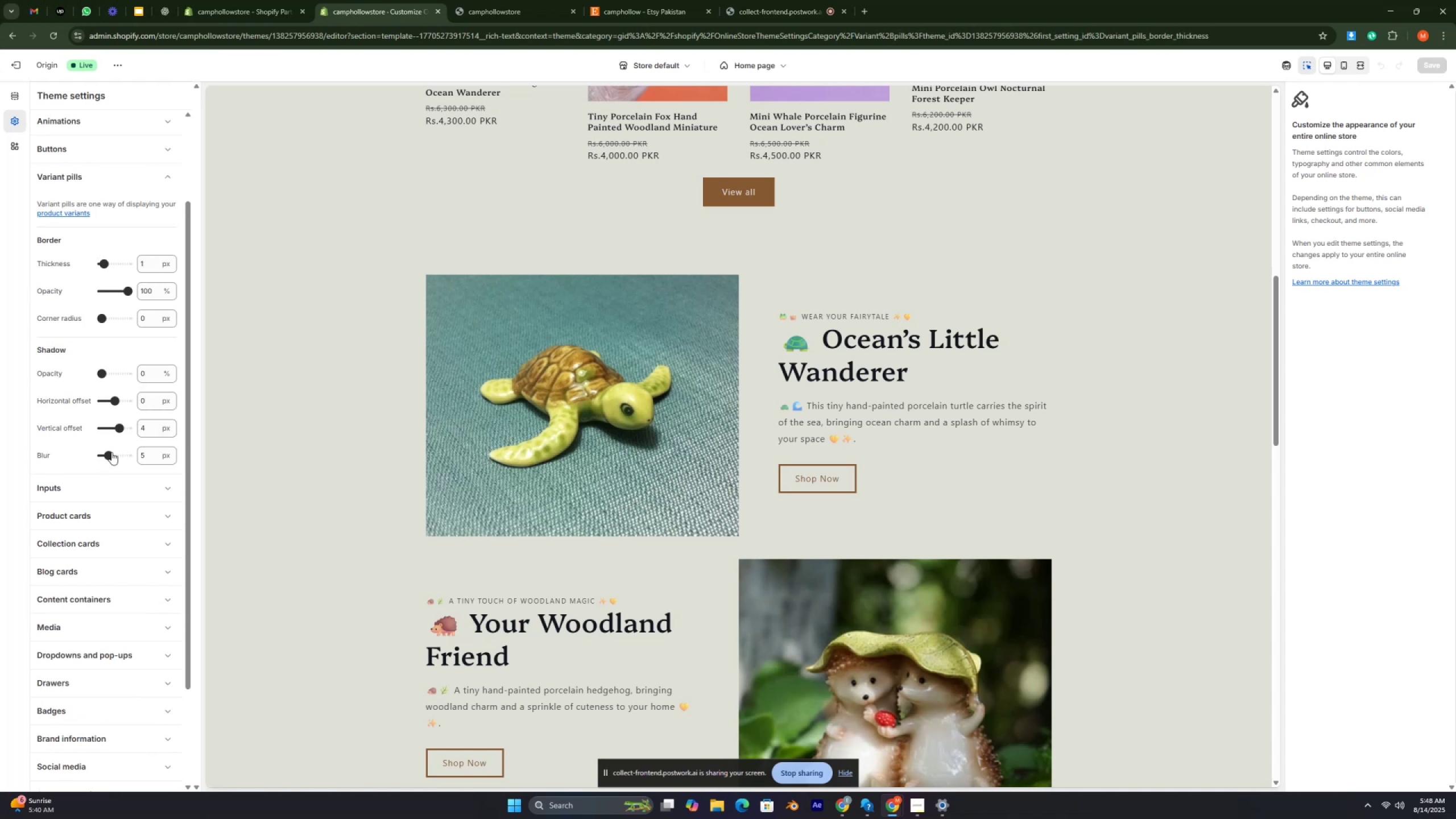 
key(Control+ControlRight)
 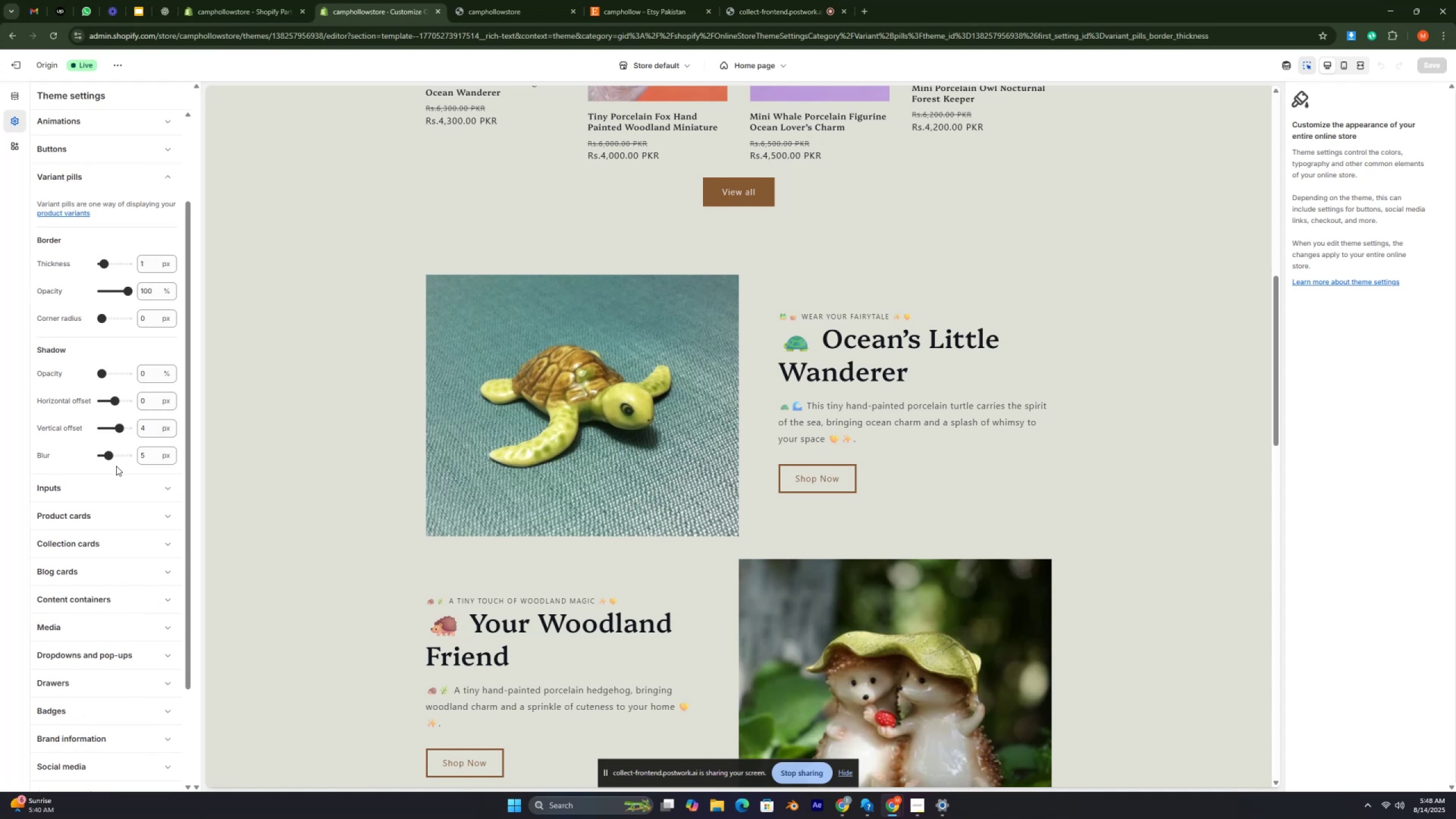 
key(Control+ControlRight)
 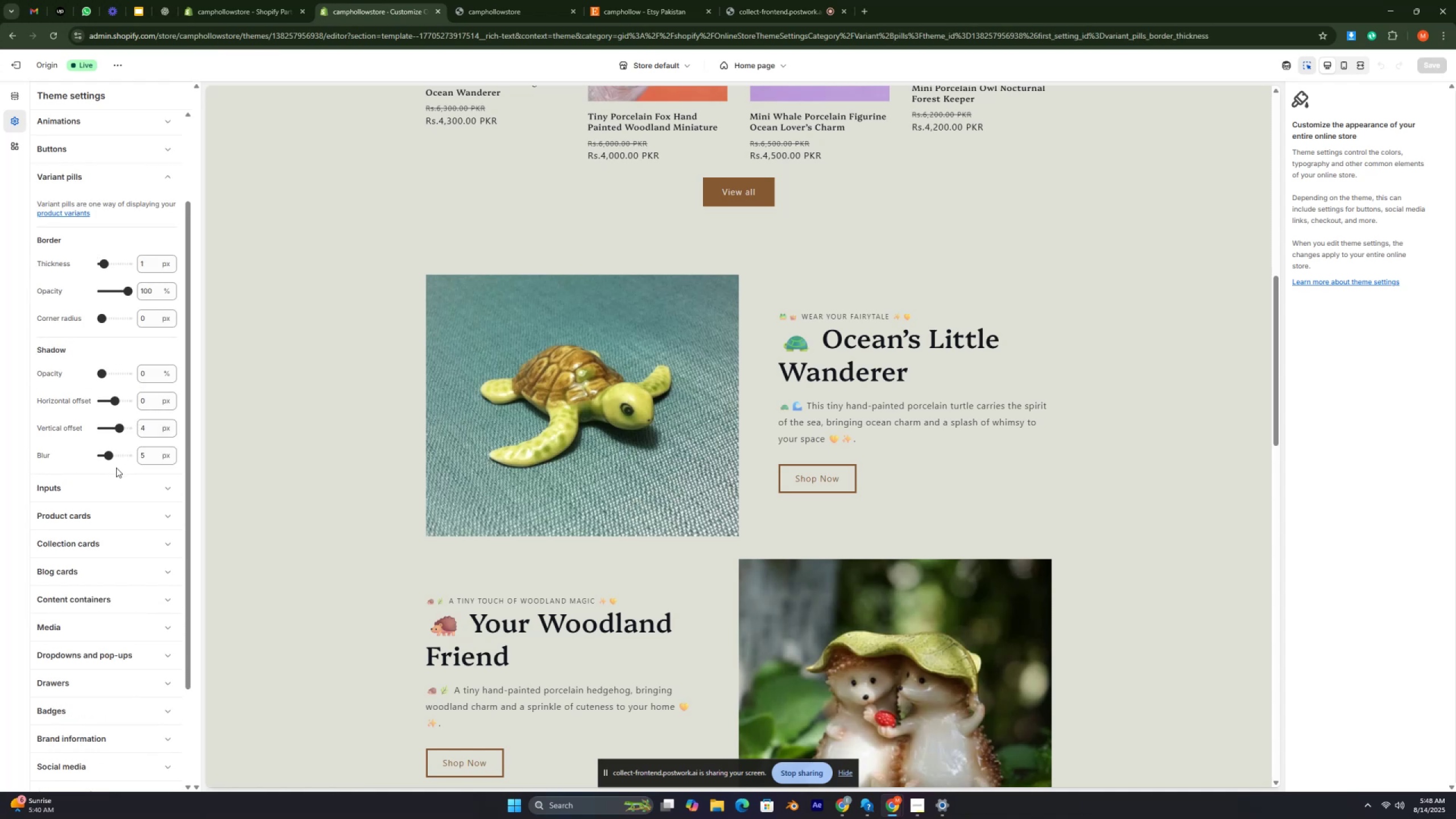 
key(Control+ControlRight)
 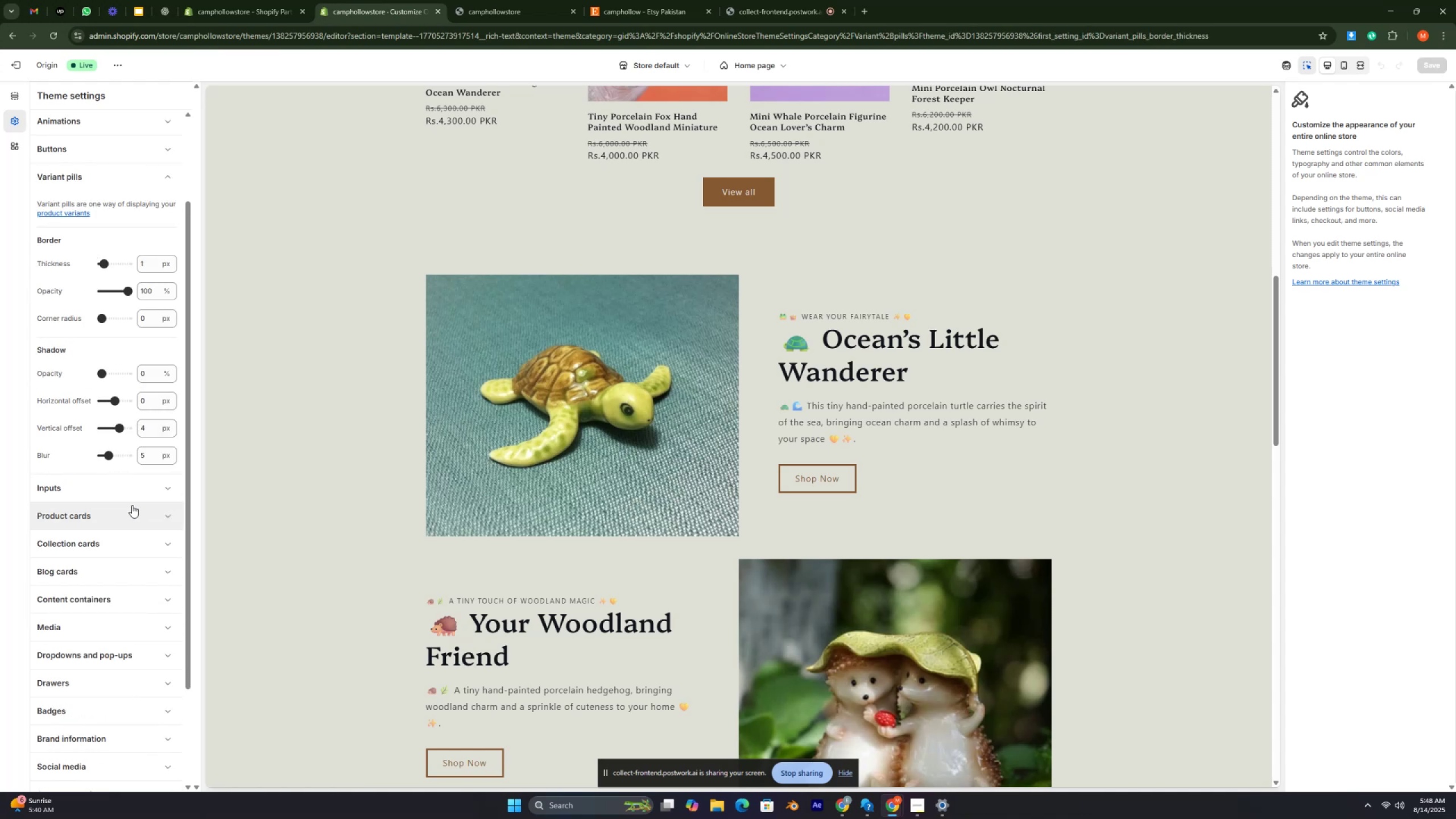 
key(Control+ControlRight)
 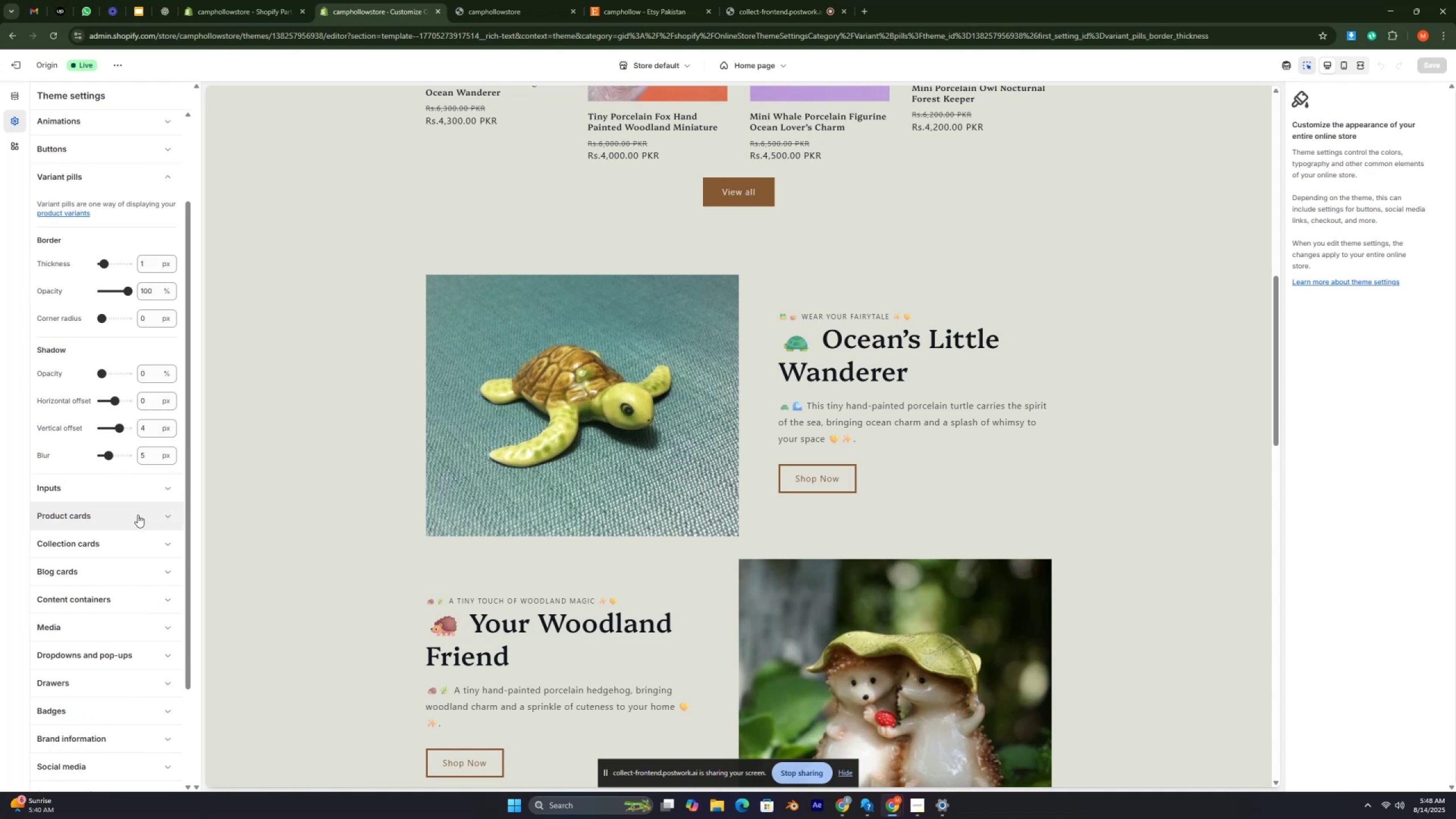 
key(Control+ControlRight)
 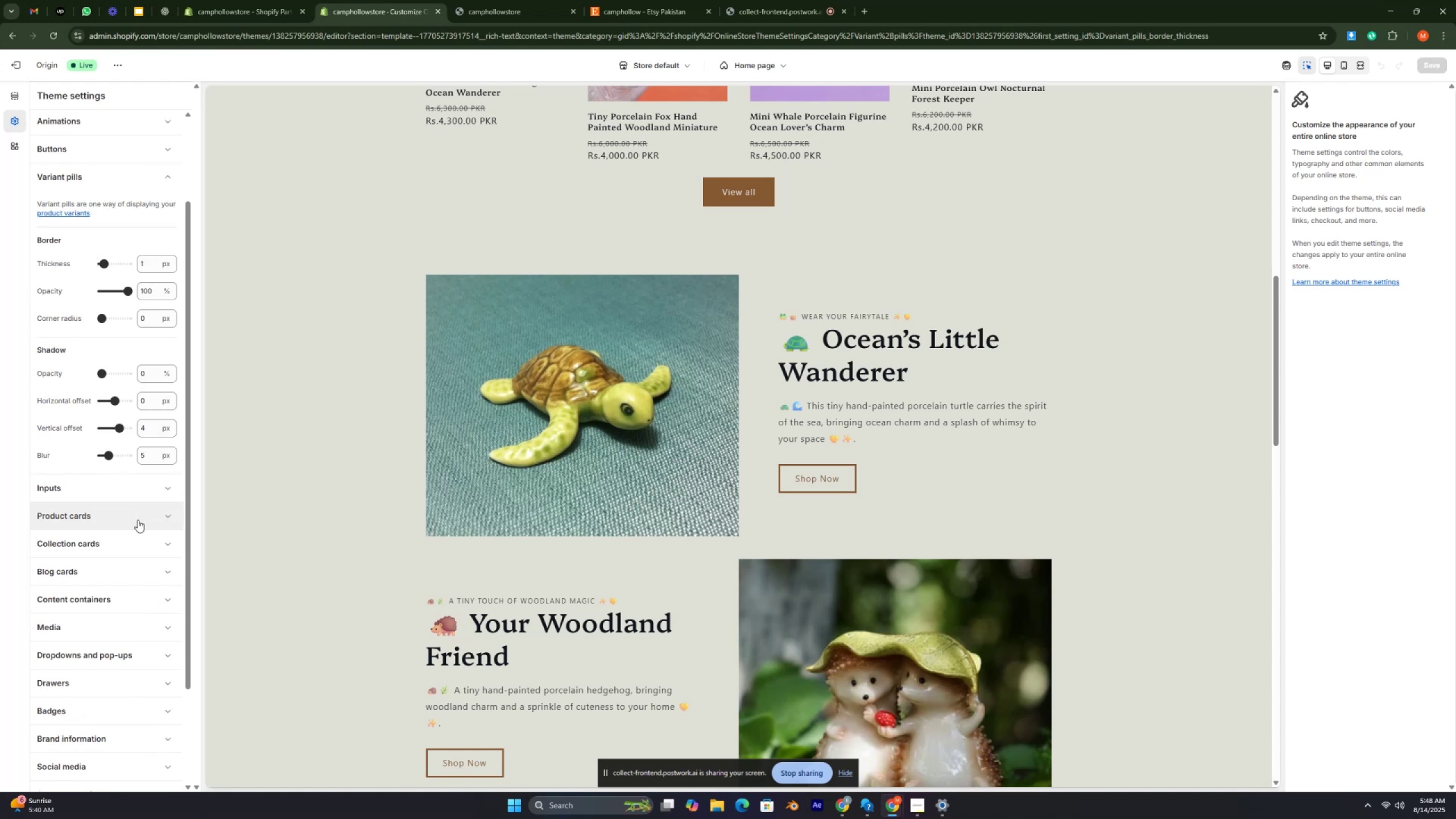 
key(Control+ControlRight)
 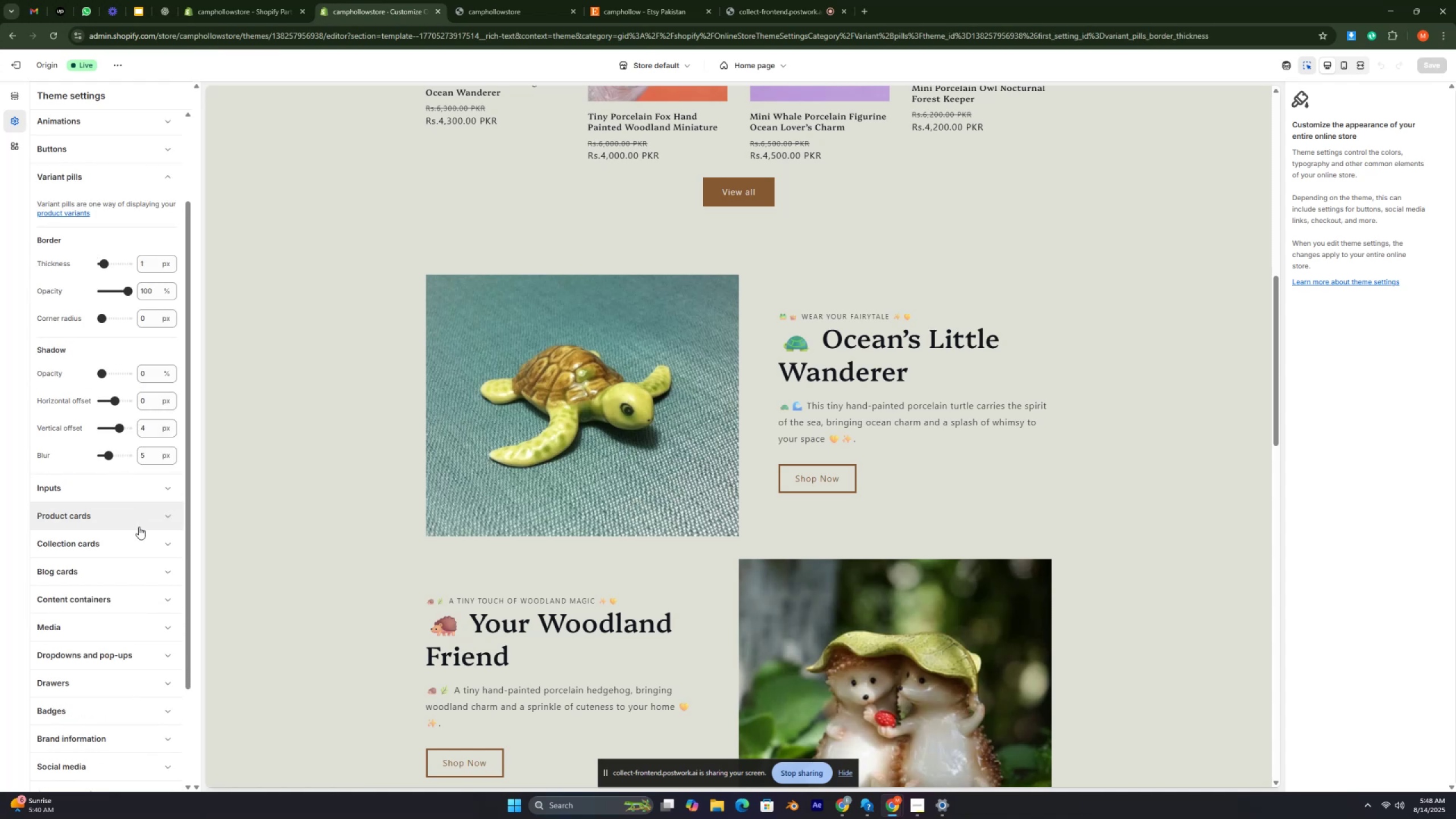 
key(Control+ControlRight)
 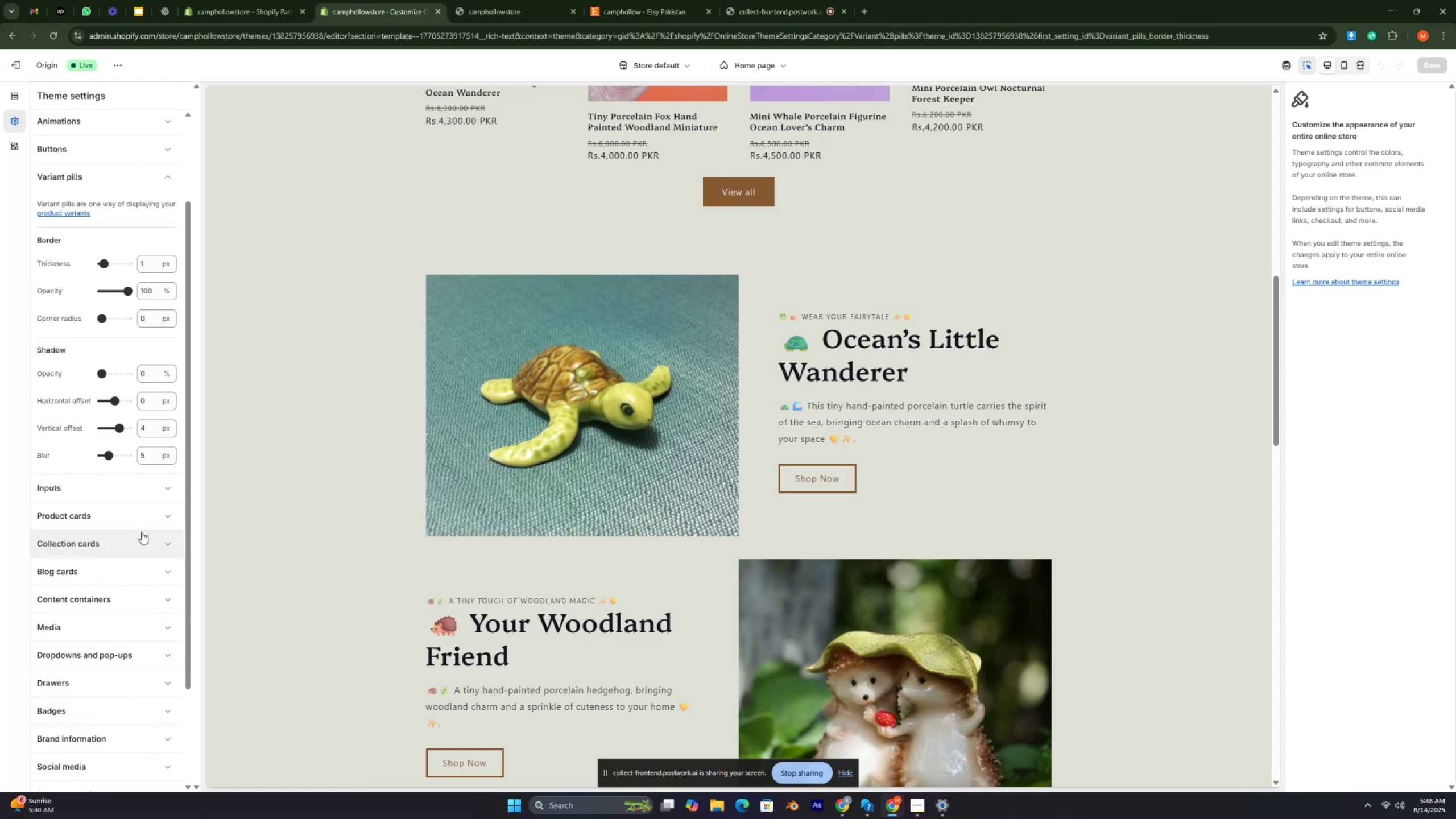 
key(Control+ControlRight)
 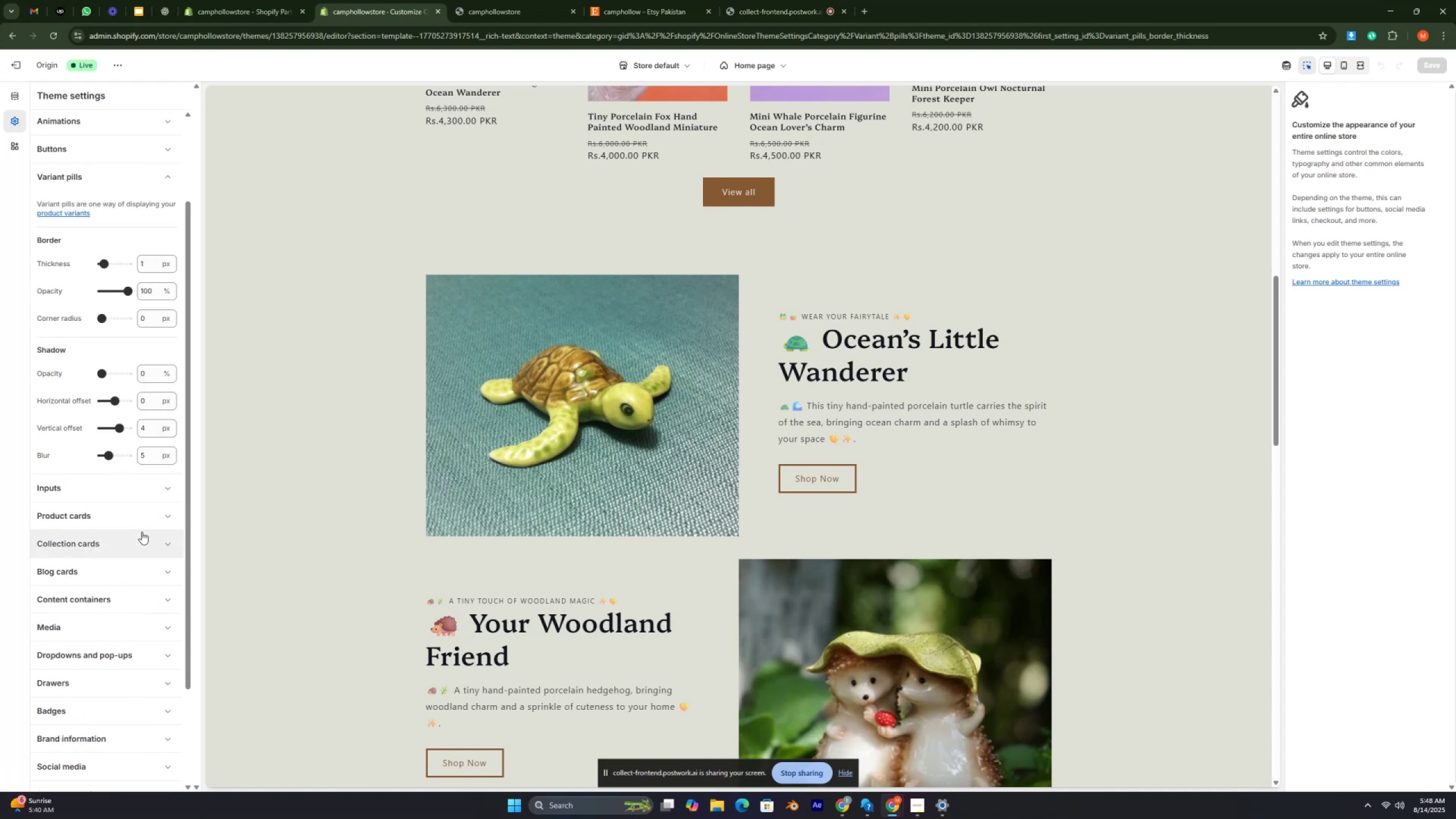 
key(Control+ControlRight)
 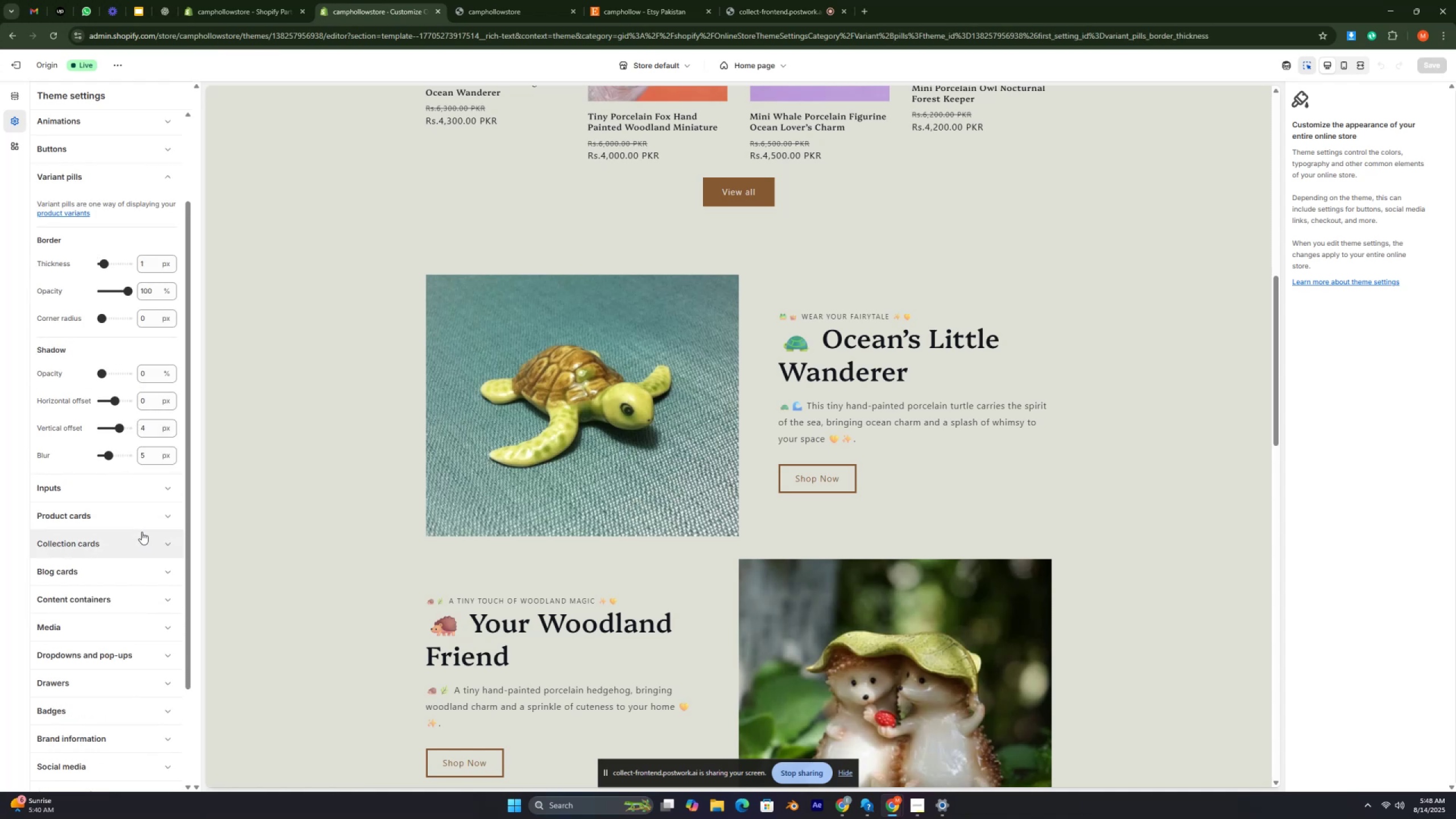 
key(Control+ControlRight)
 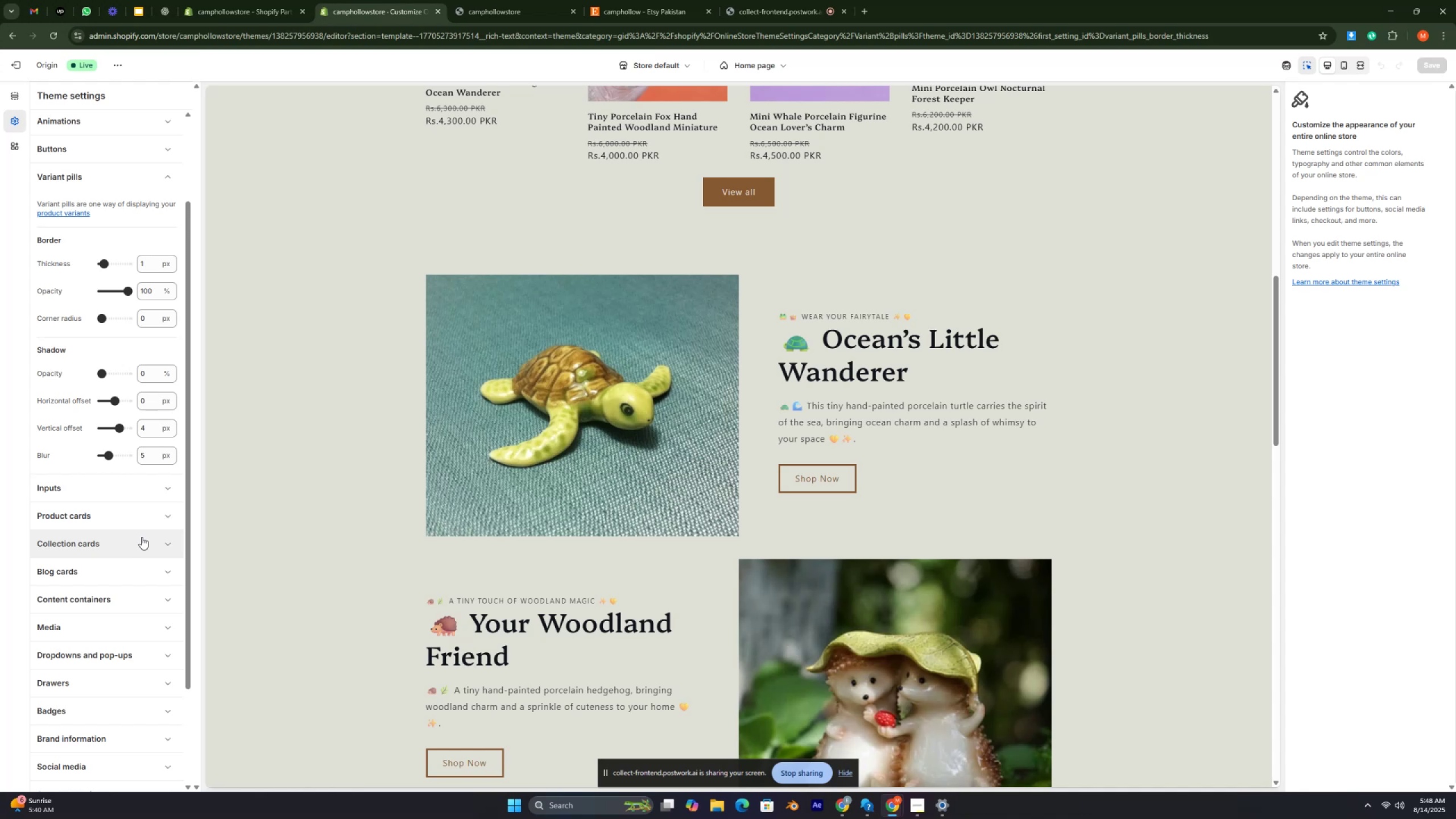 
key(Control+ControlRight)
 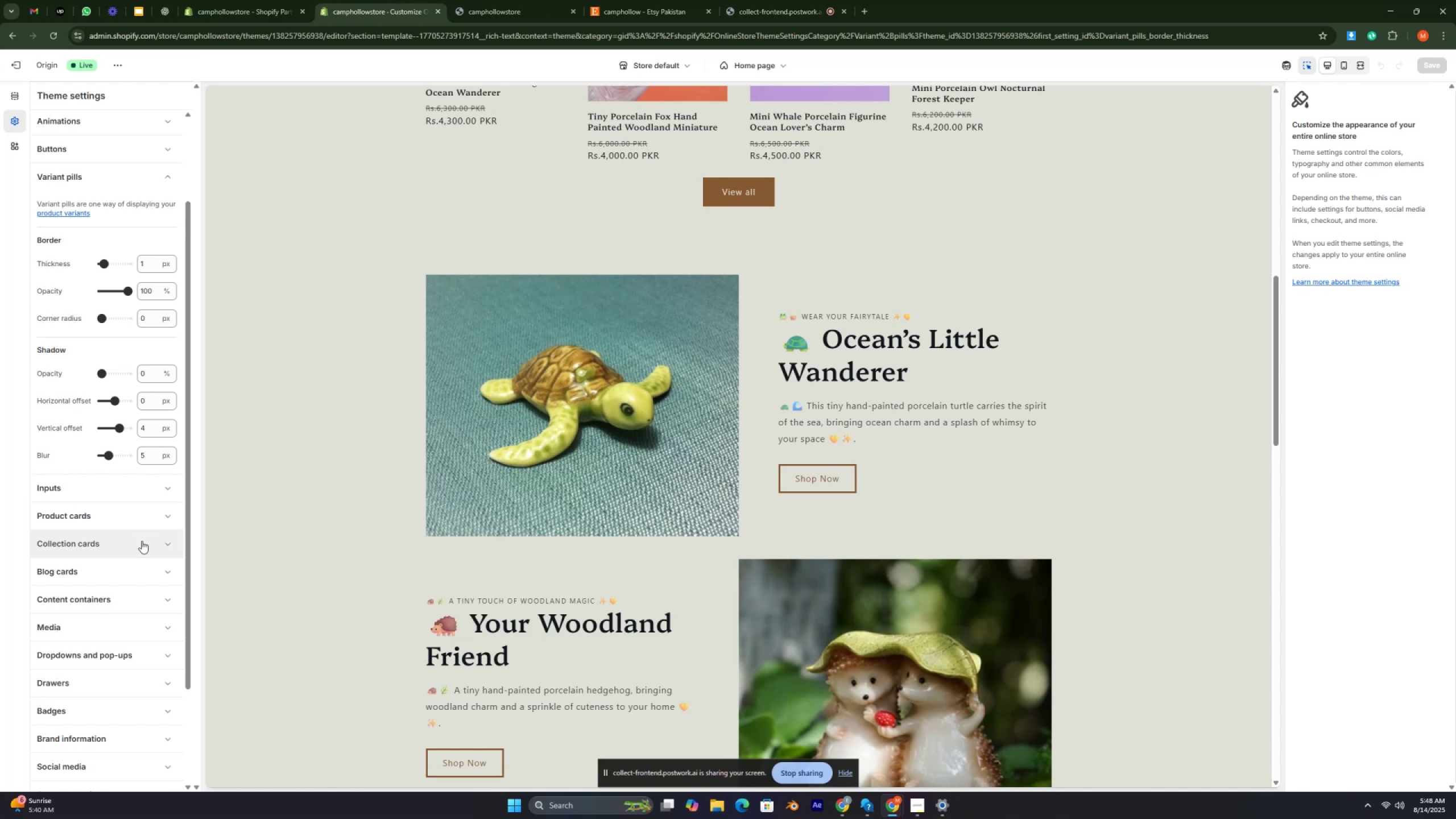 
key(Control+ControlRight)
 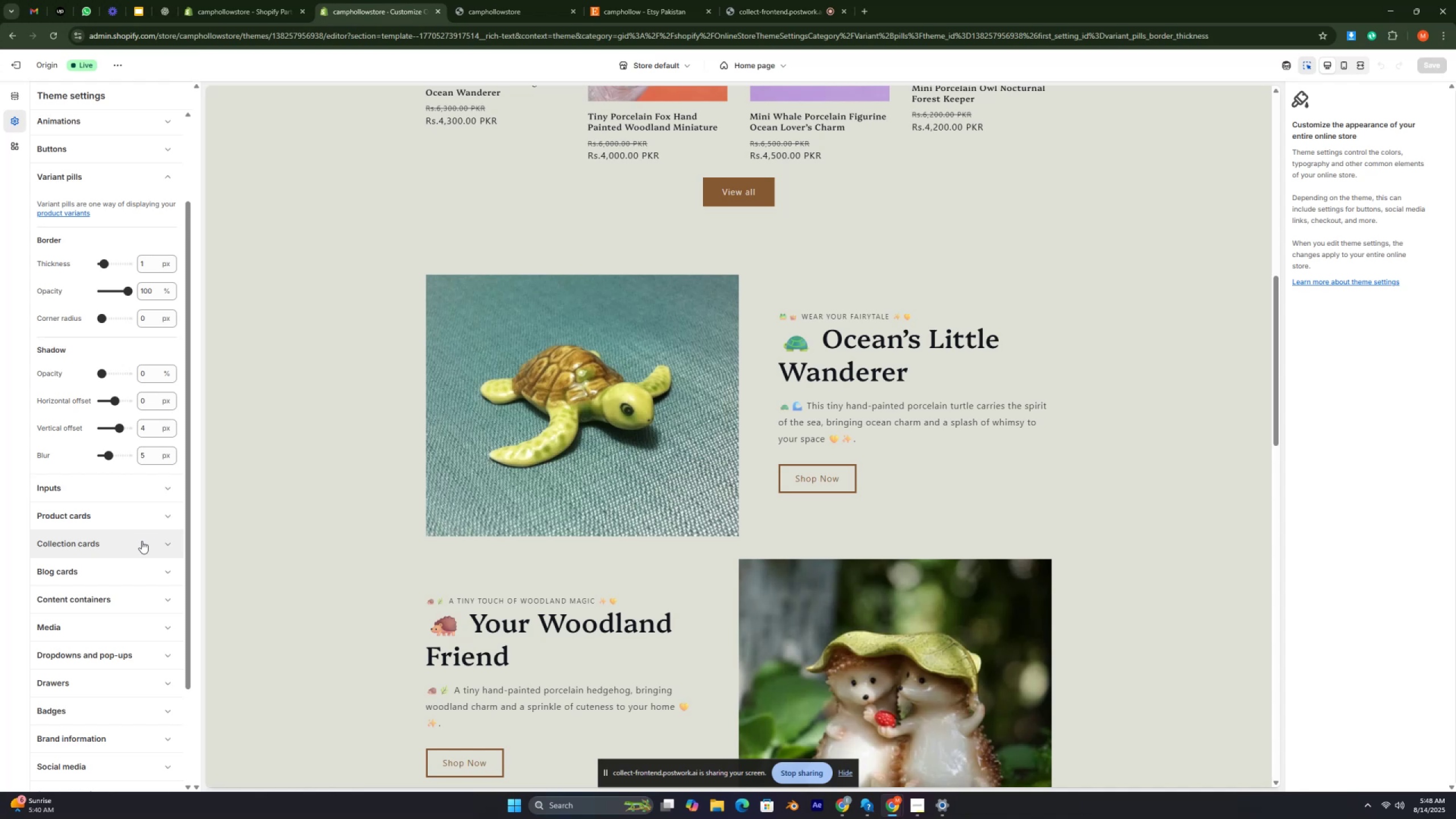 
key(Control+ControlRight)
 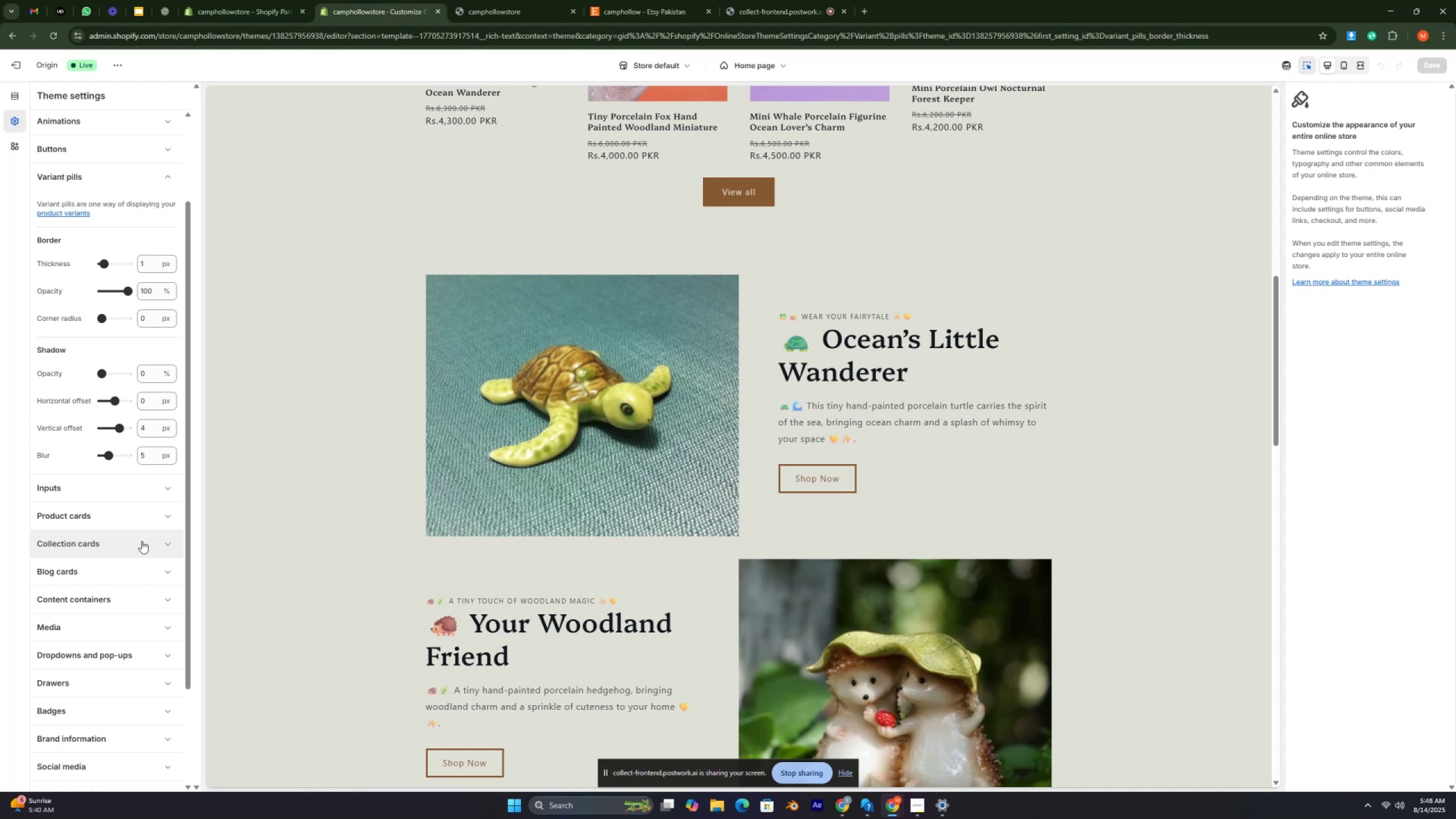 
key(Control+ControlRight)
 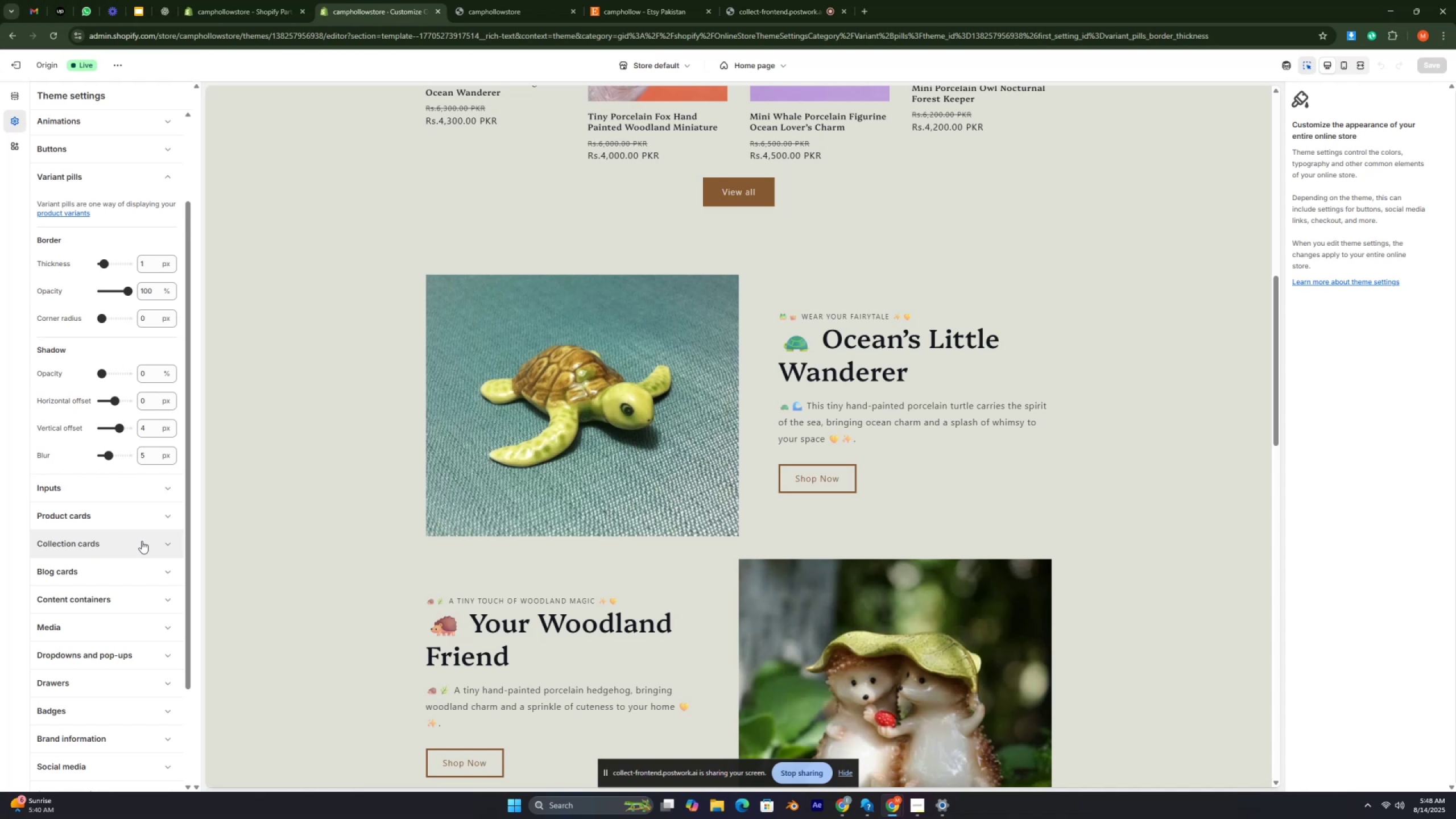 
key(Control+ControlRight)
 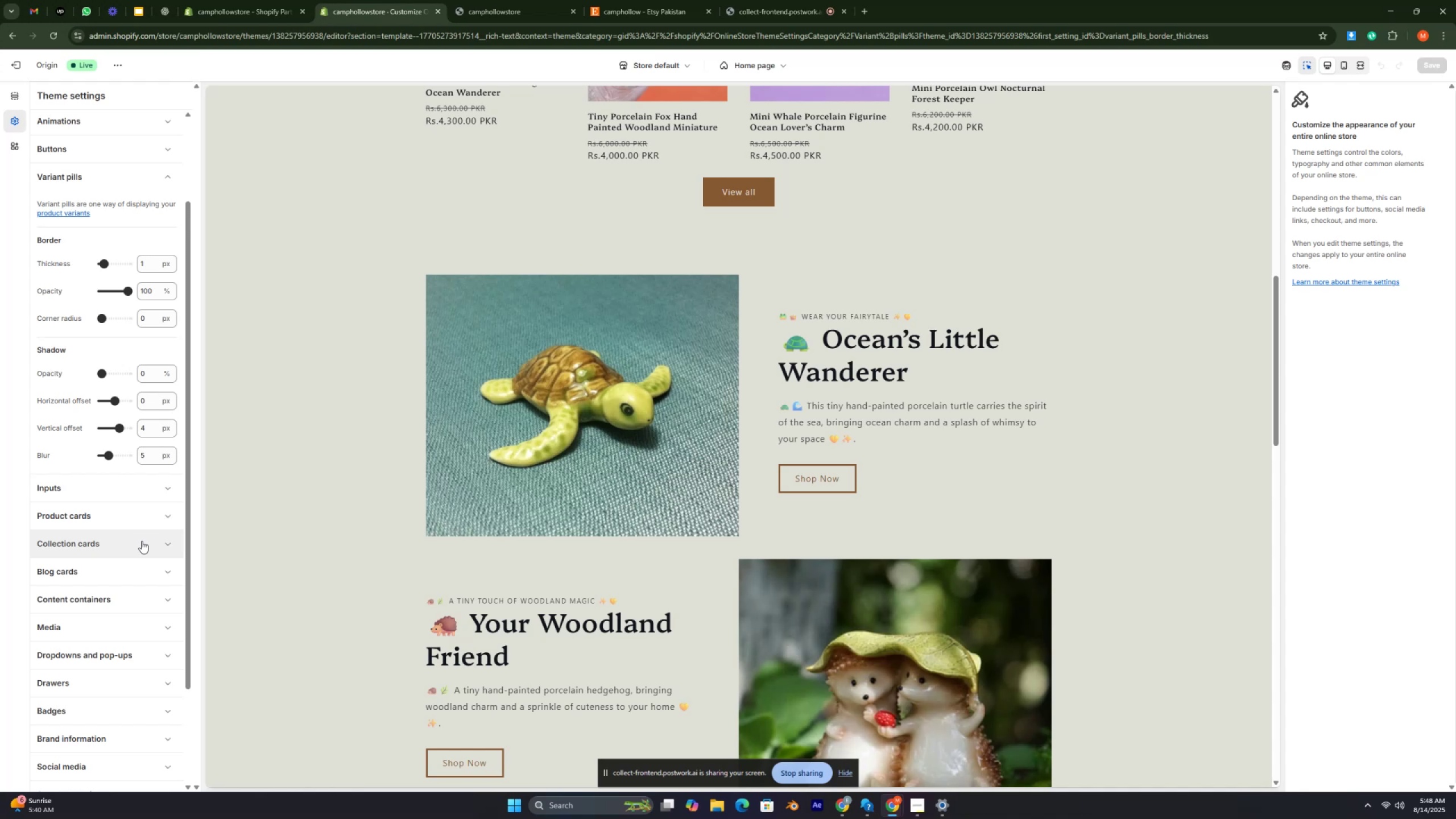 
key(Control+ControlRight)
 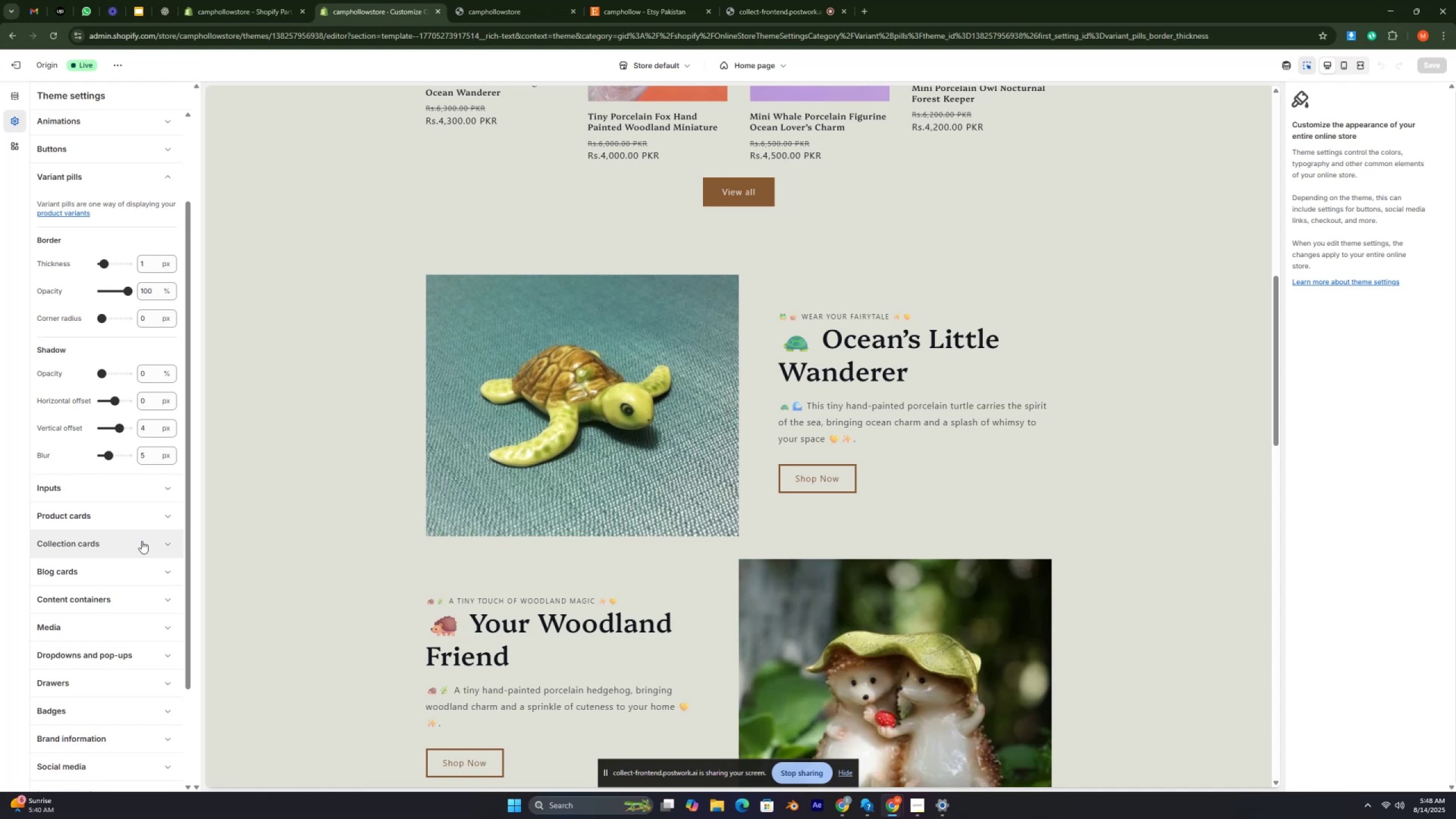 
key(Control+ControlRight)
 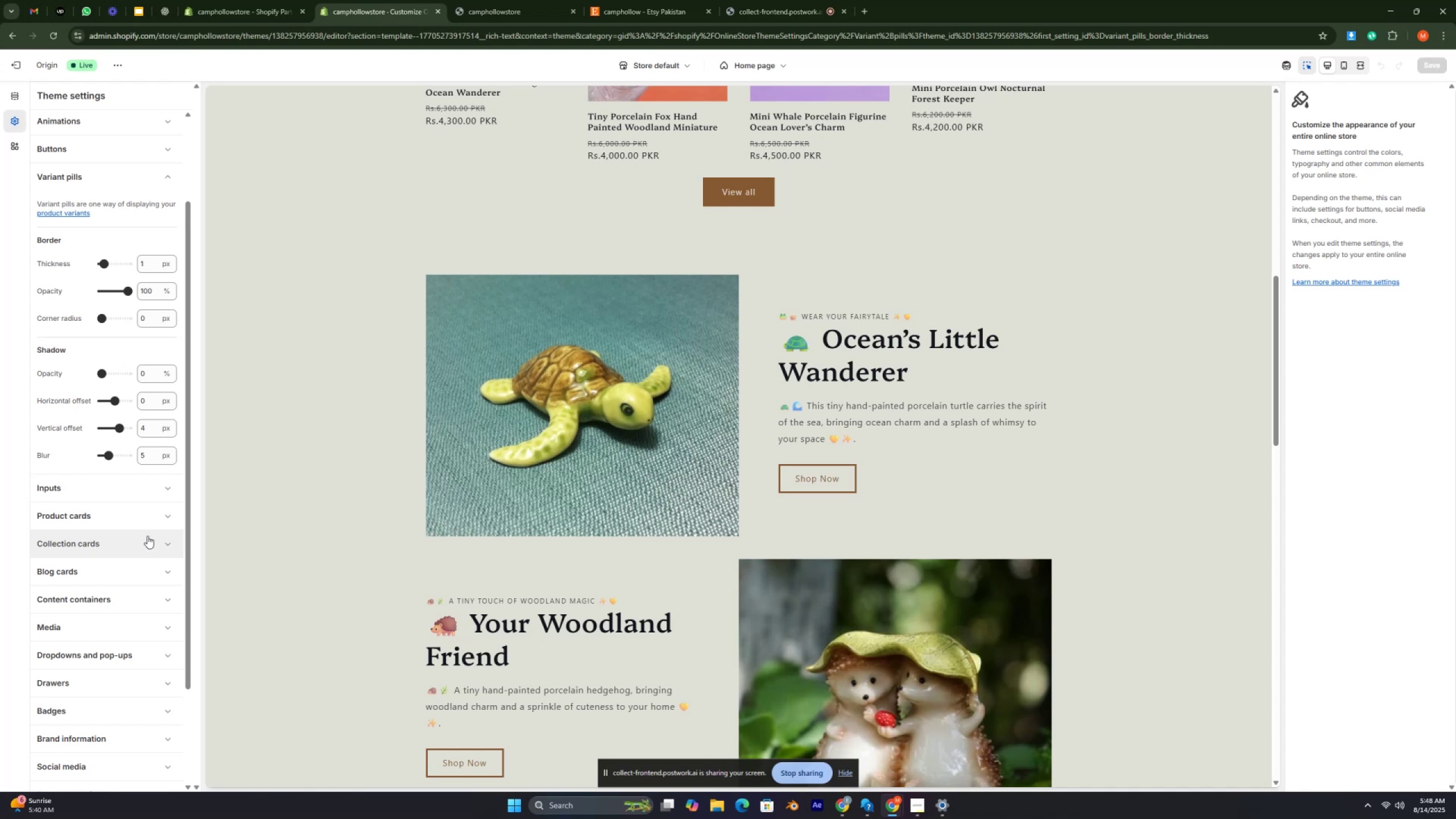 
key(Control+ControlRight)
 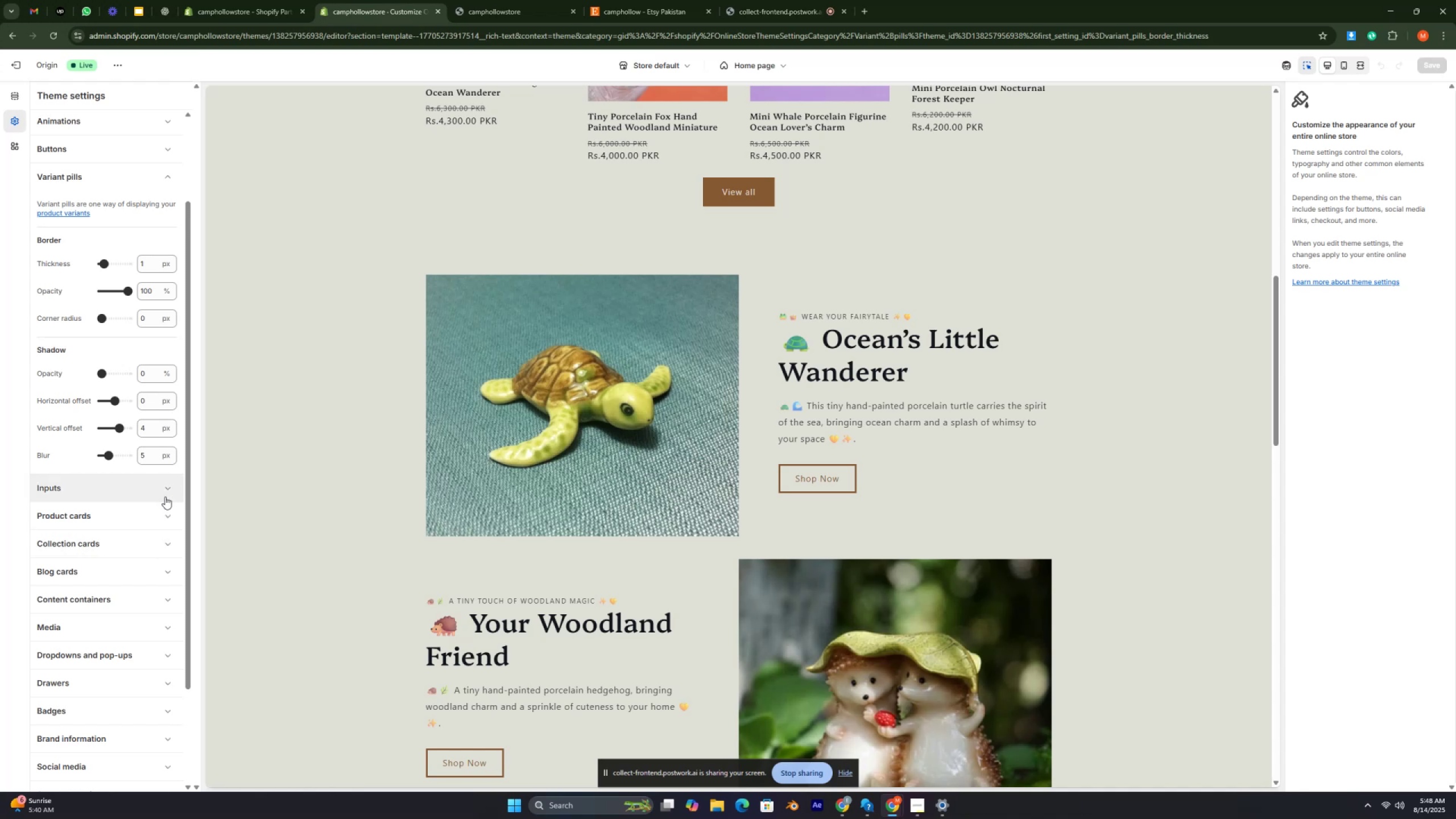 
left_click([165, 497])
 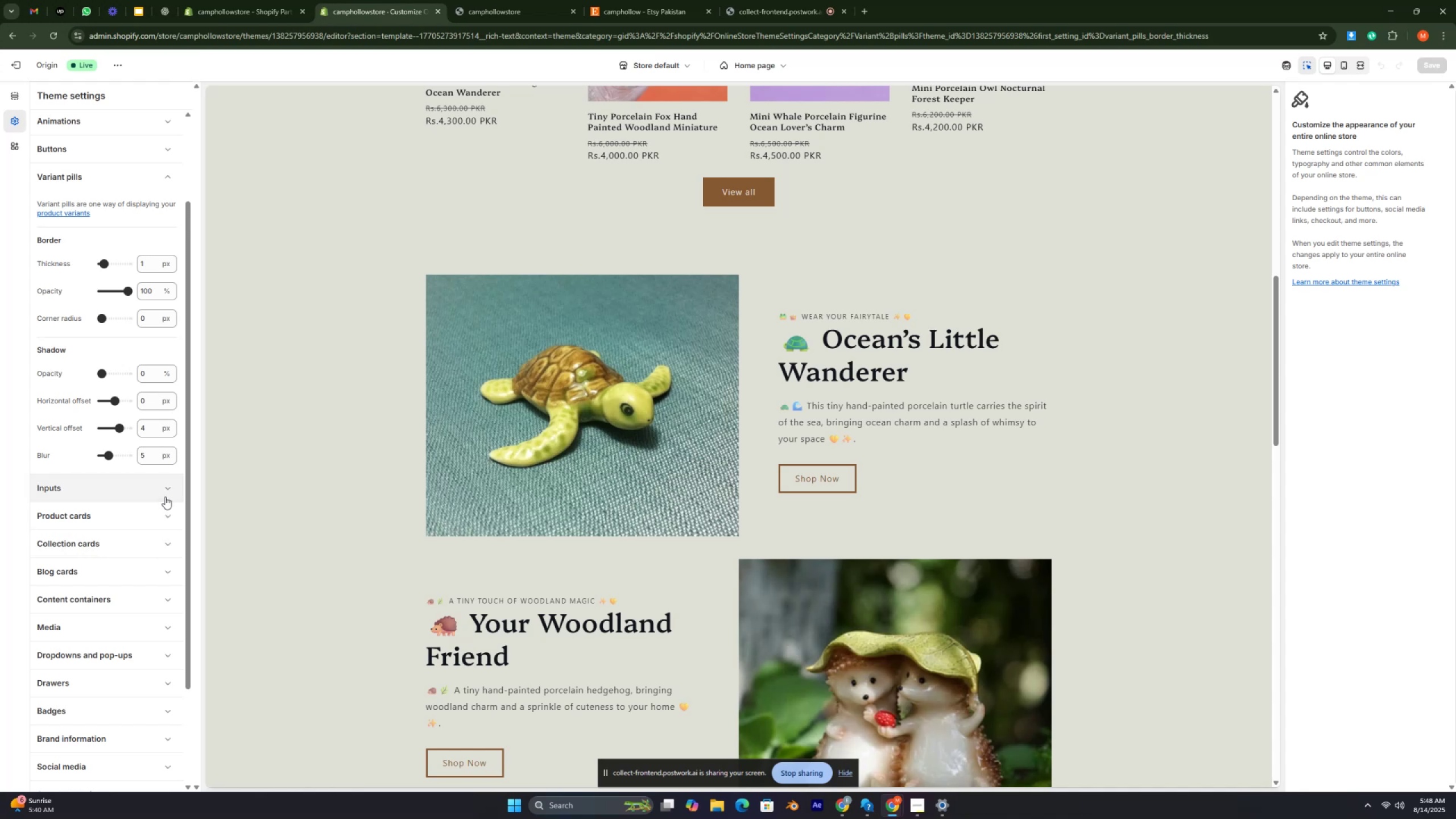 
key(Control+ControlRight)
 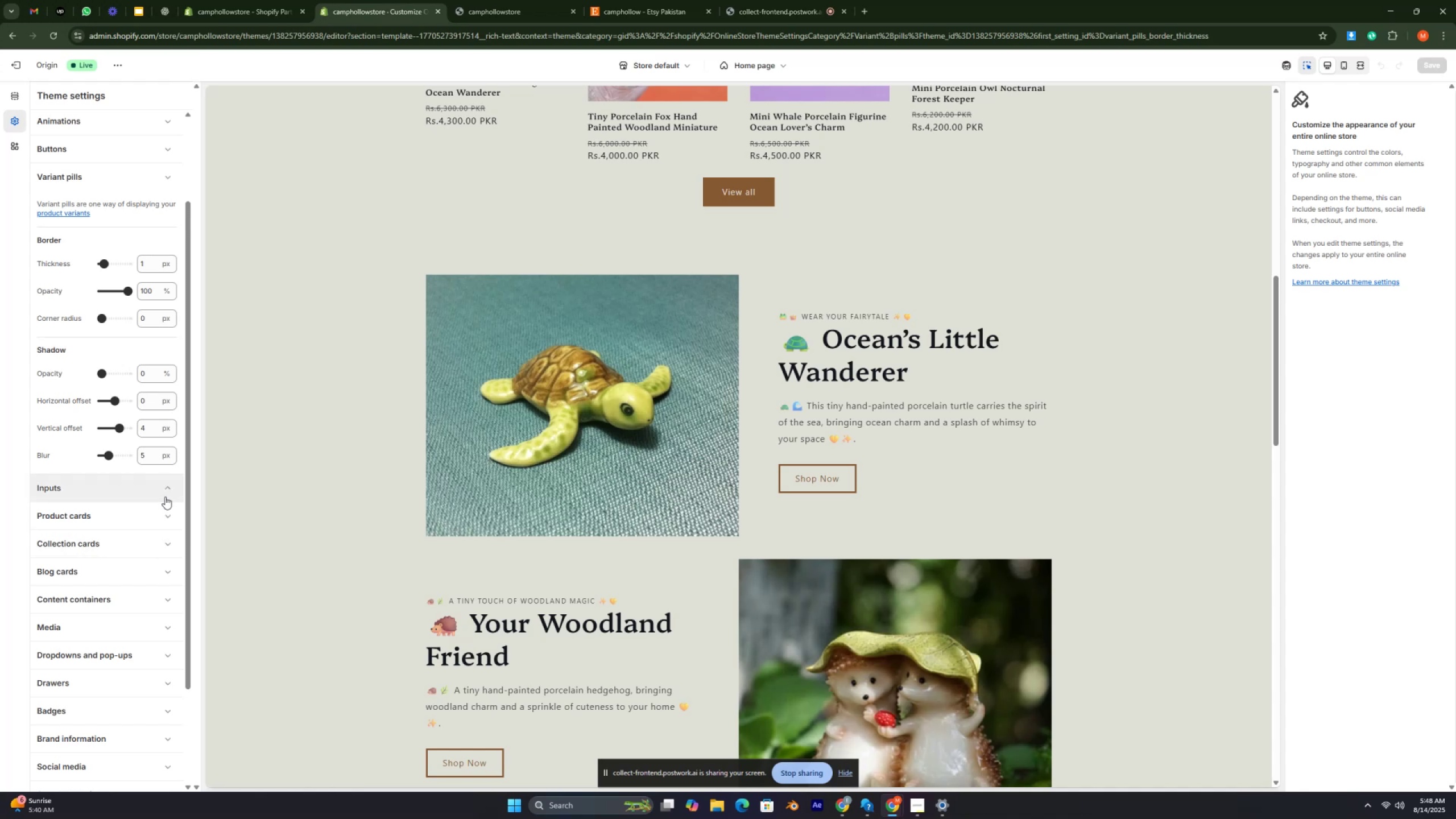 
key(Control+ControlRight)
 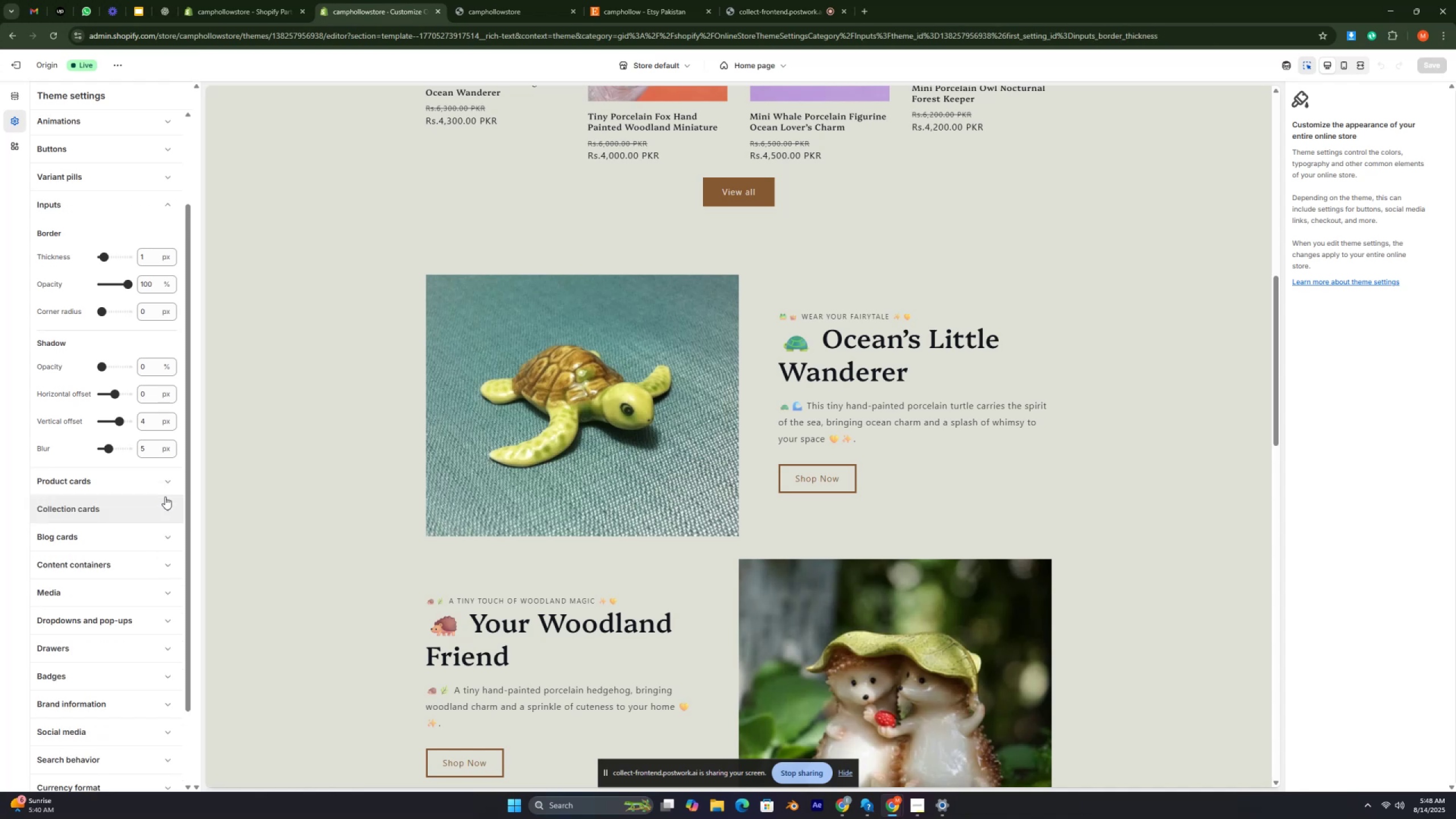 
key(Control+ControlRight)
 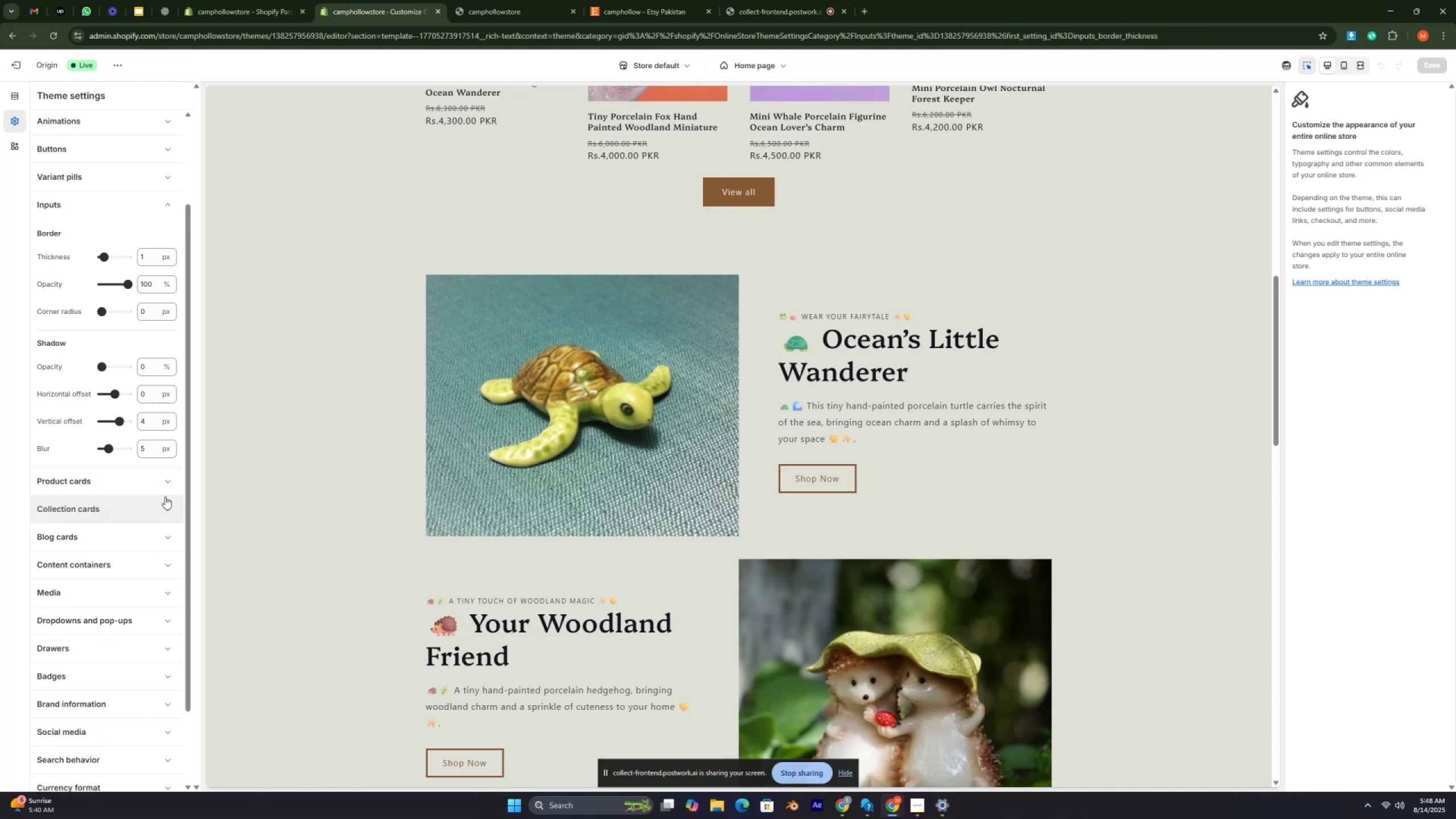 
key(Control+ControlRight)
 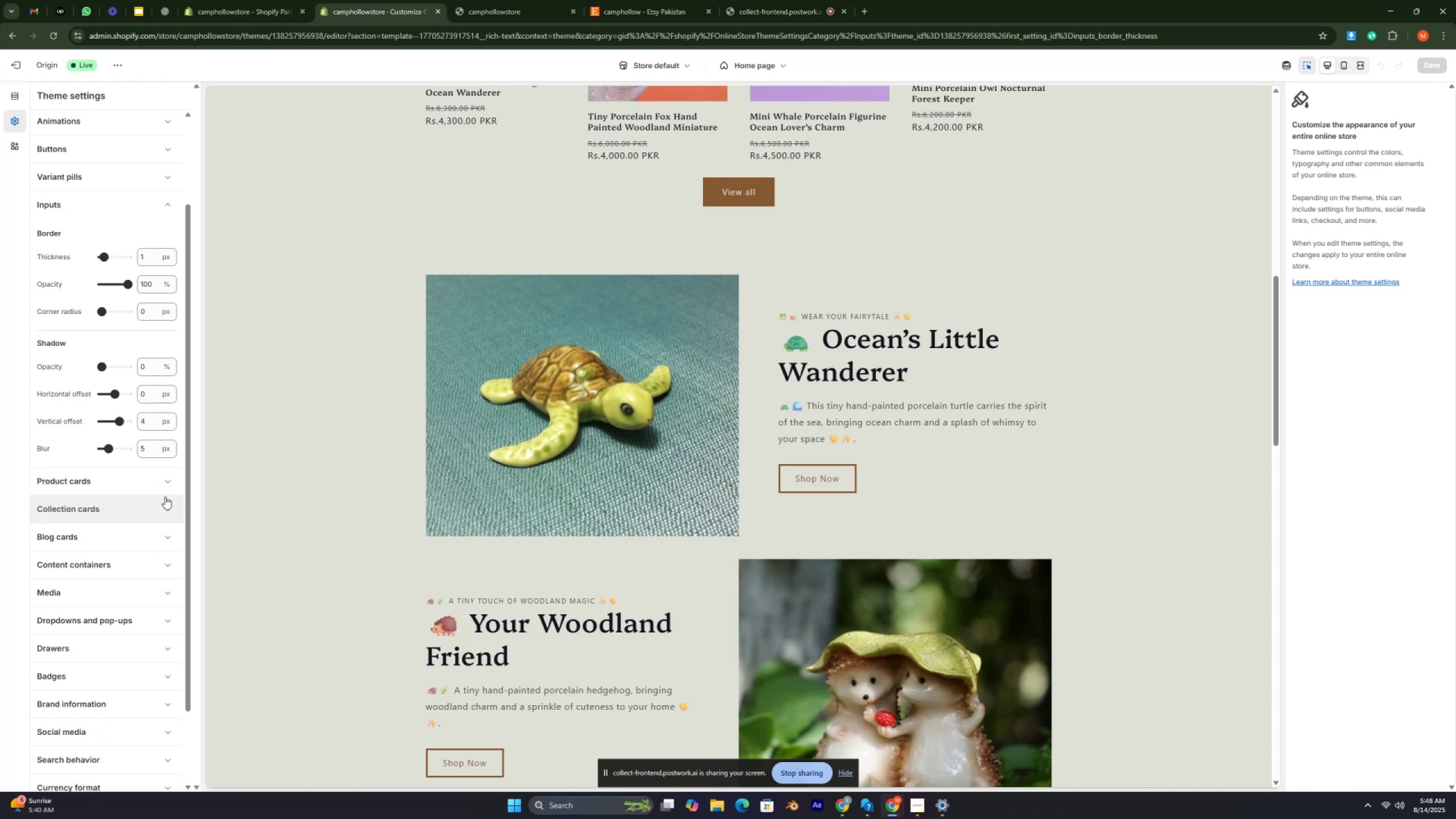 
key(Control+ControlRight)
 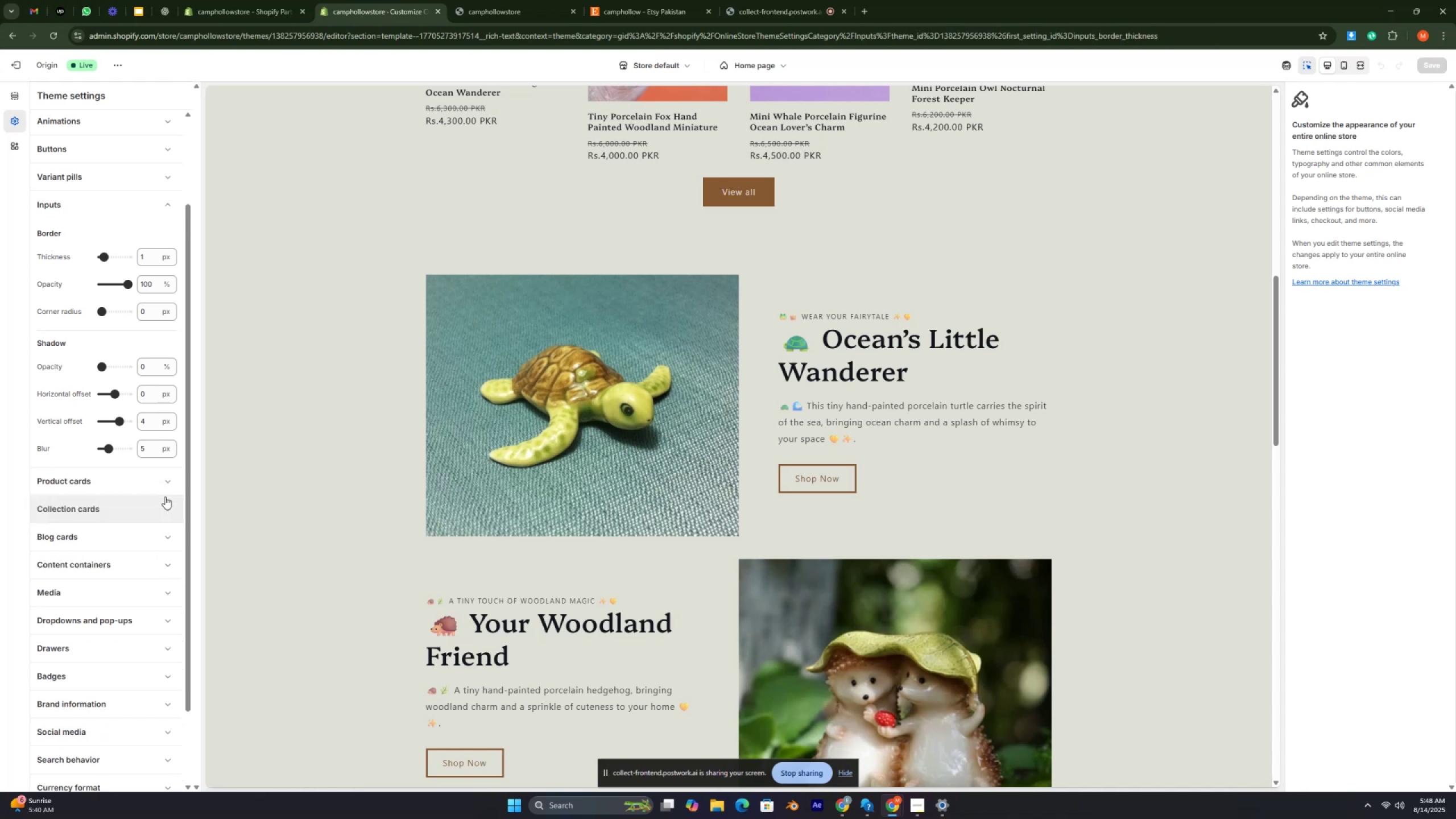 
key(Control+ControlRight)
 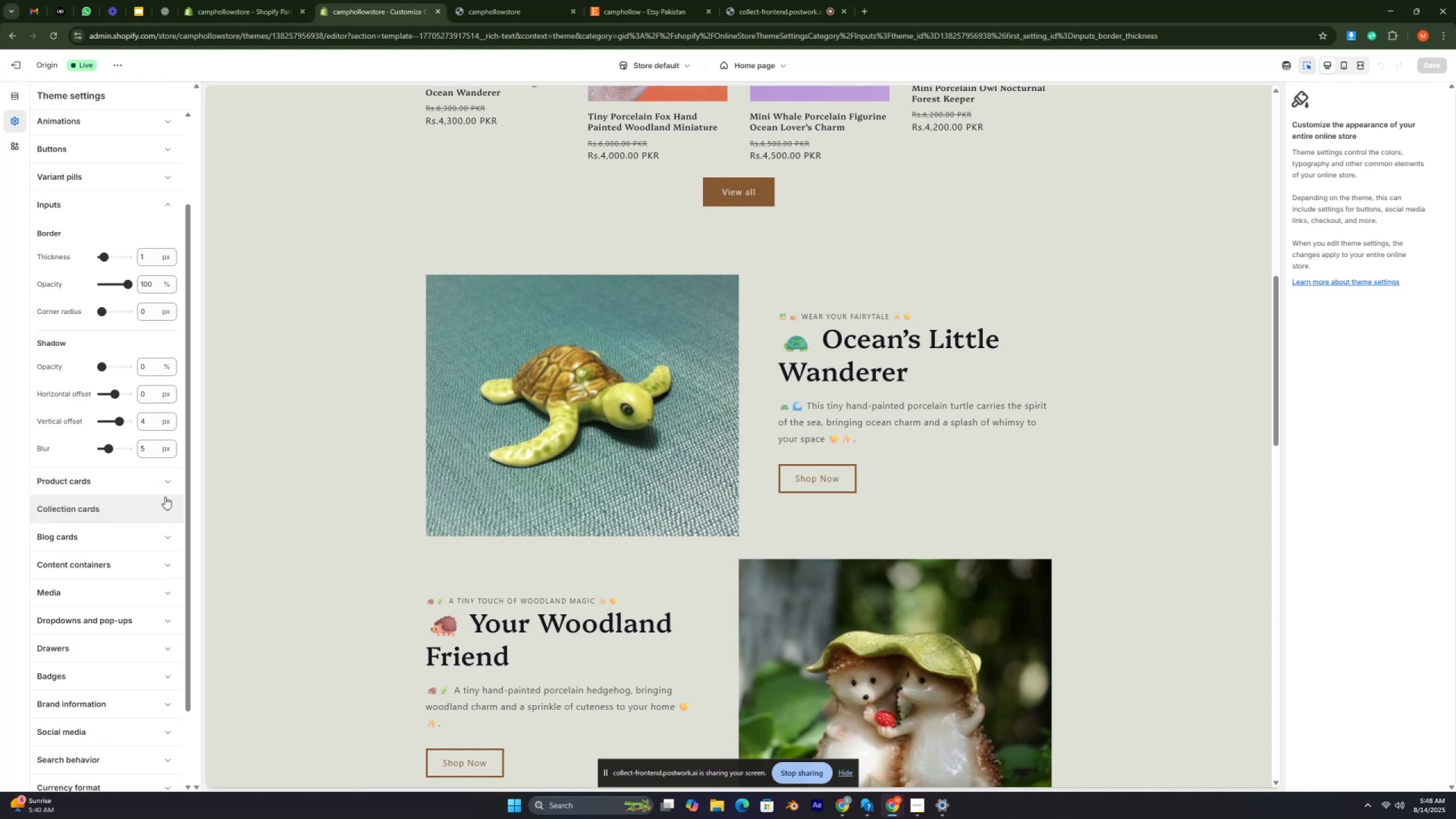 
key(Control+ControlRight)
 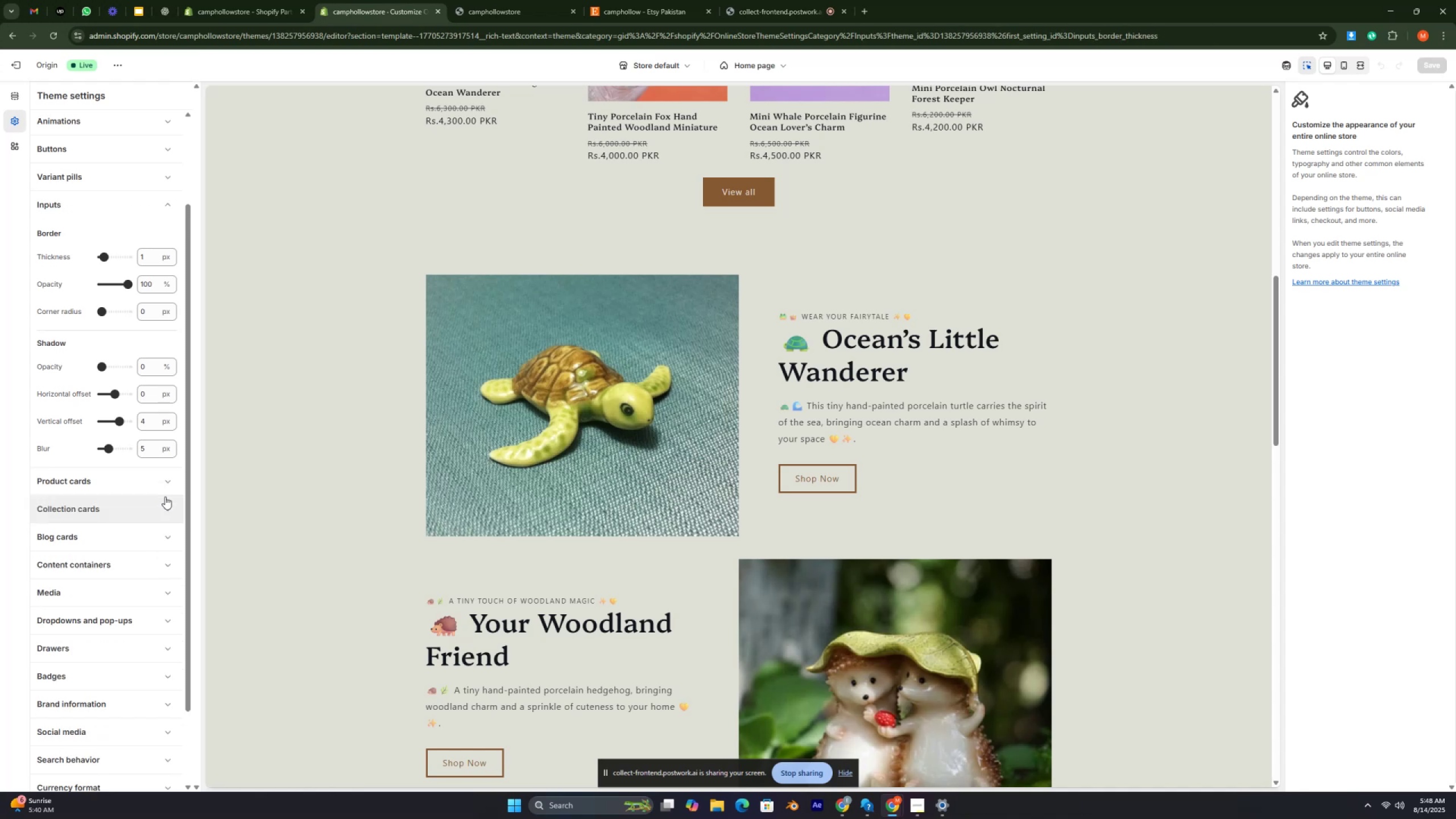 
key(Control+ControlRight)
 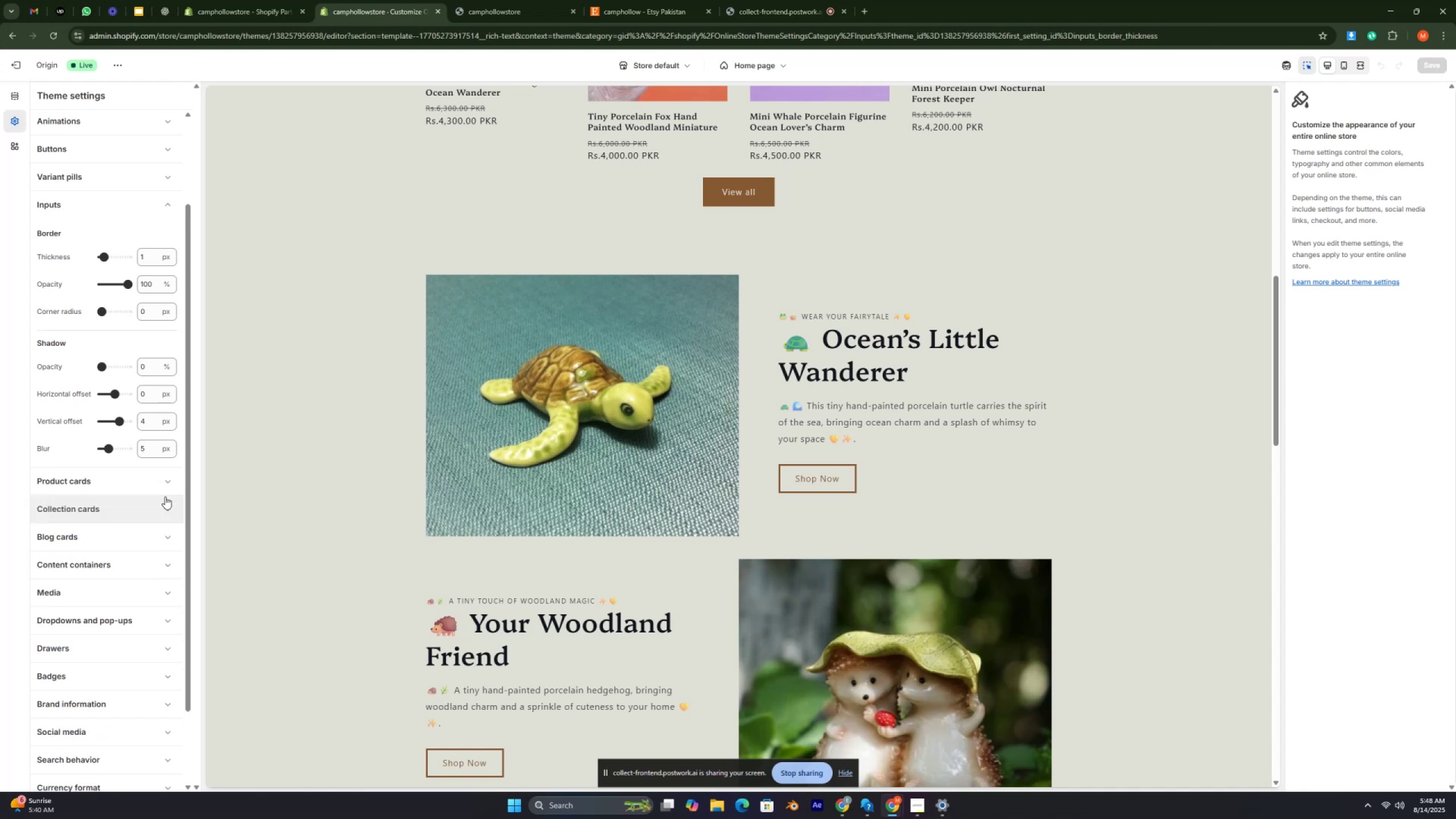 
key(Control+ControlRight)
 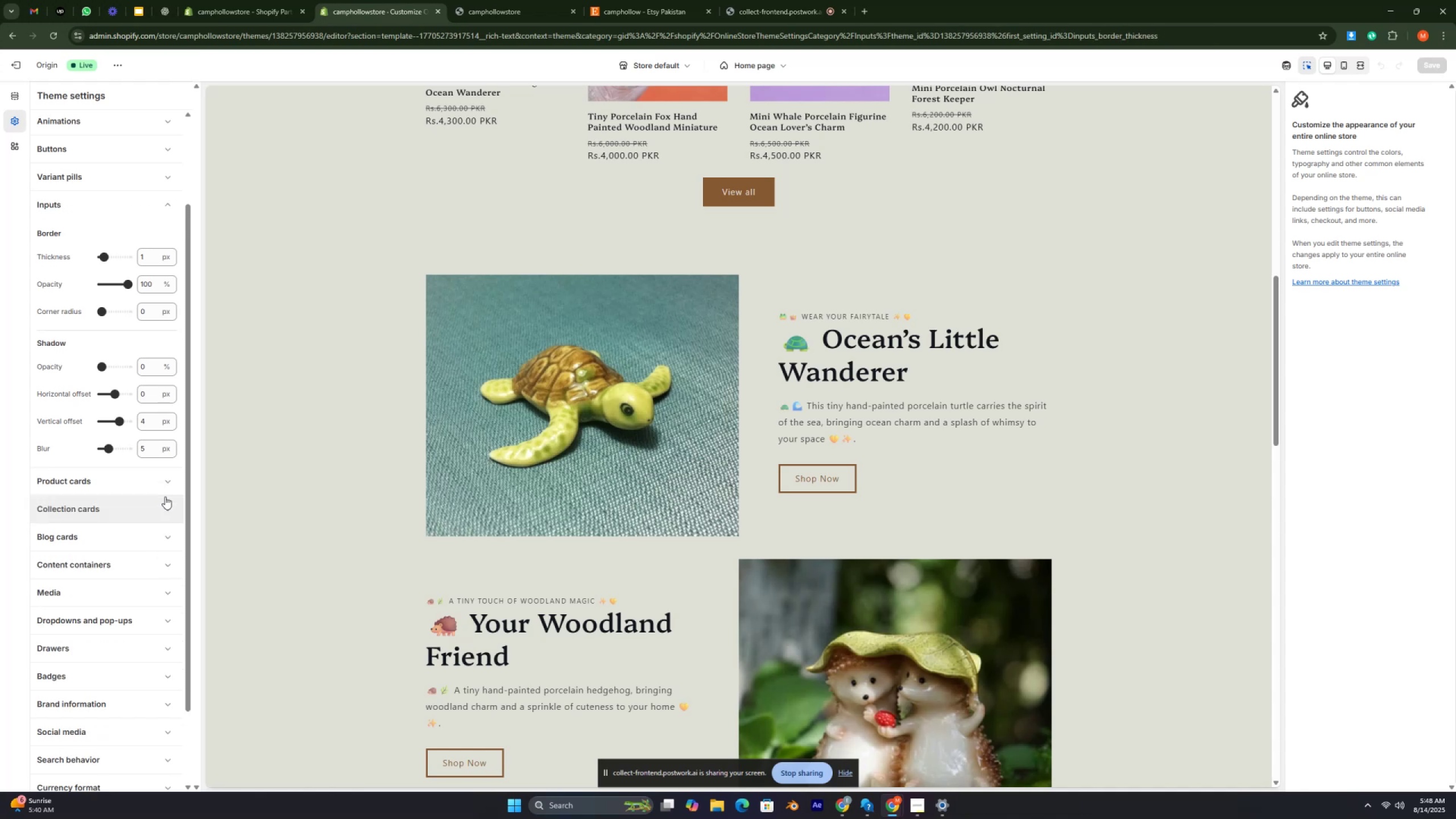 
key(Control+ControlRight)
 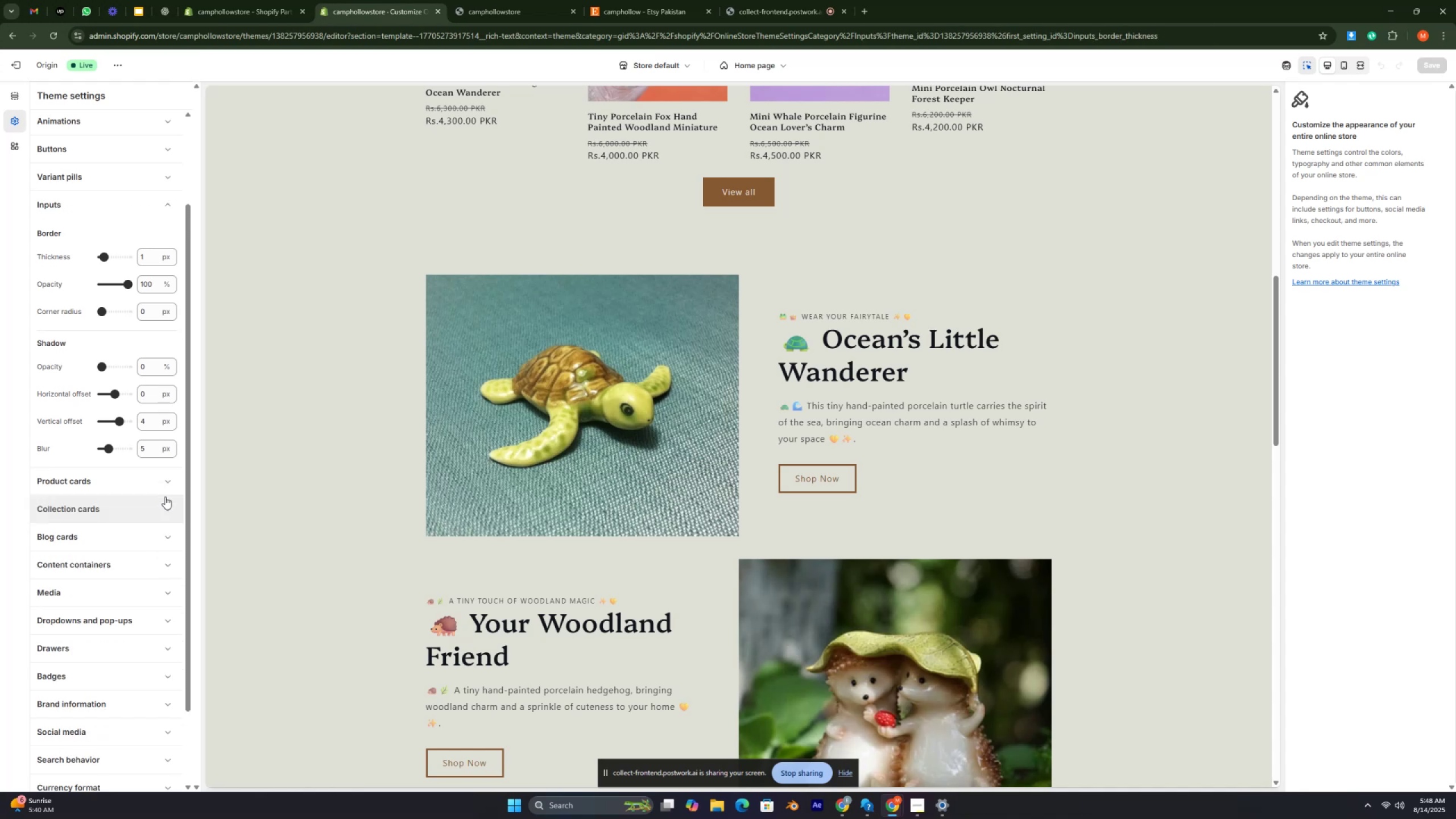 
key(Control+ControlRight)
 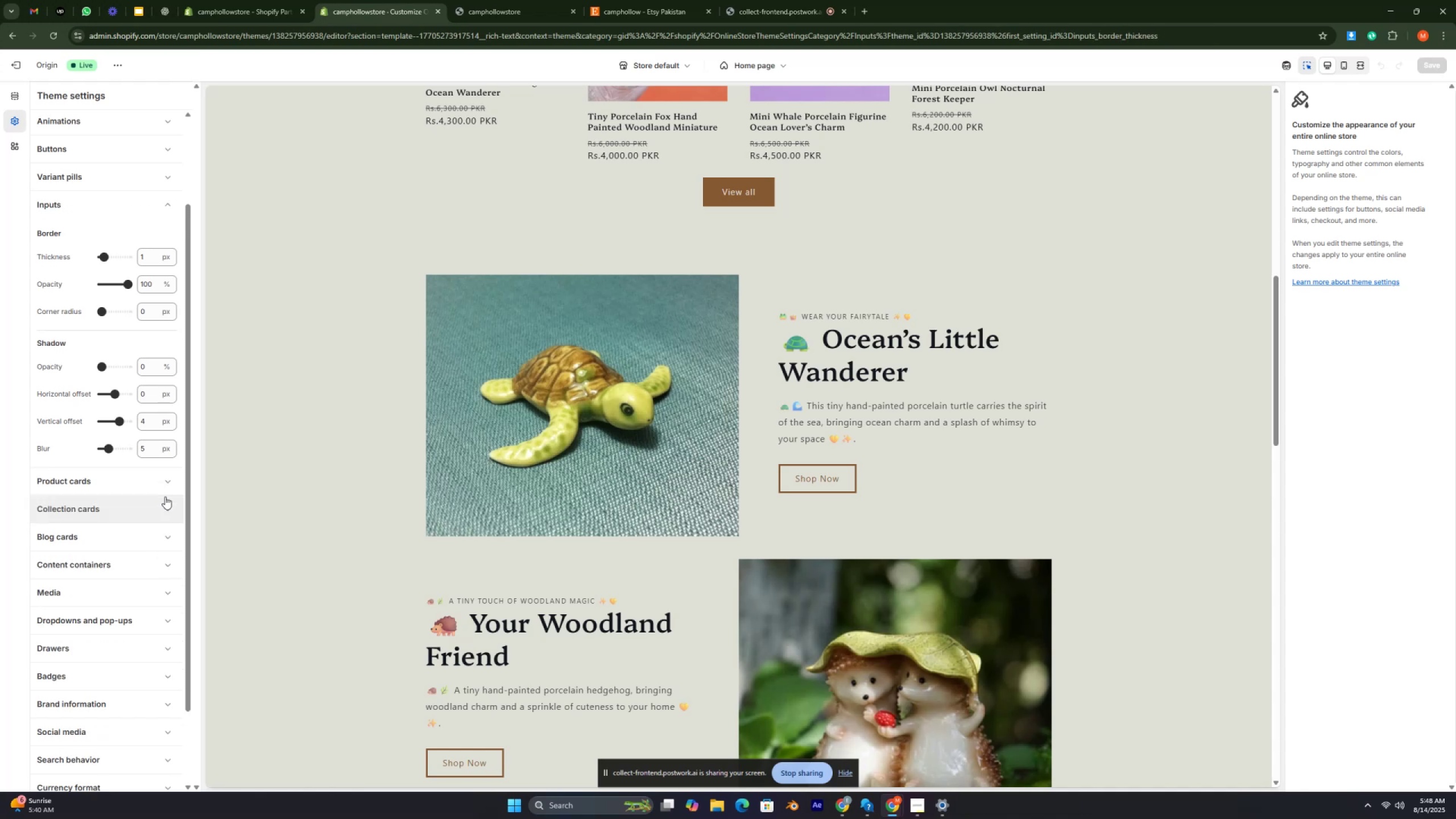 
key(Control+ControlRight)
 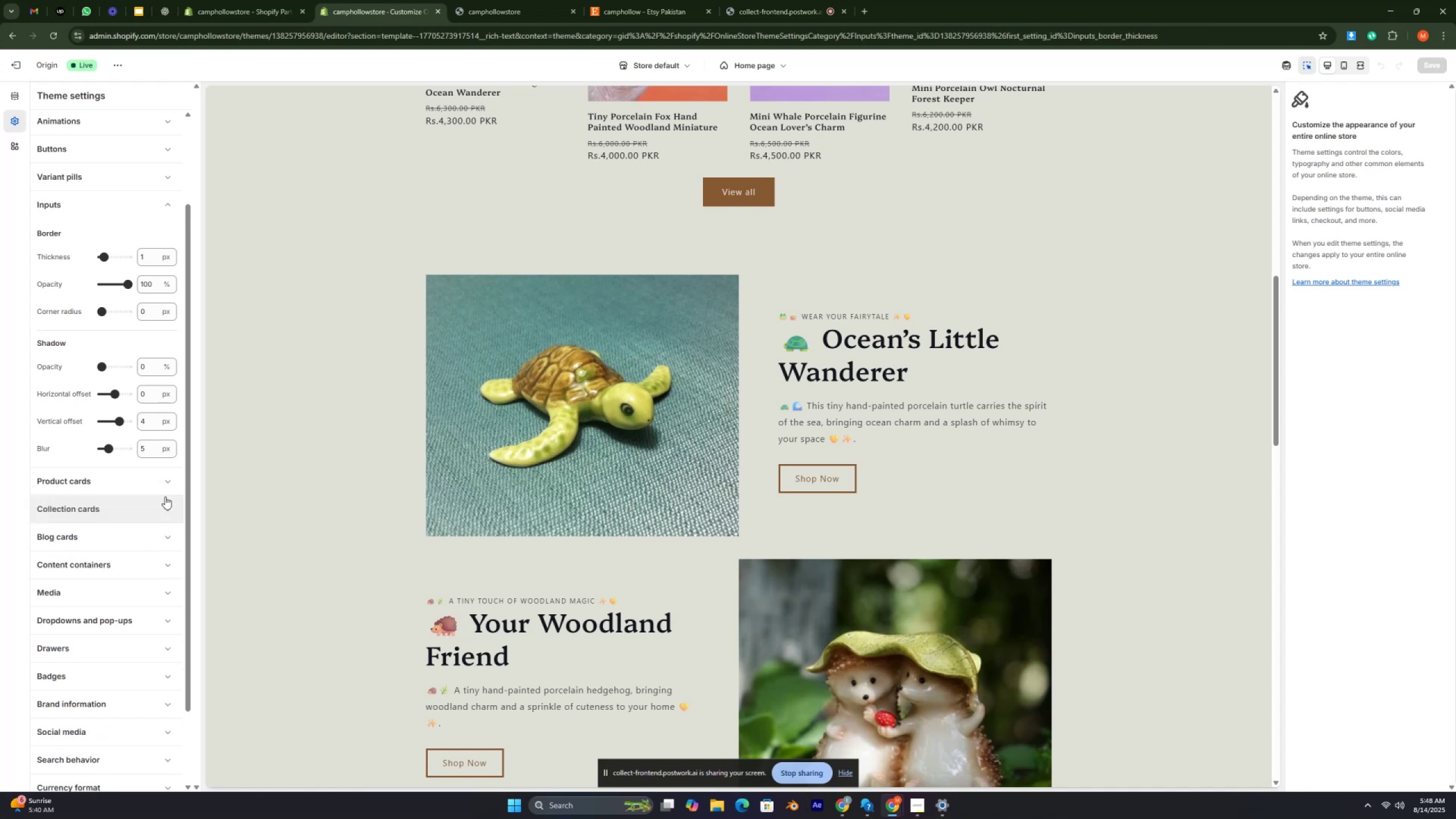 
key(Control+ControlRight)
 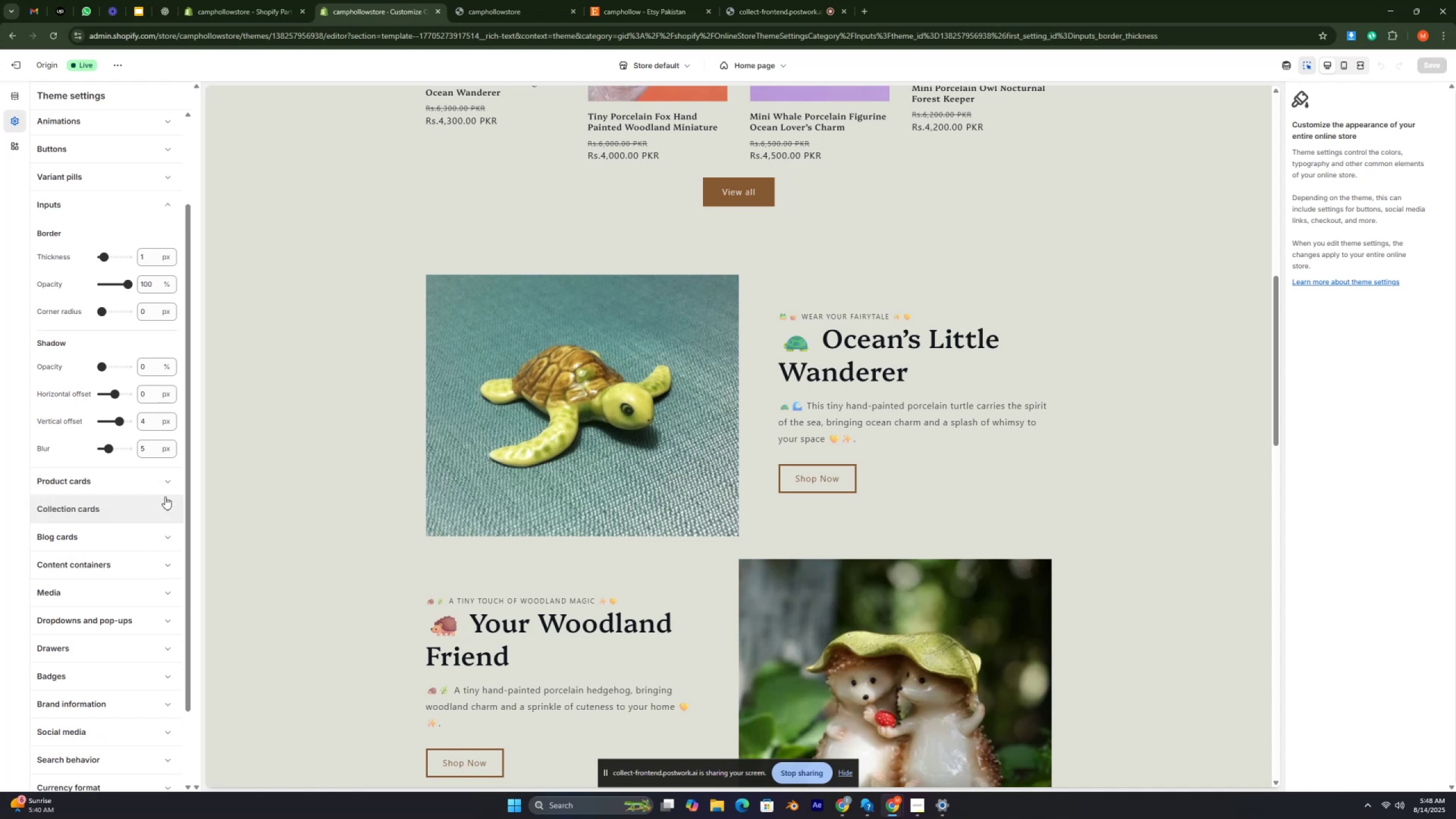 
key(Control+ControlRight)
 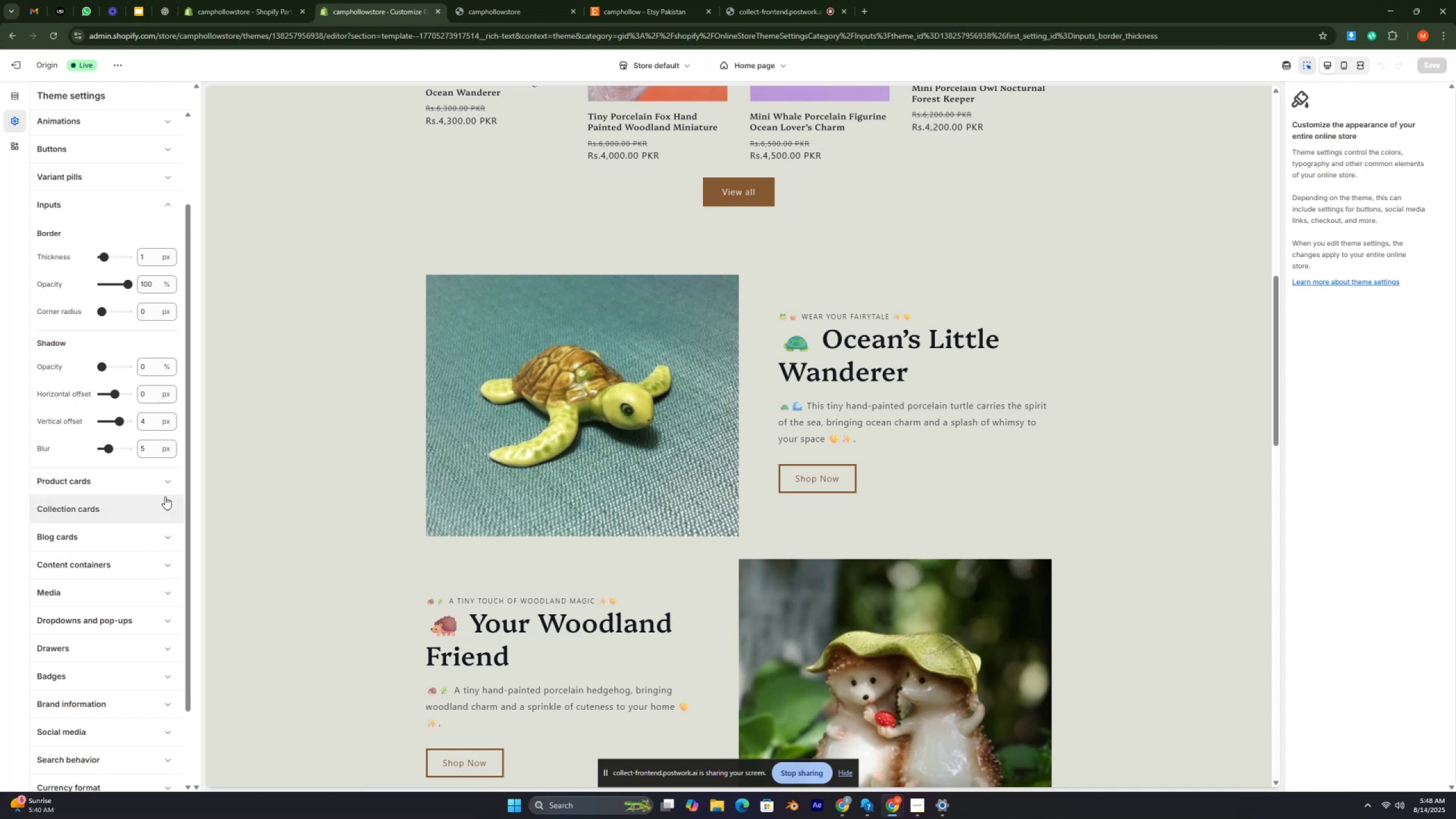 
key(Control+ControlRight)
 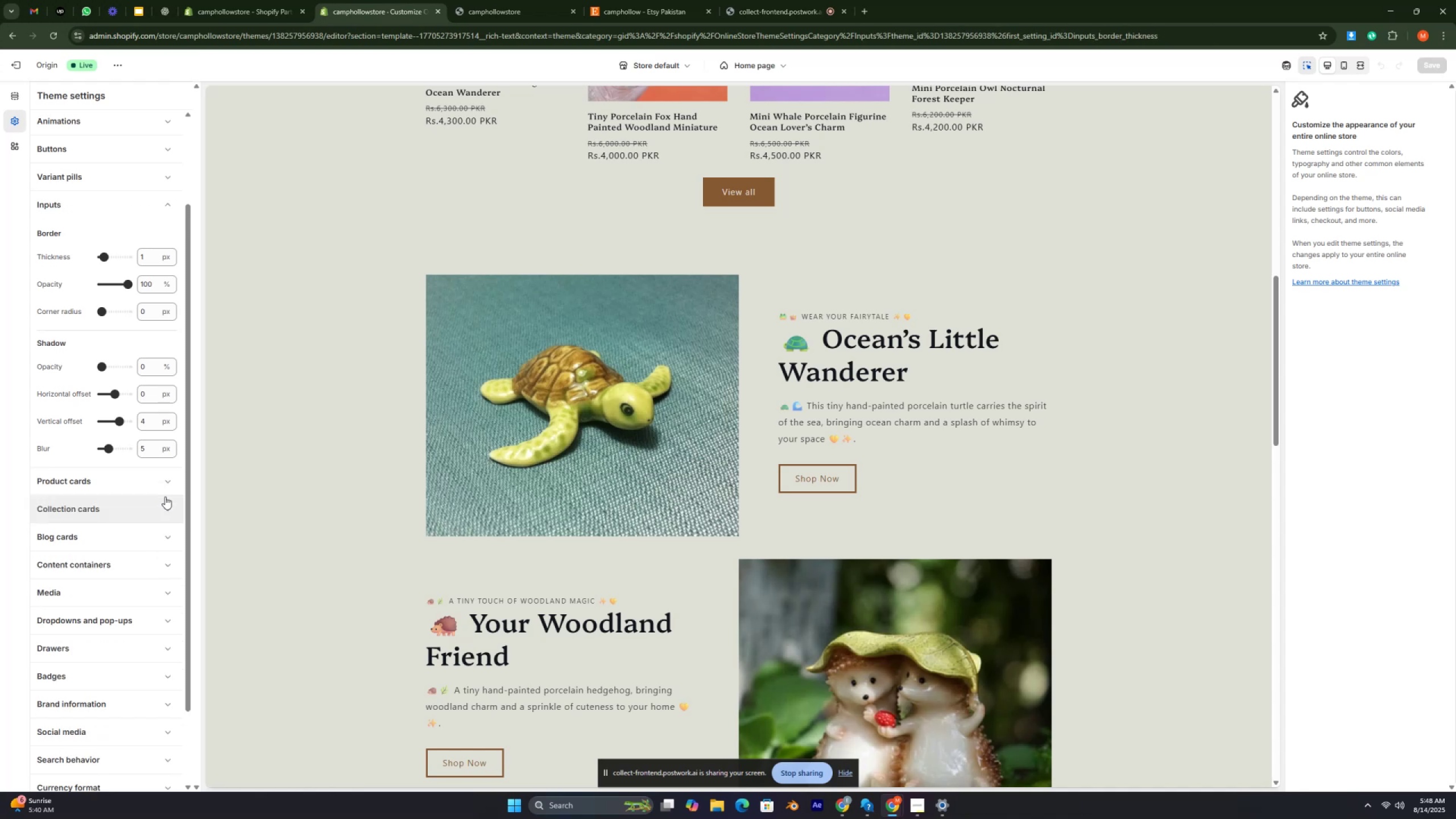 
key(Control+ControlRight)
 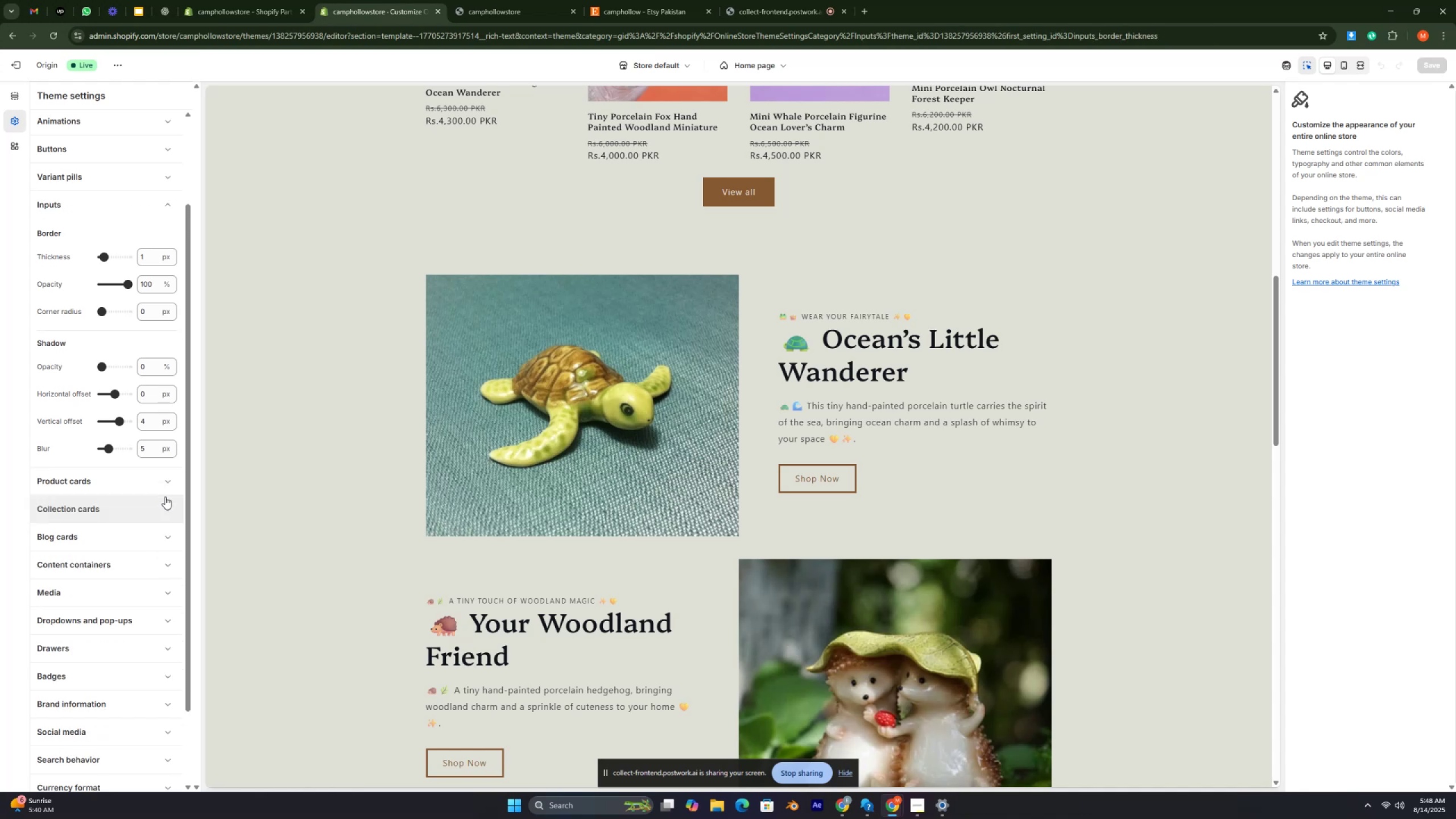 
key(Control+ControlRight)
 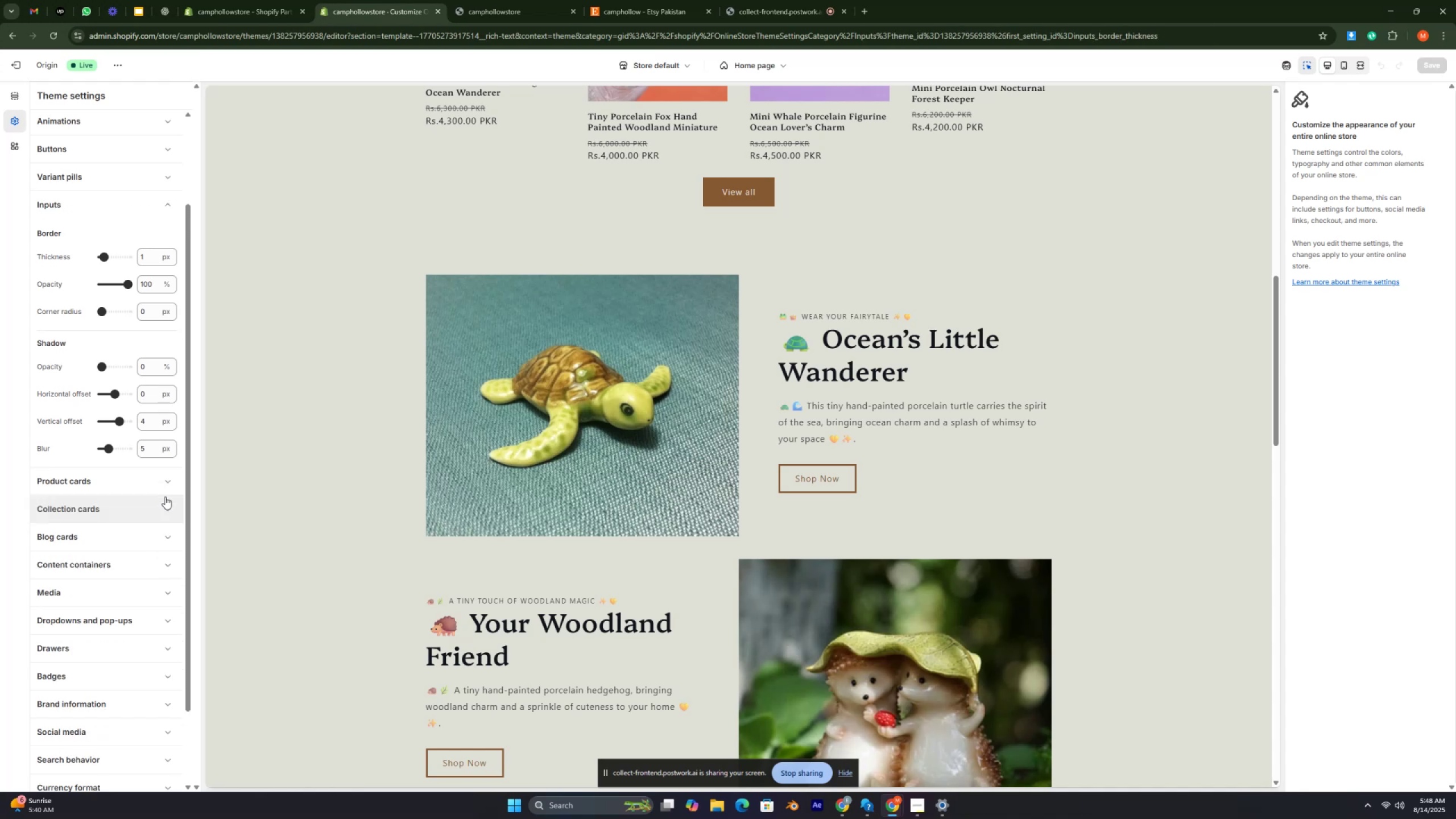 
key(Control+ControlRight)
 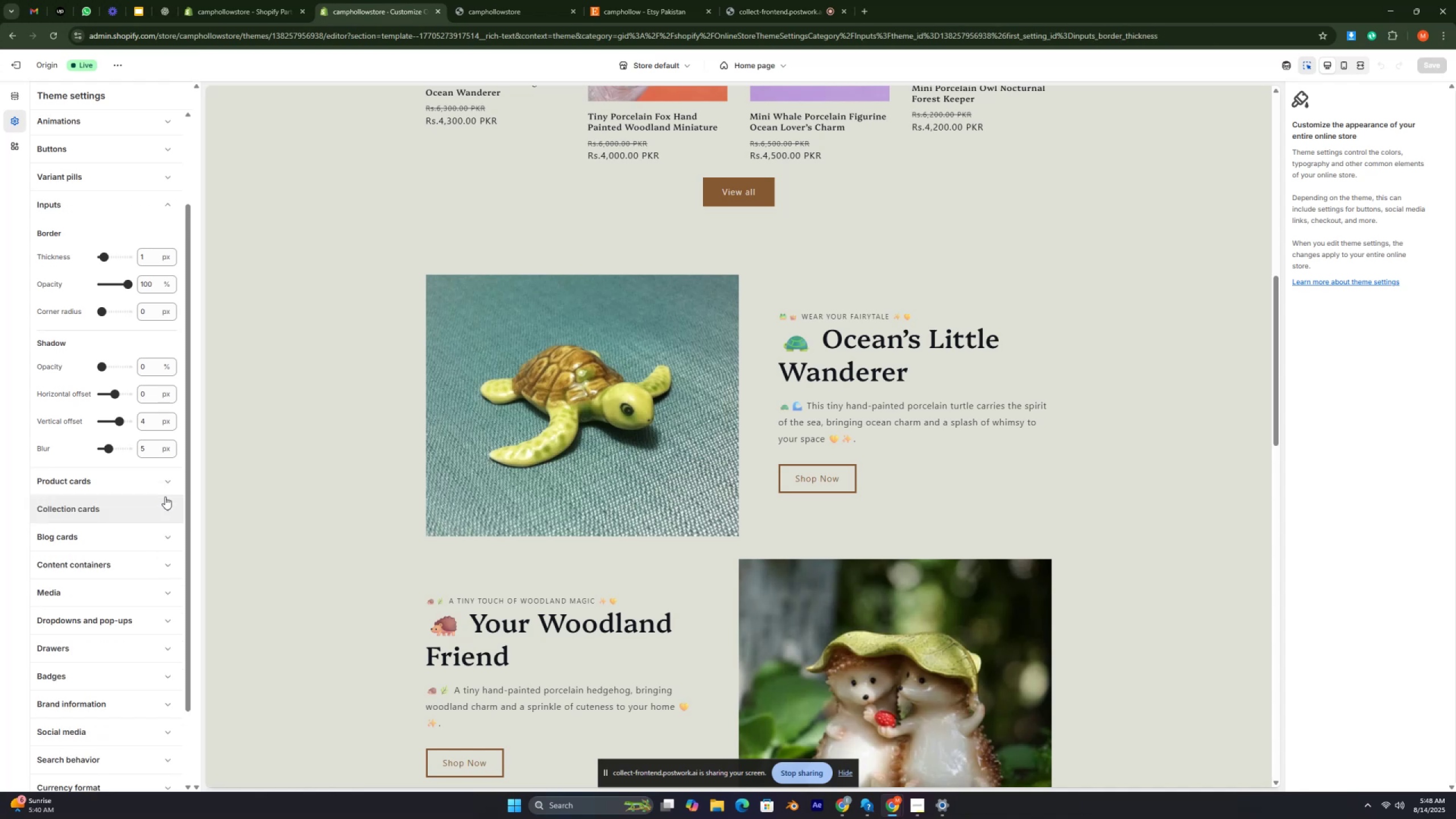 
key(Control+ControlRight)
 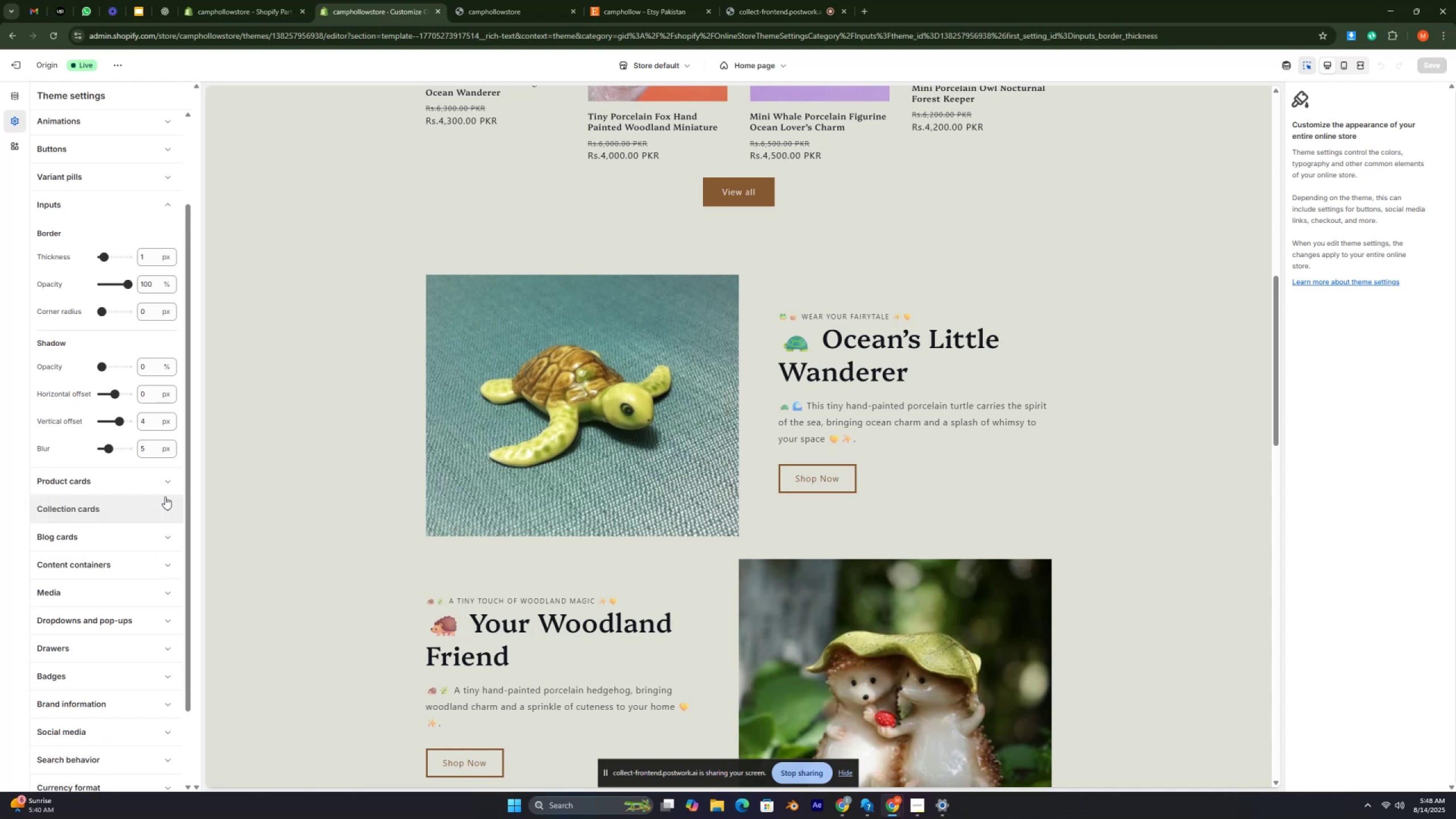 
key(Control+ControlRight)
 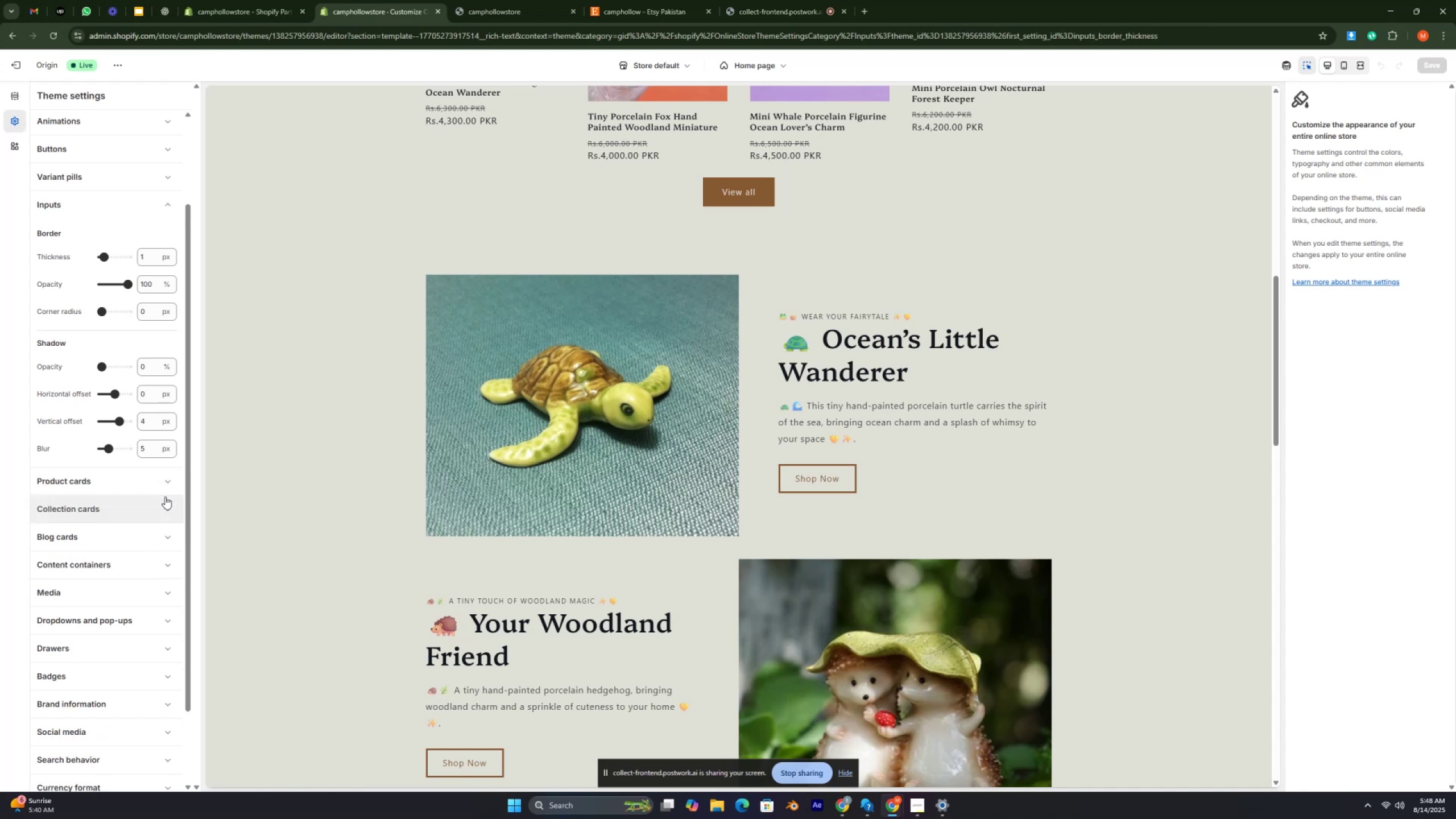 
key(Control+ControlRight)
 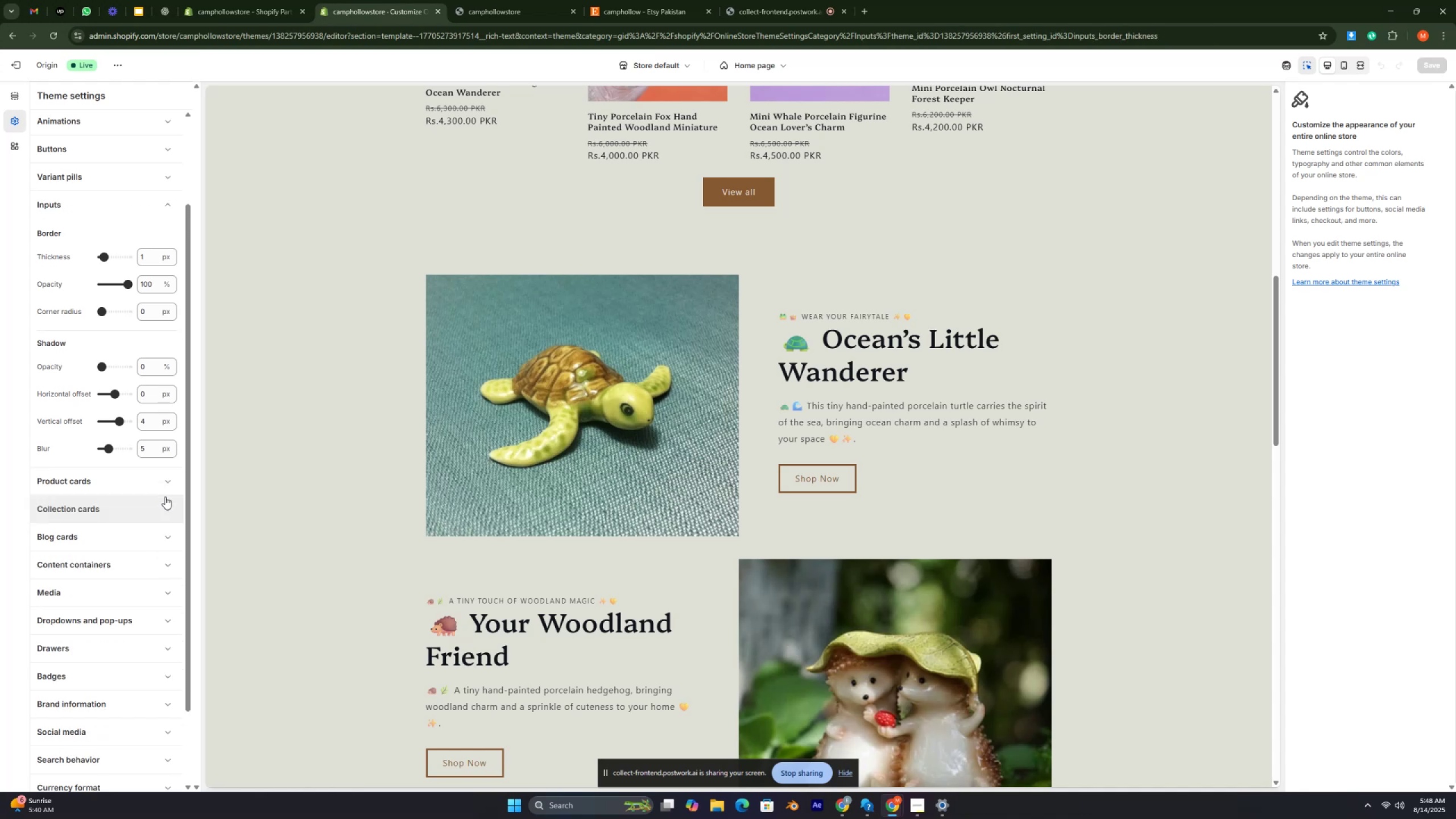 
key(Control+ControlRight)
 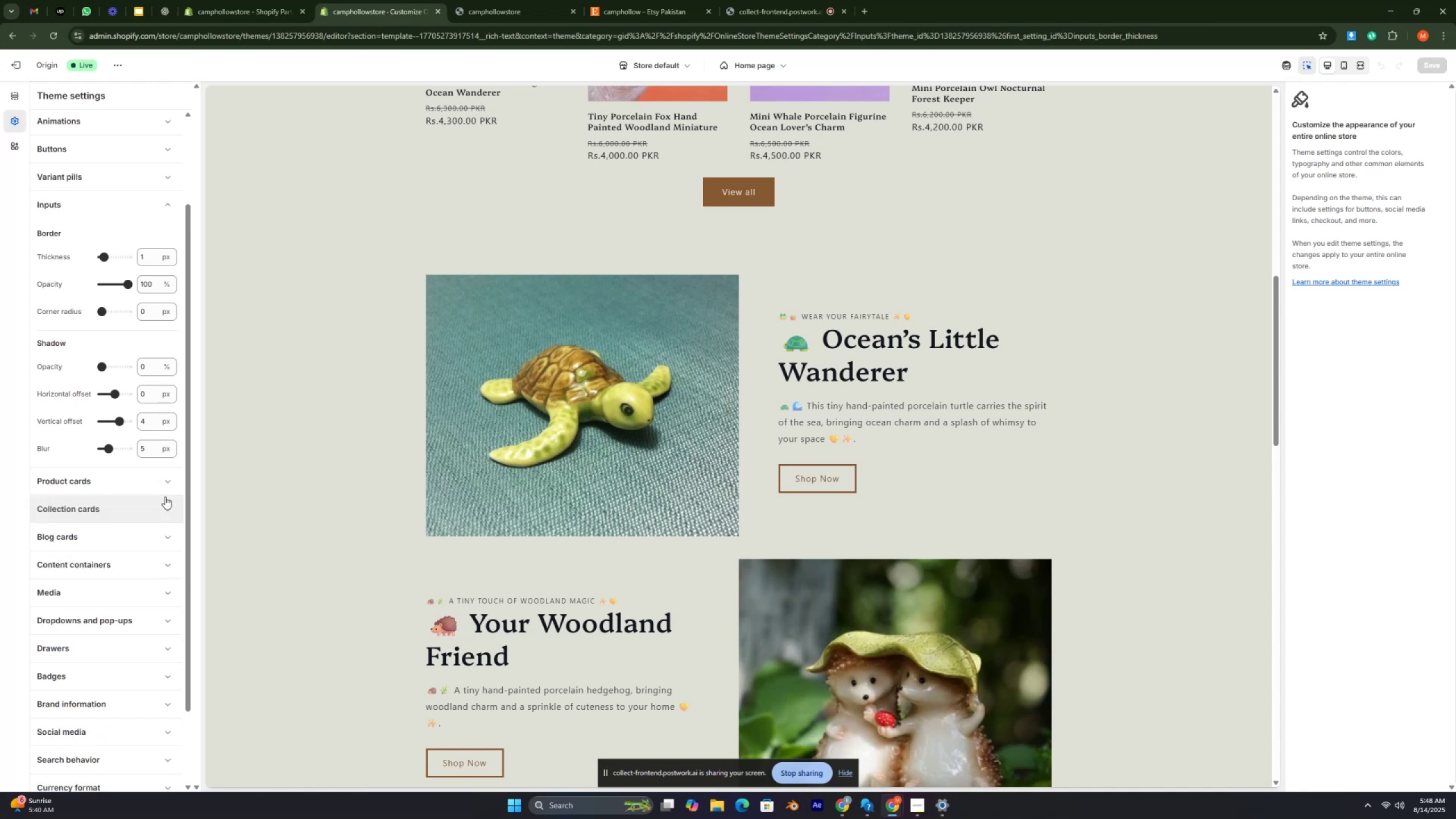 
key(Control+ControlRight)
 